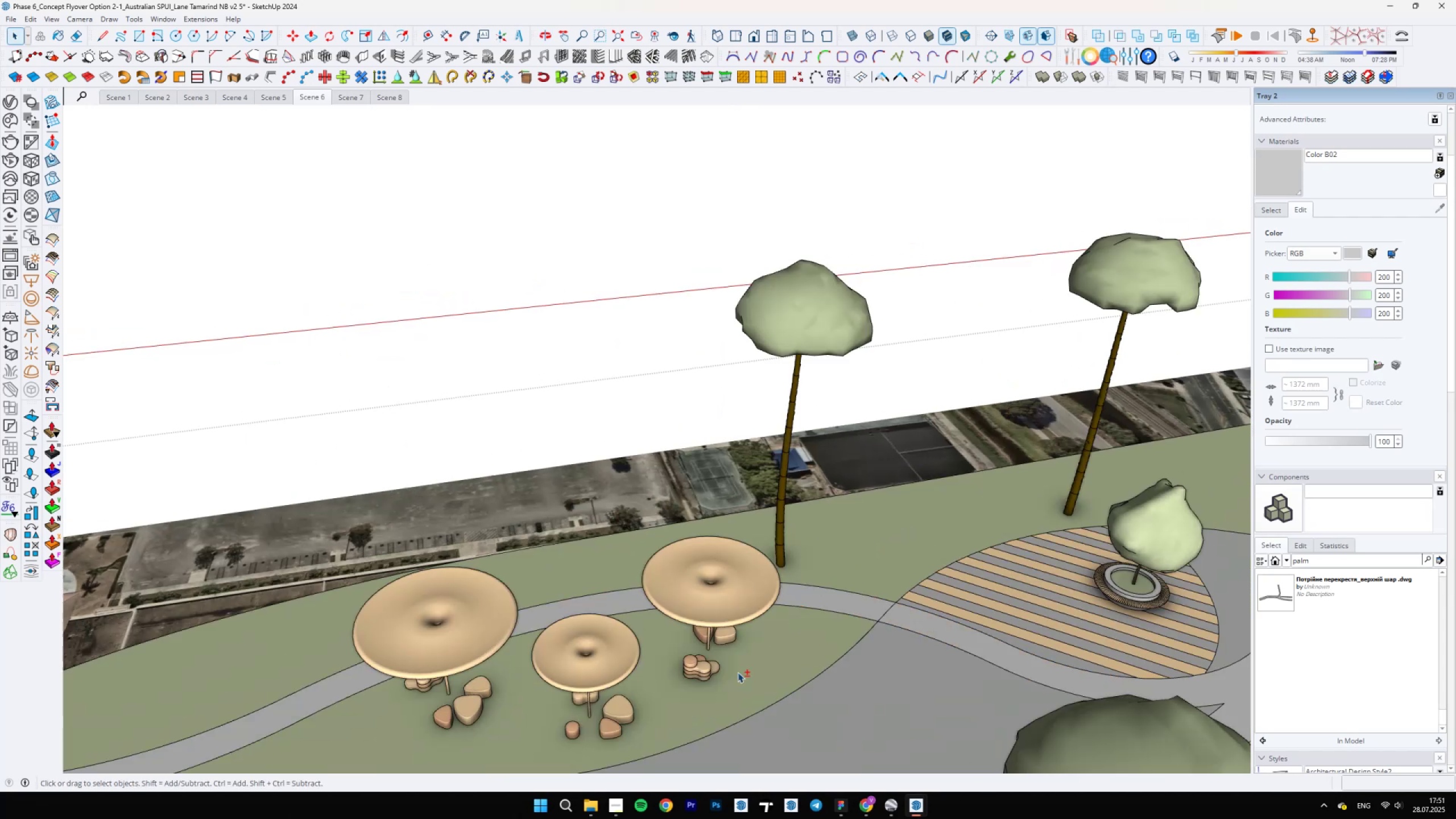 
key(Shift+ShiftLeft)
 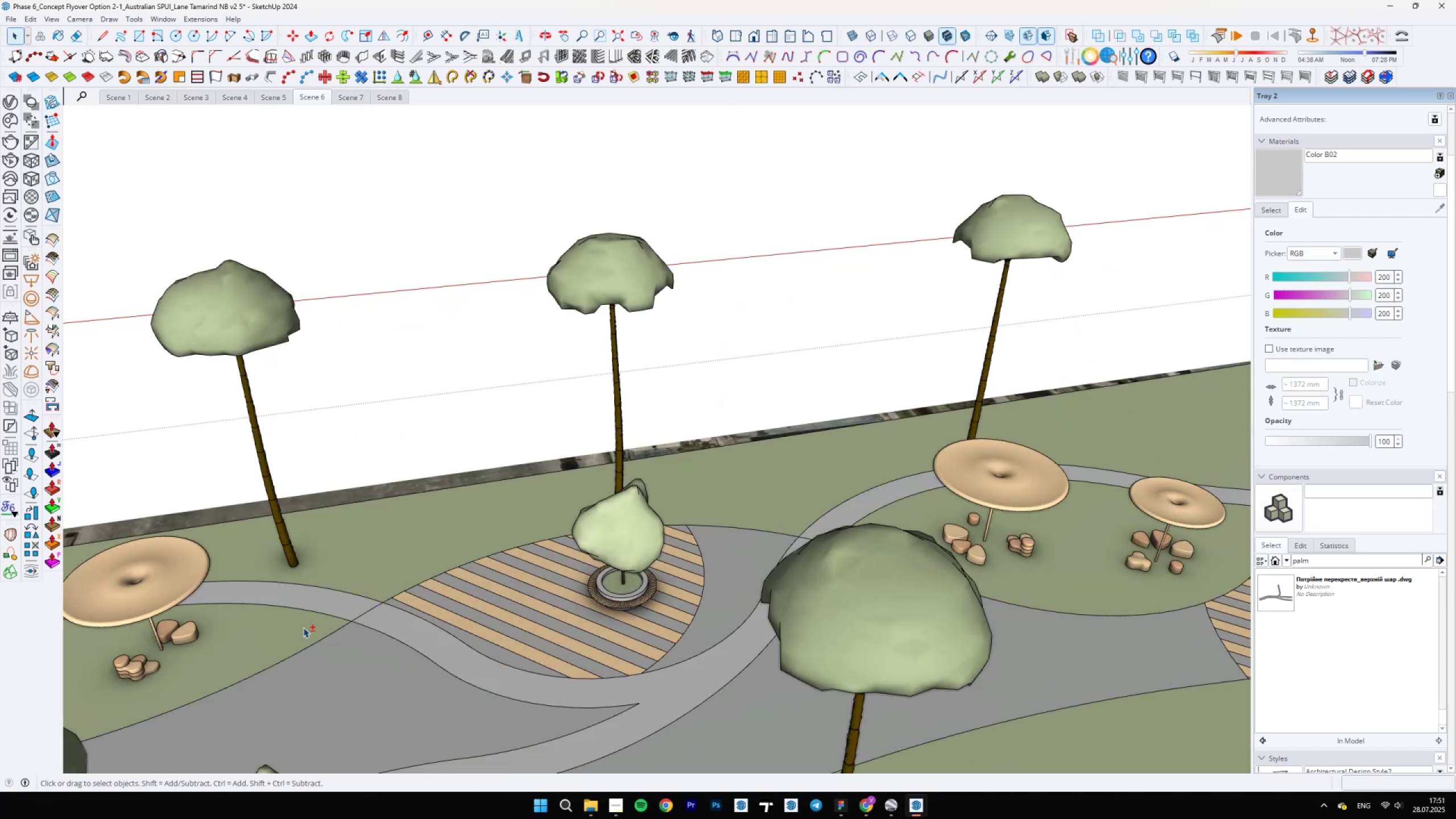 
key(Shift+ShiftLeft)
 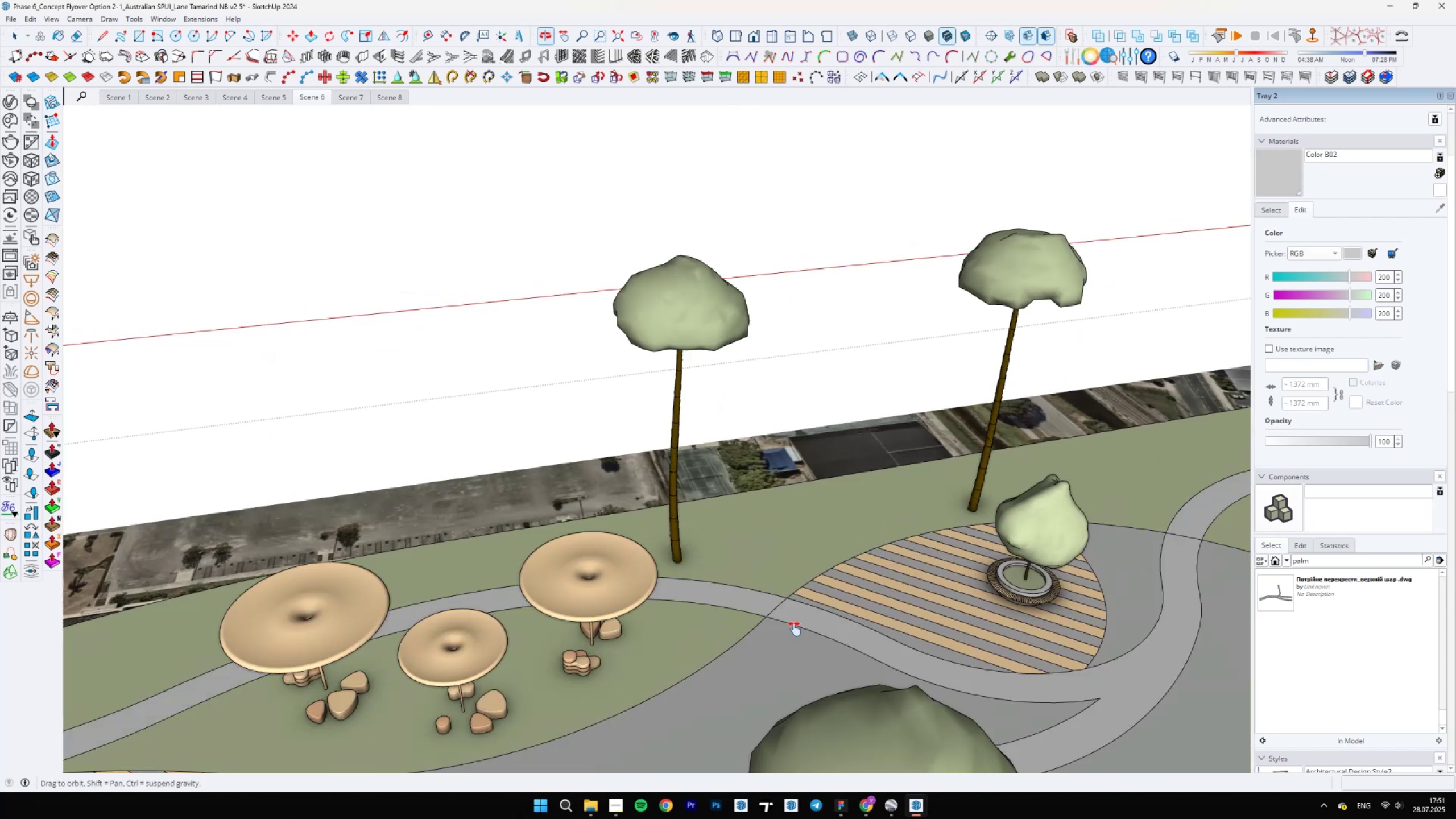 
key(Shift+ShiftLeft)
 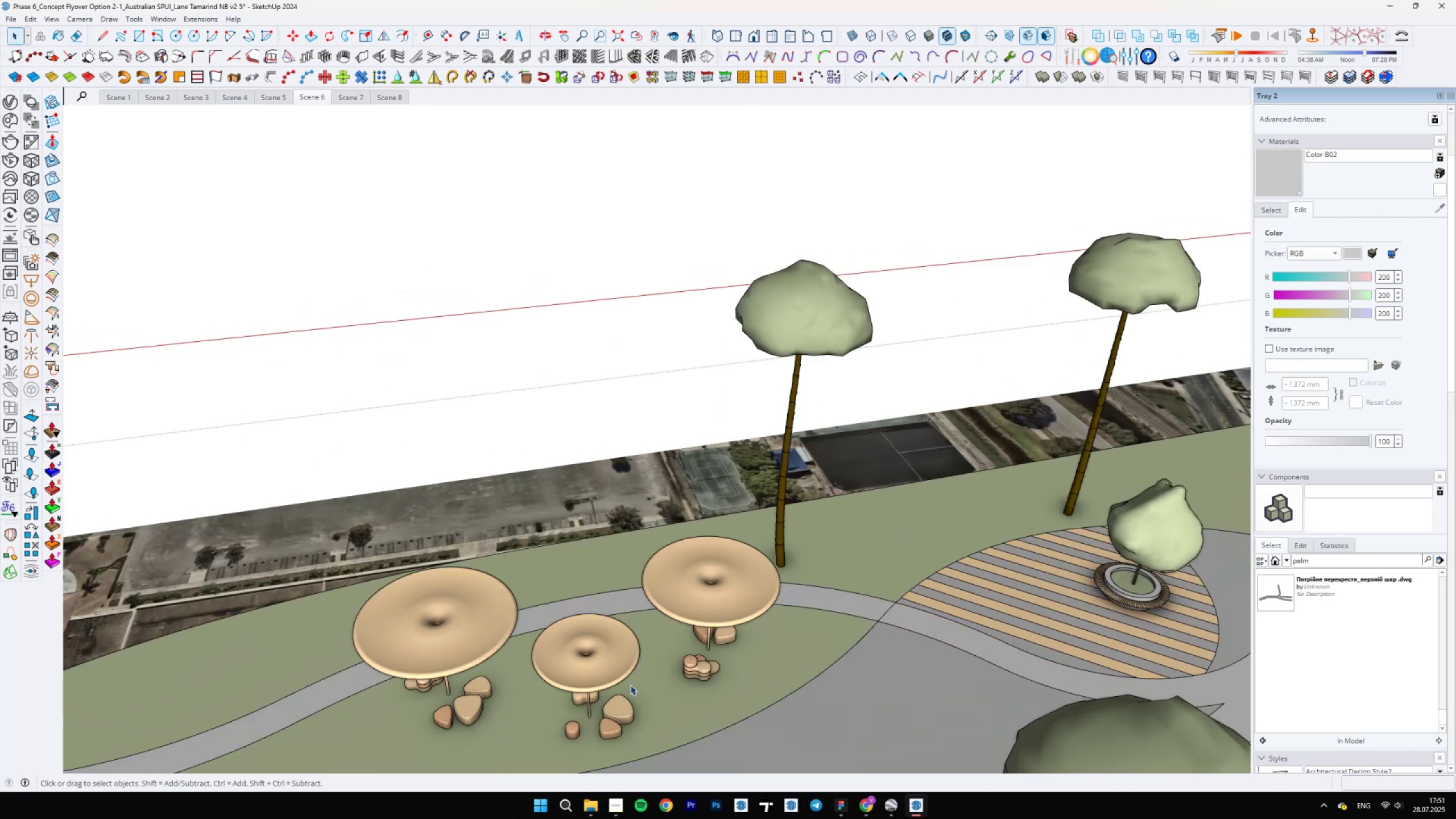 
scroll: coordinate [671, 692], scroll_direction: up, amount: 2.0
 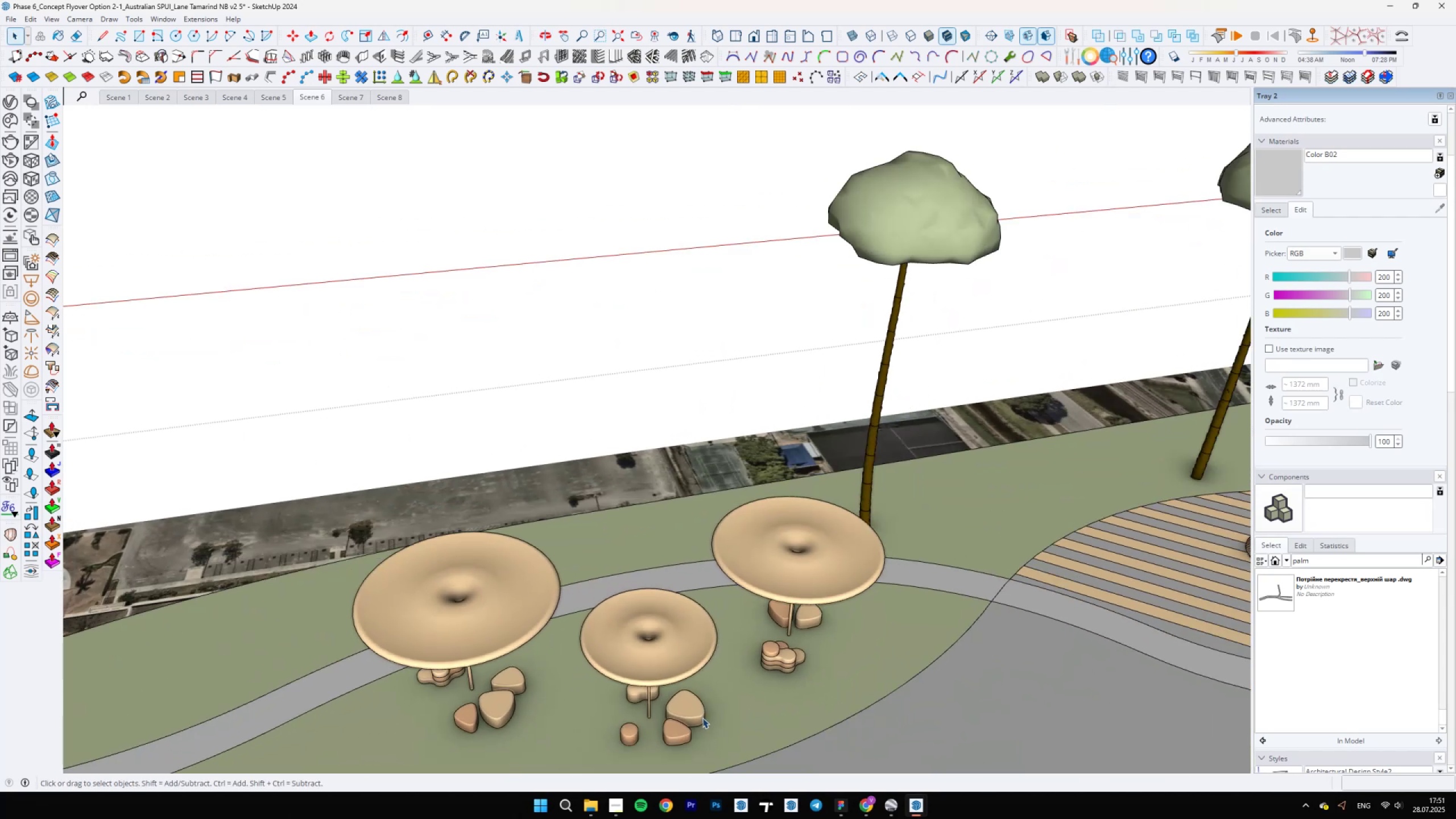 
left_click([685, 729])
 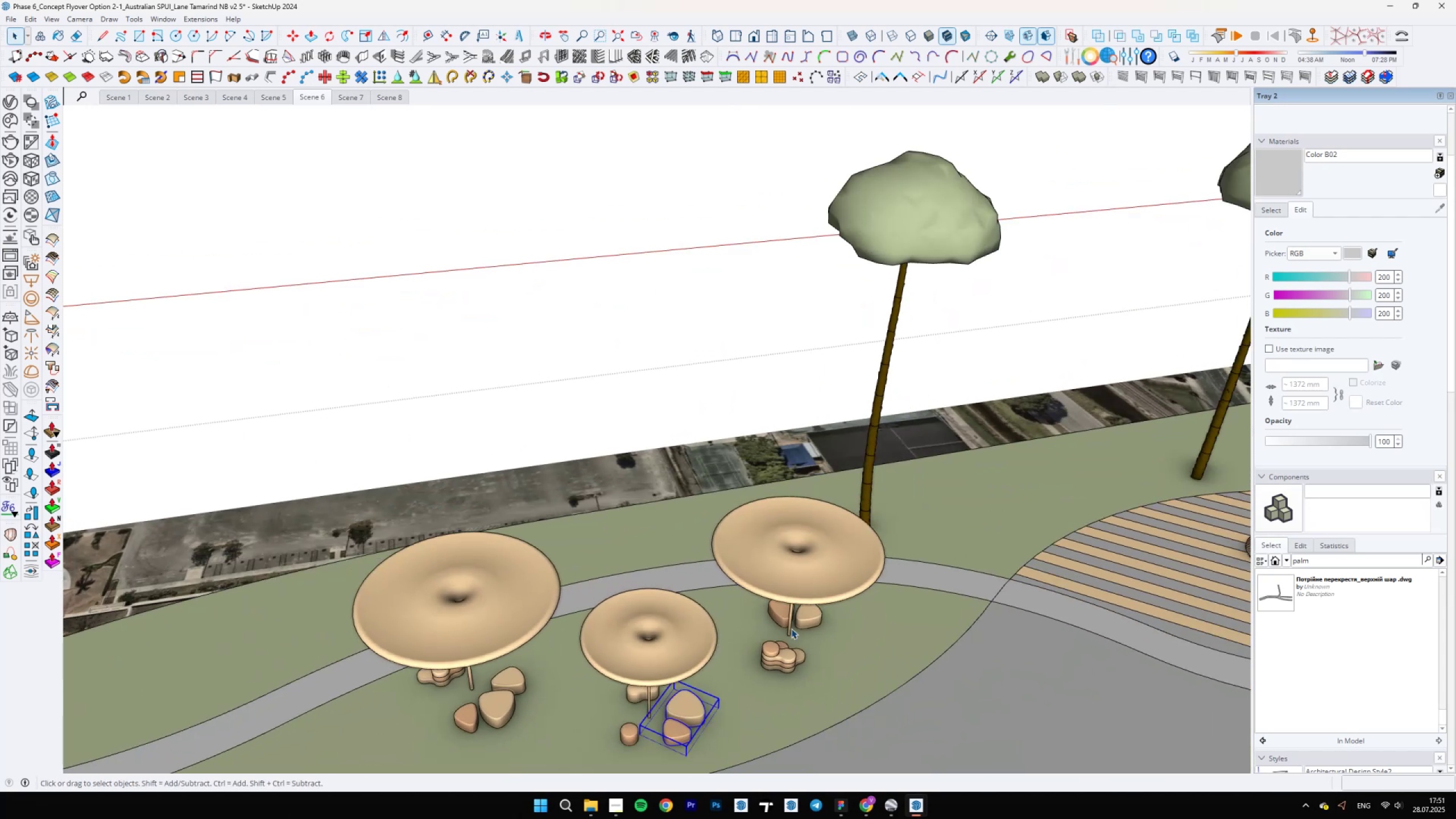 
left_click([822, 616])
 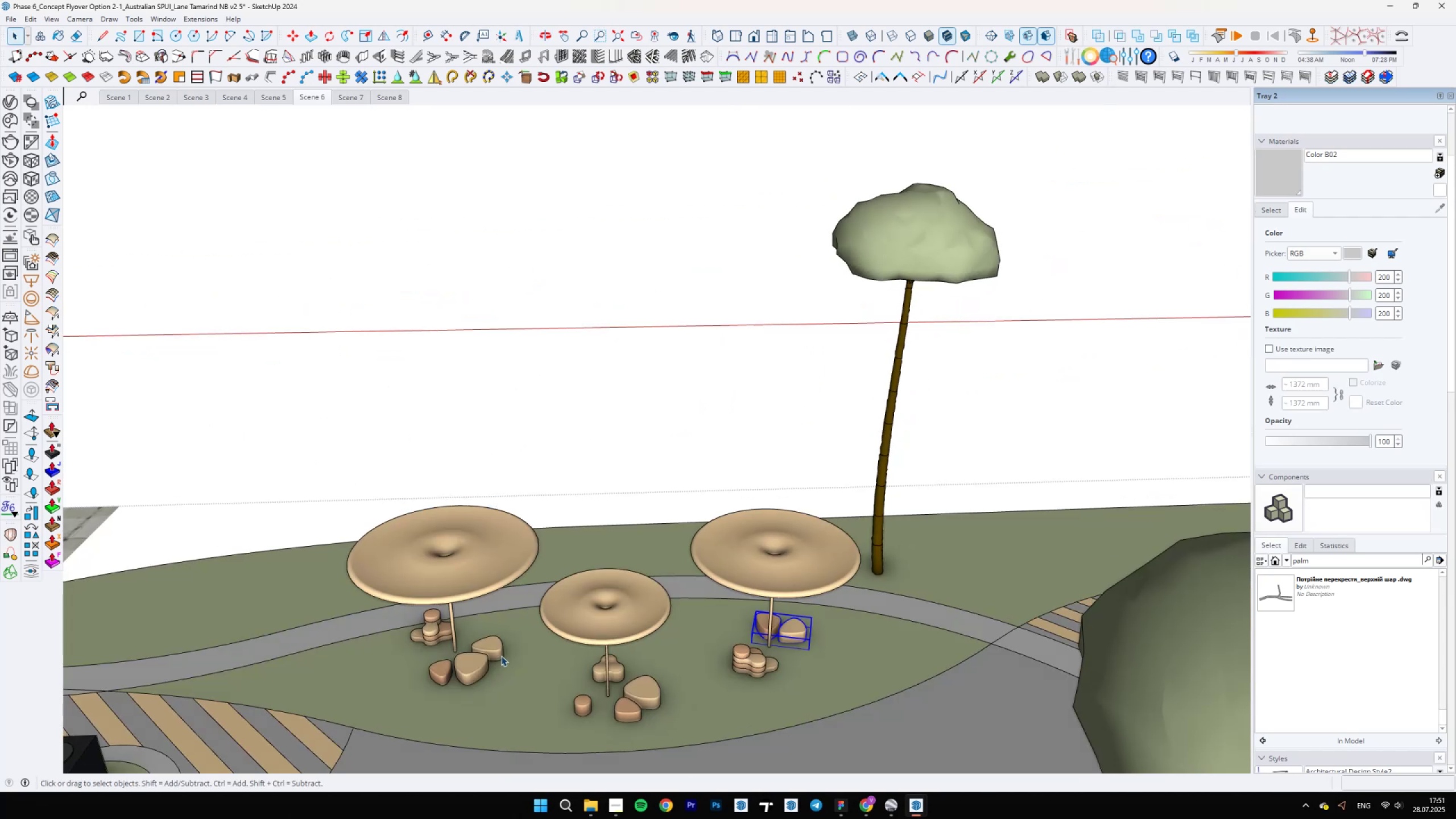 
double_click([442, 668])
 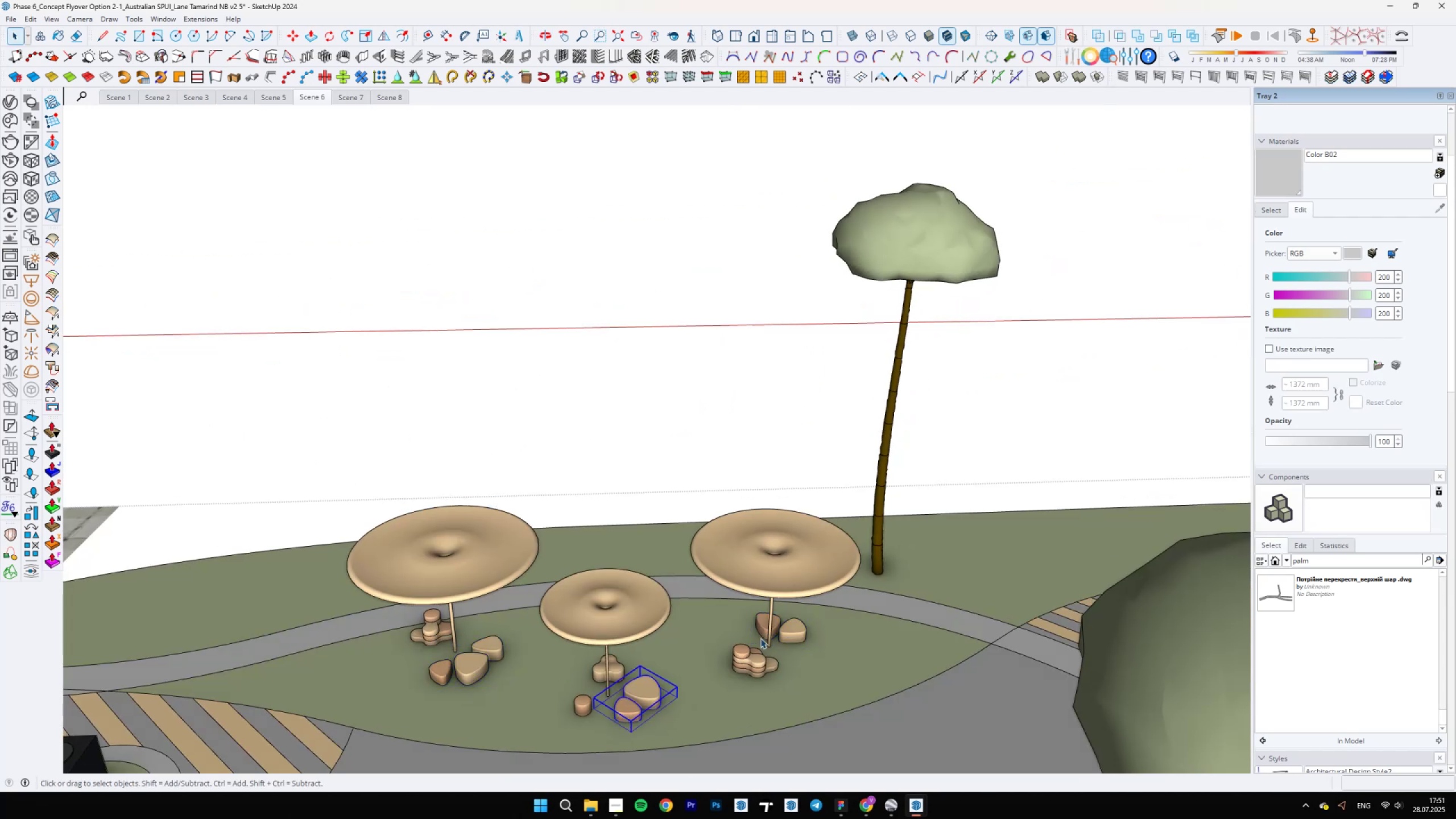 
double_click([792, 634])
 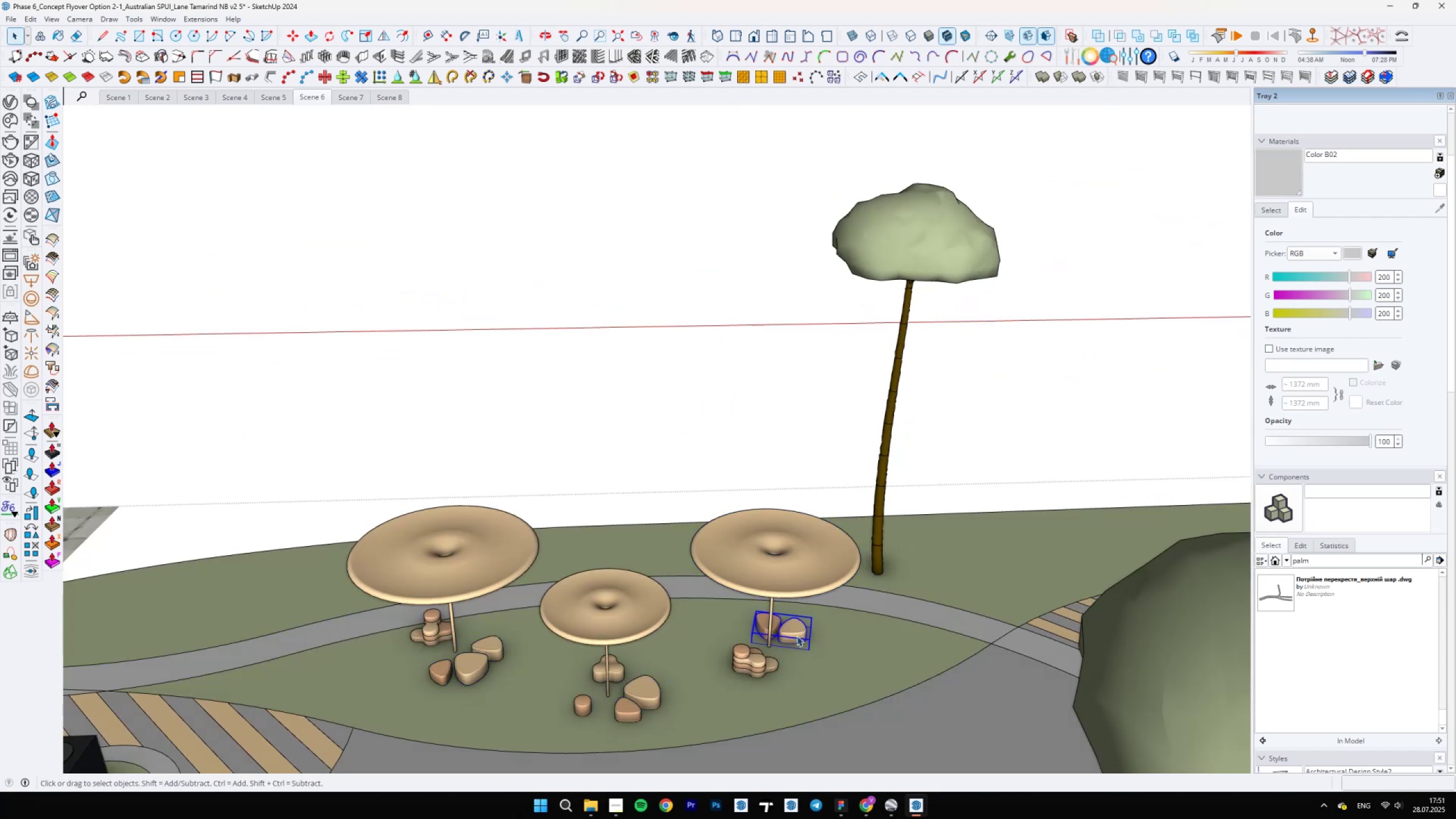 
key(M)
 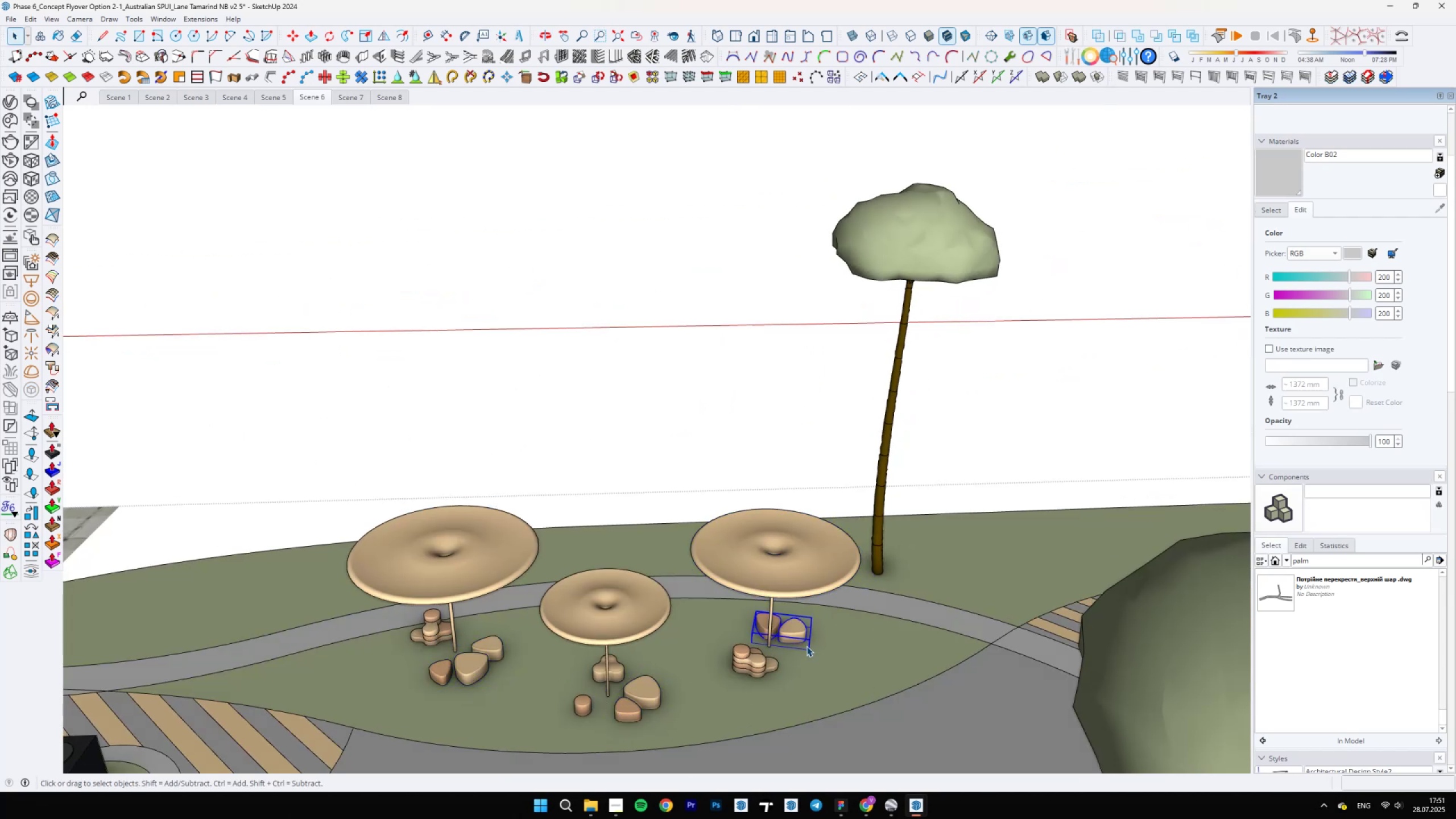 
key(Control+ControlLeft)
 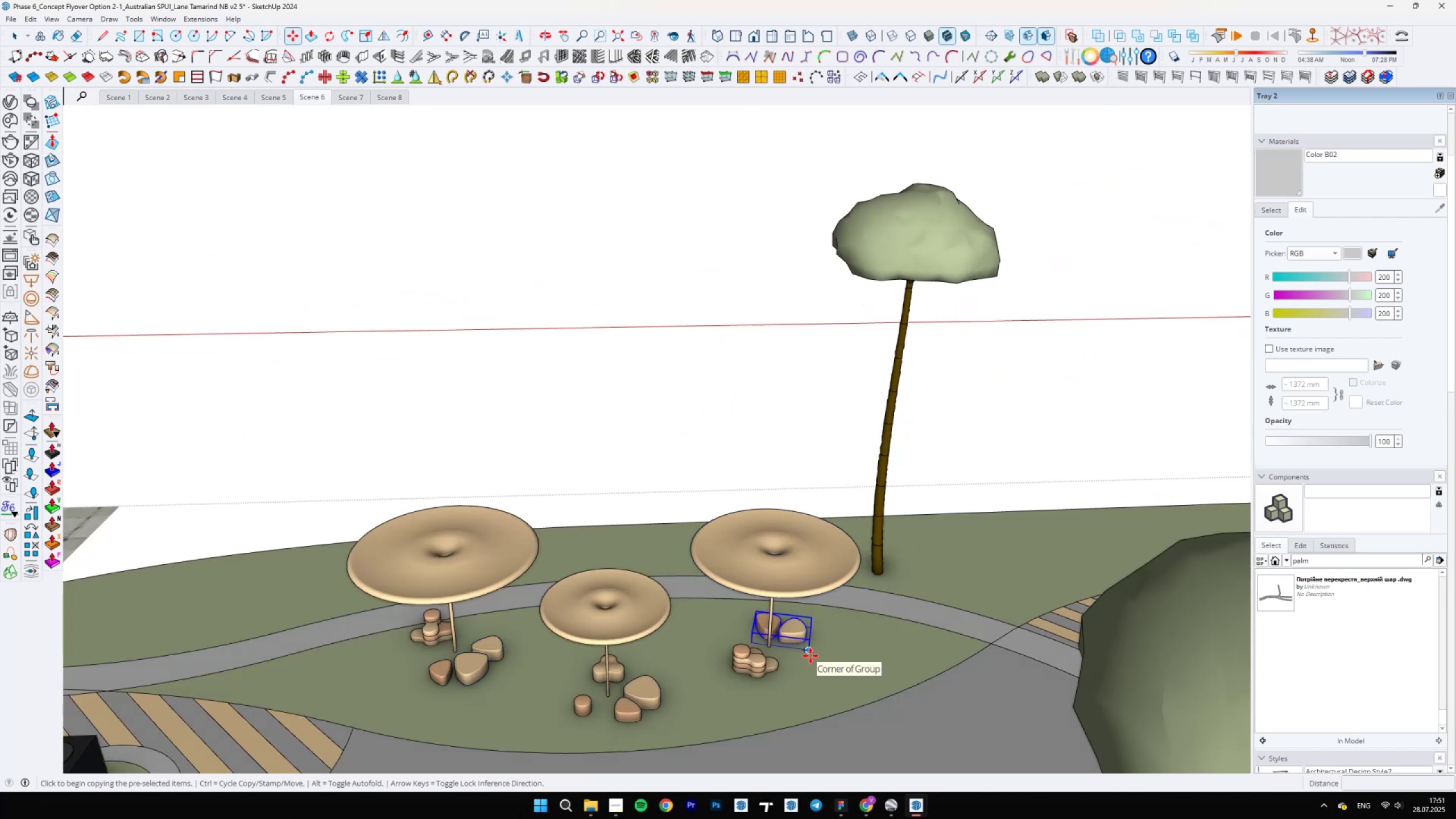 
left_click([810, 656])
 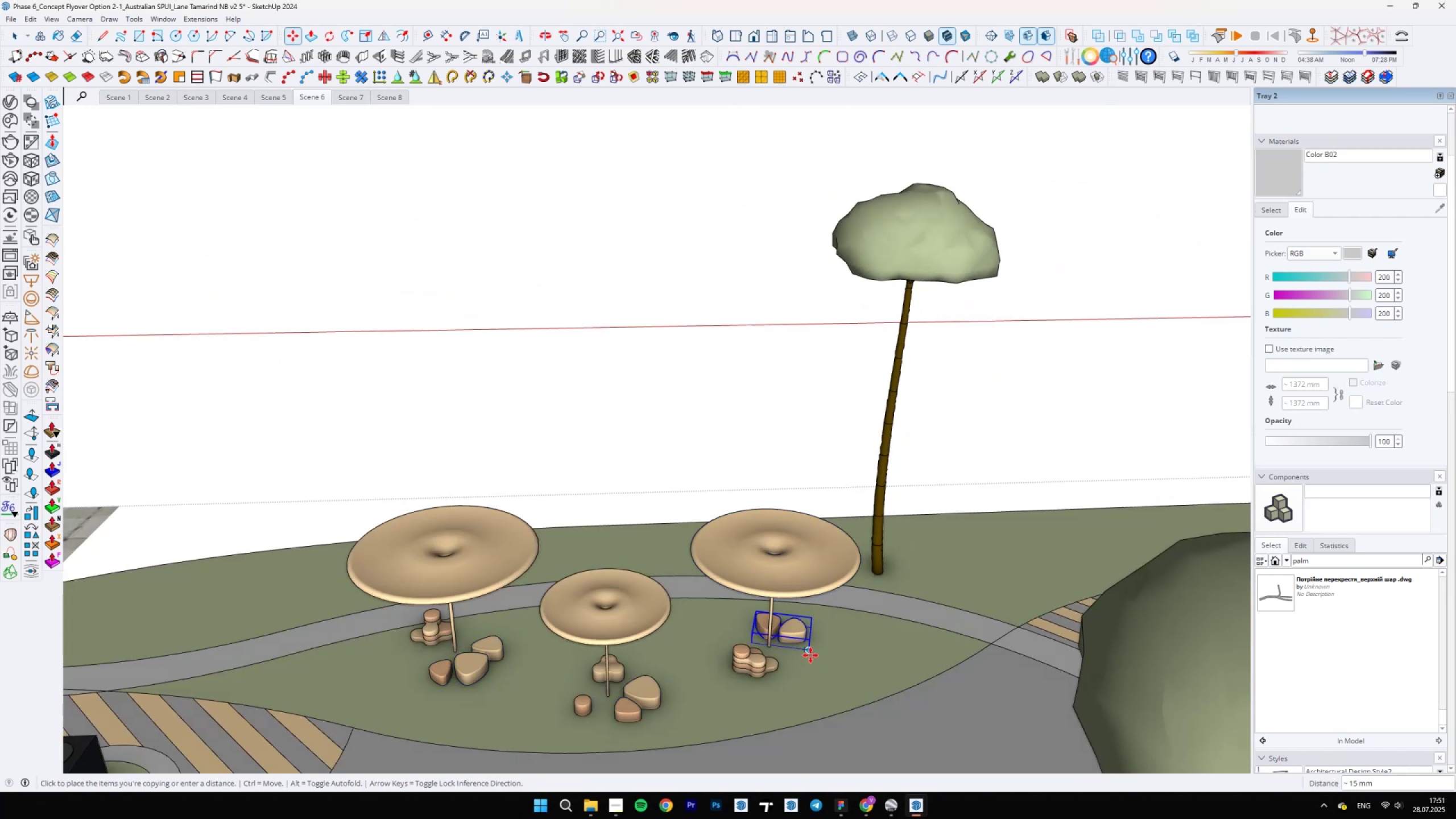 
scroll: coordinate [594, 675], scroll_direction: down, amount: 6.0
 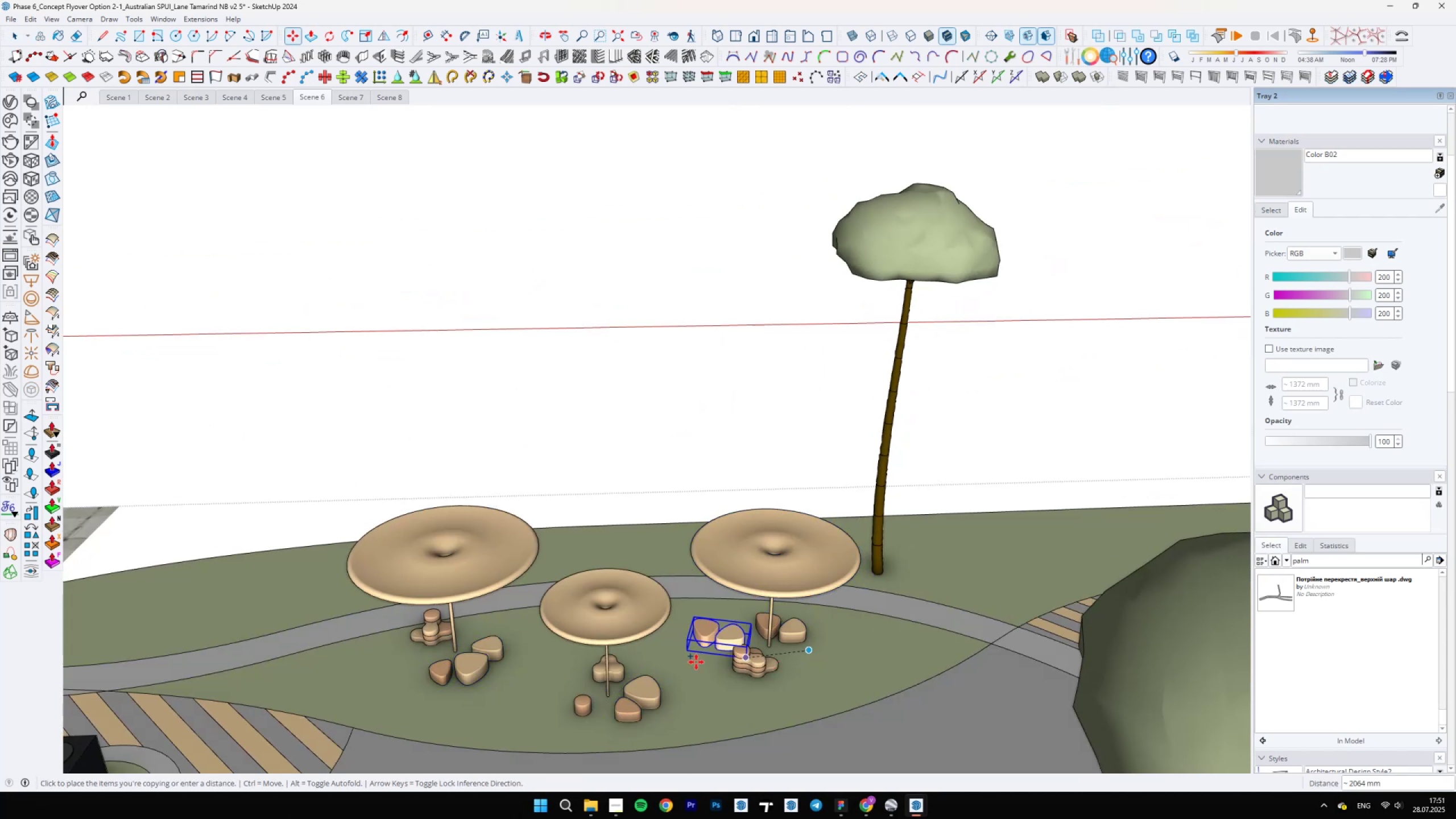 
hold_key(key=ShiftLeft, duration=0.61)
 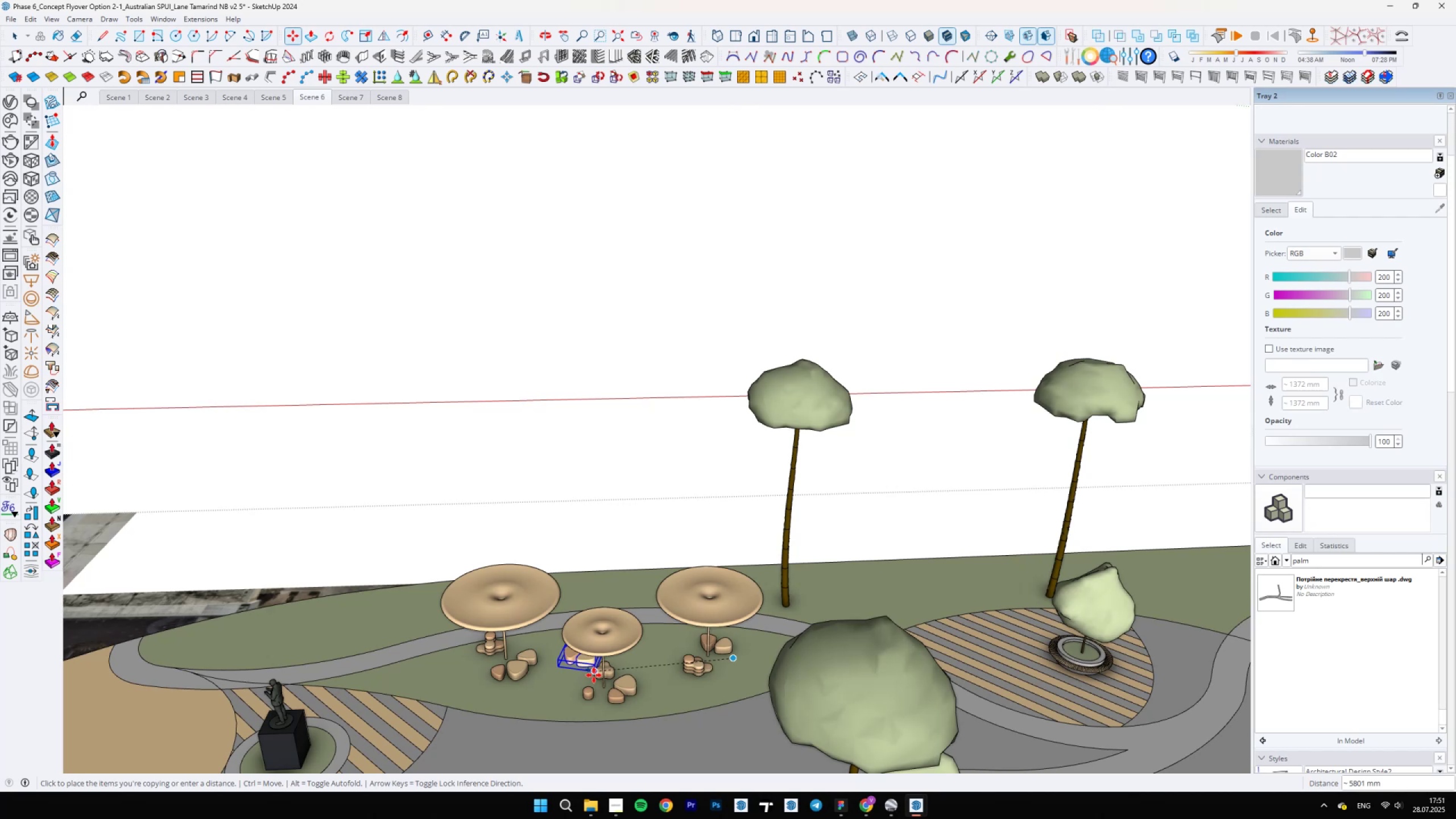 
hold_key(key=ShiftLeft, duration=0.74)
 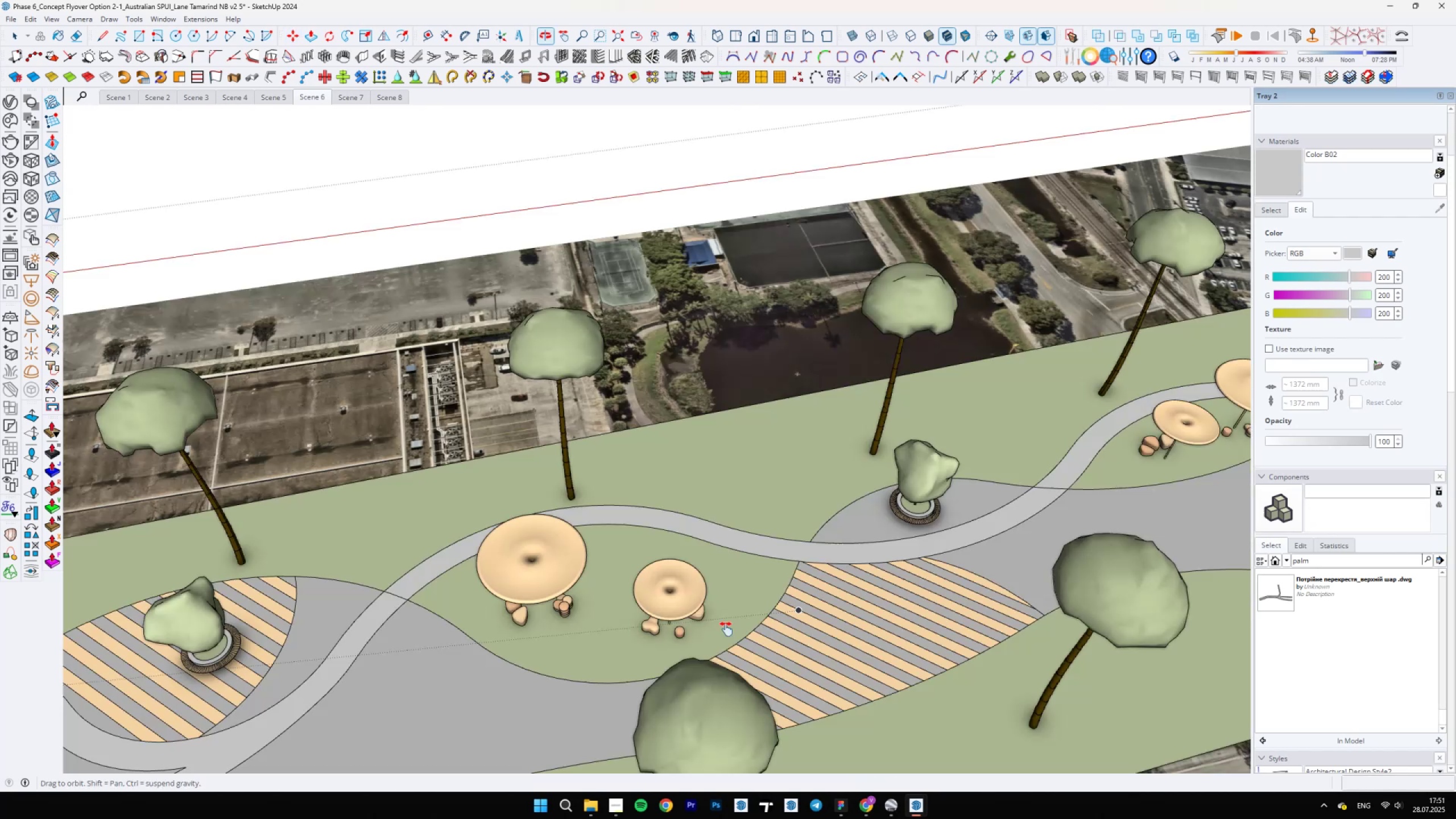 
scroll: coordinate [813, 567], scroll_direction: up, amount: 10.0
 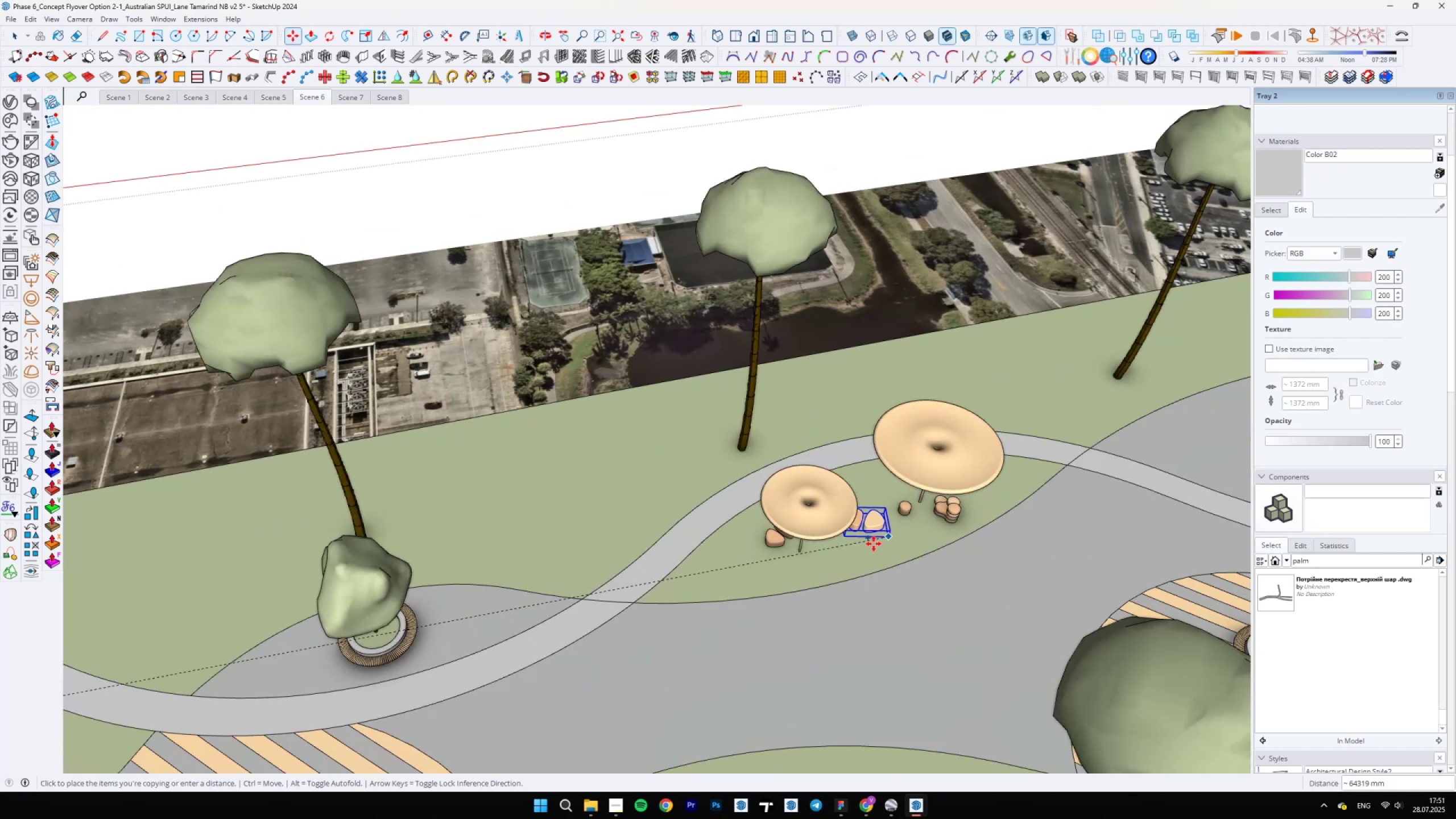 
left_click([862, 572])
 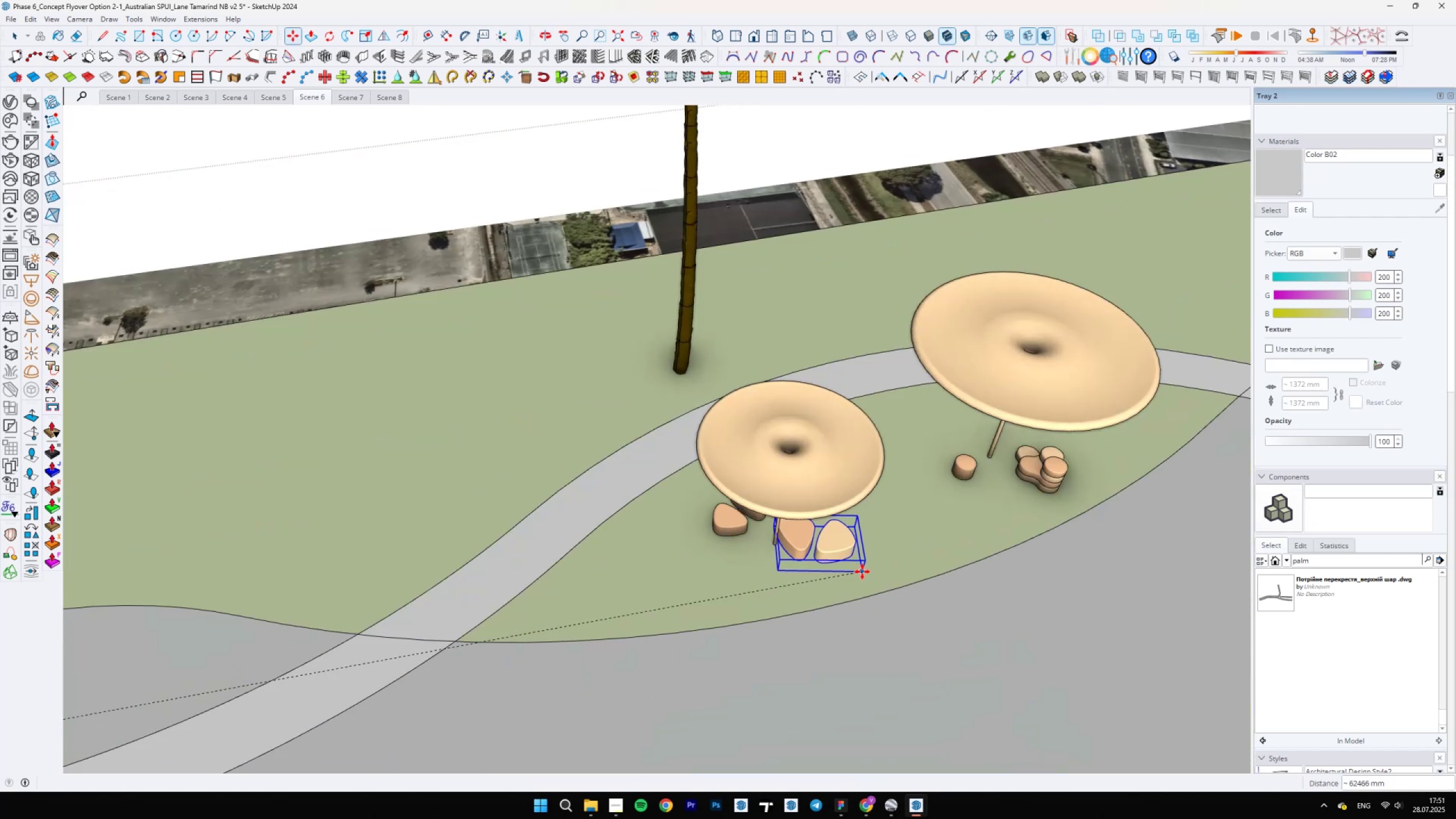 
key(Control+Q)
 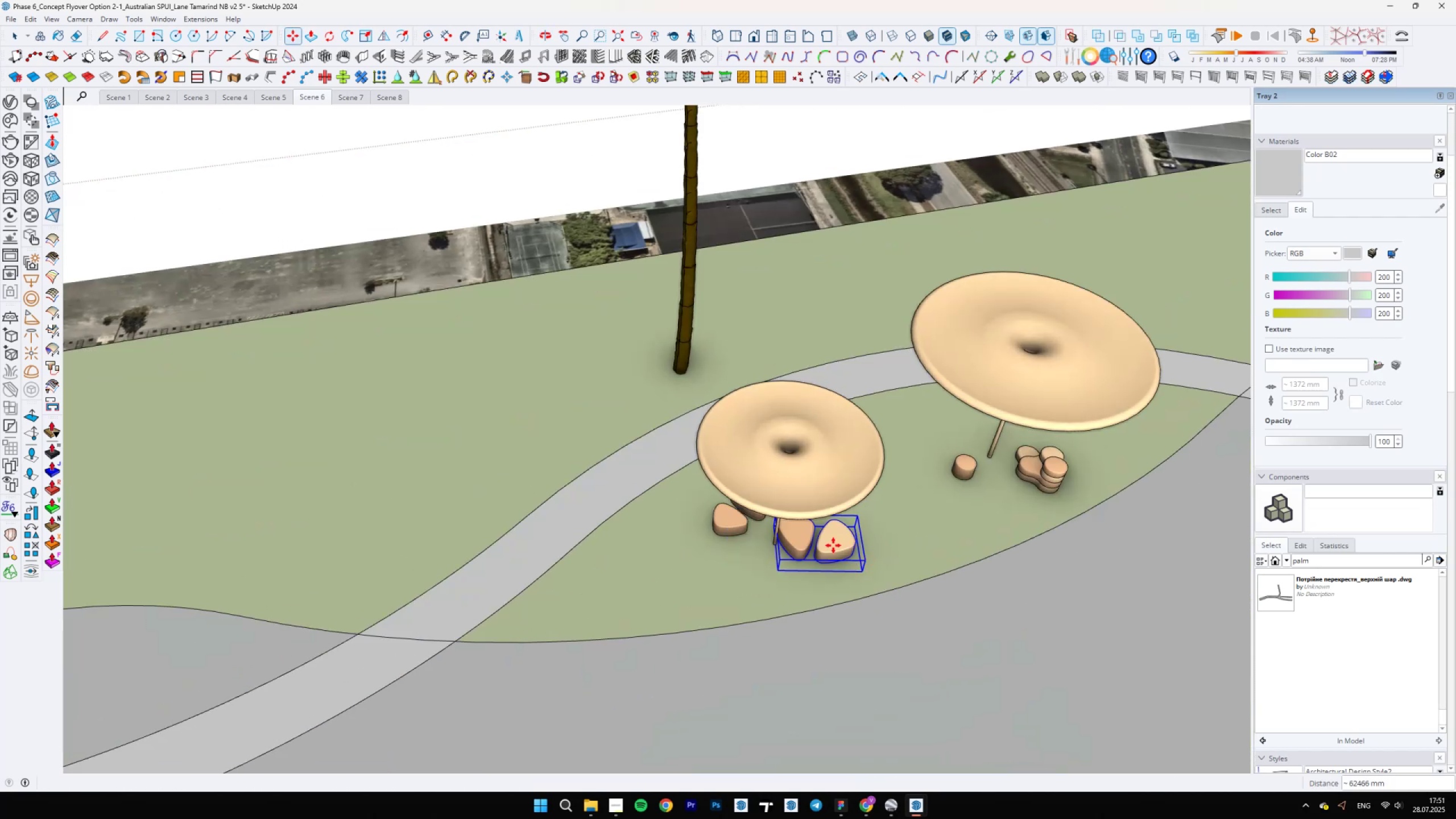 
scroll: coordinate [792, 619], scroll_direction: up, amount: 6.0
 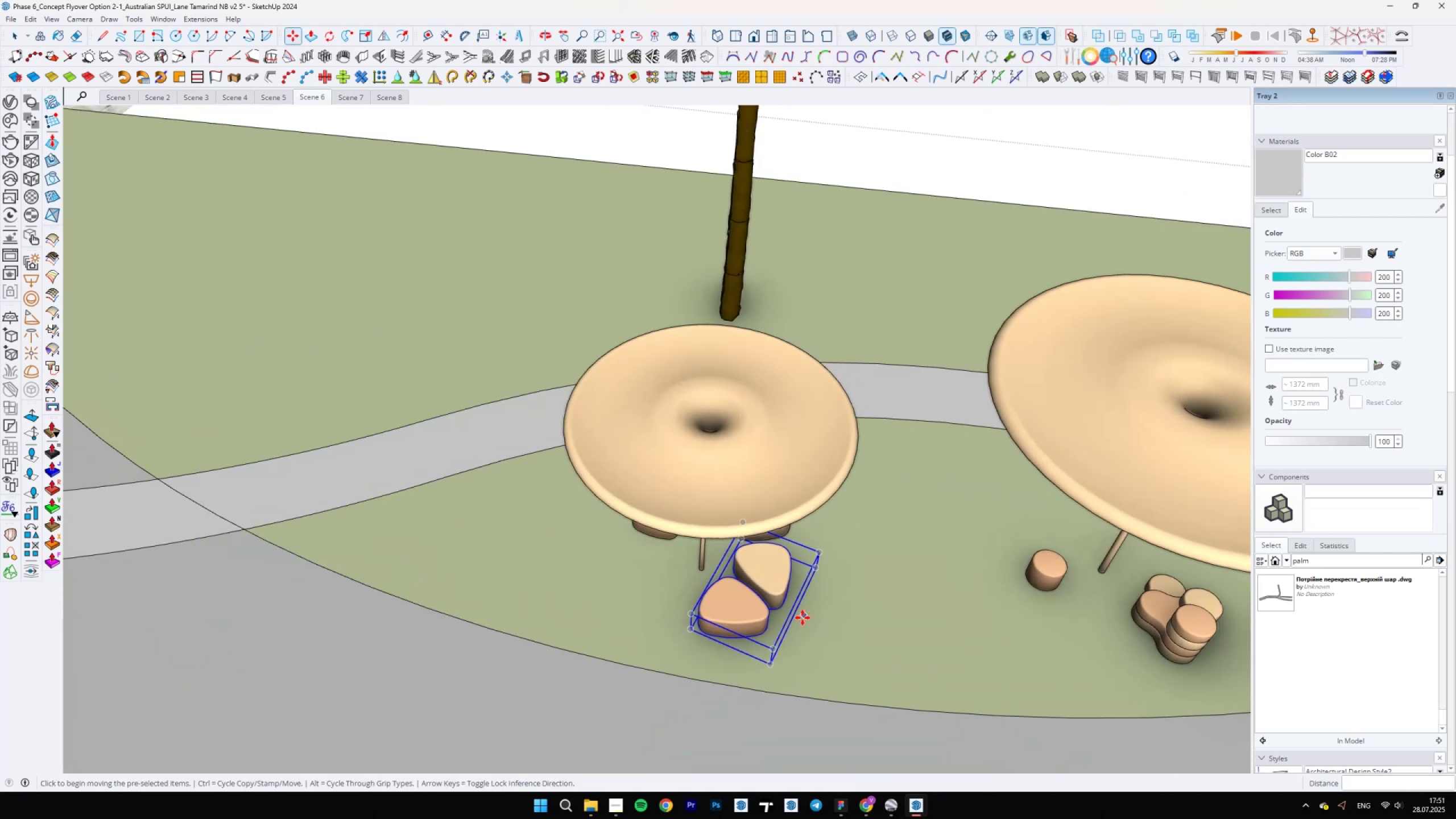 
key(Control+Q)
 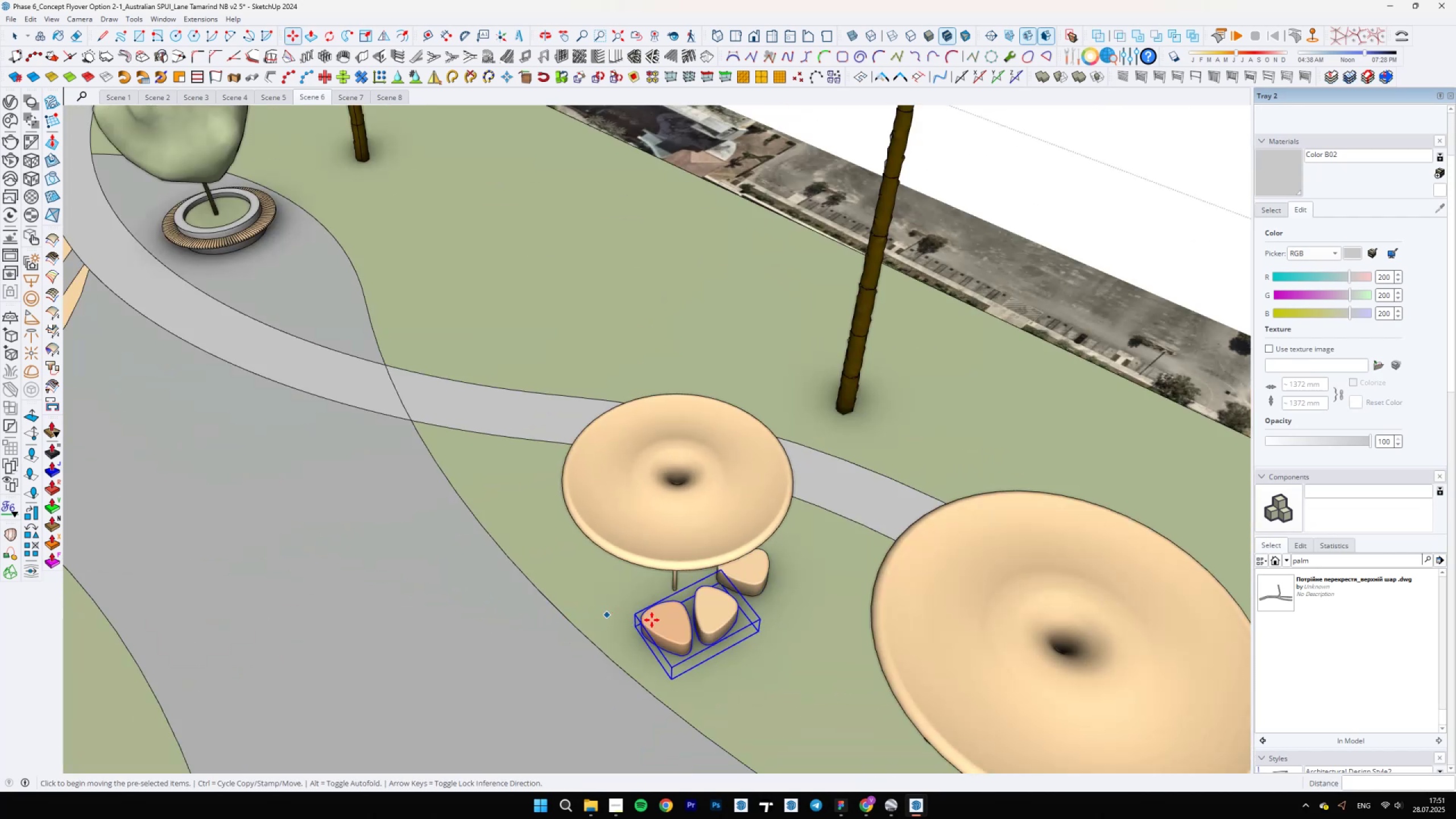 
key(Control+Q)
 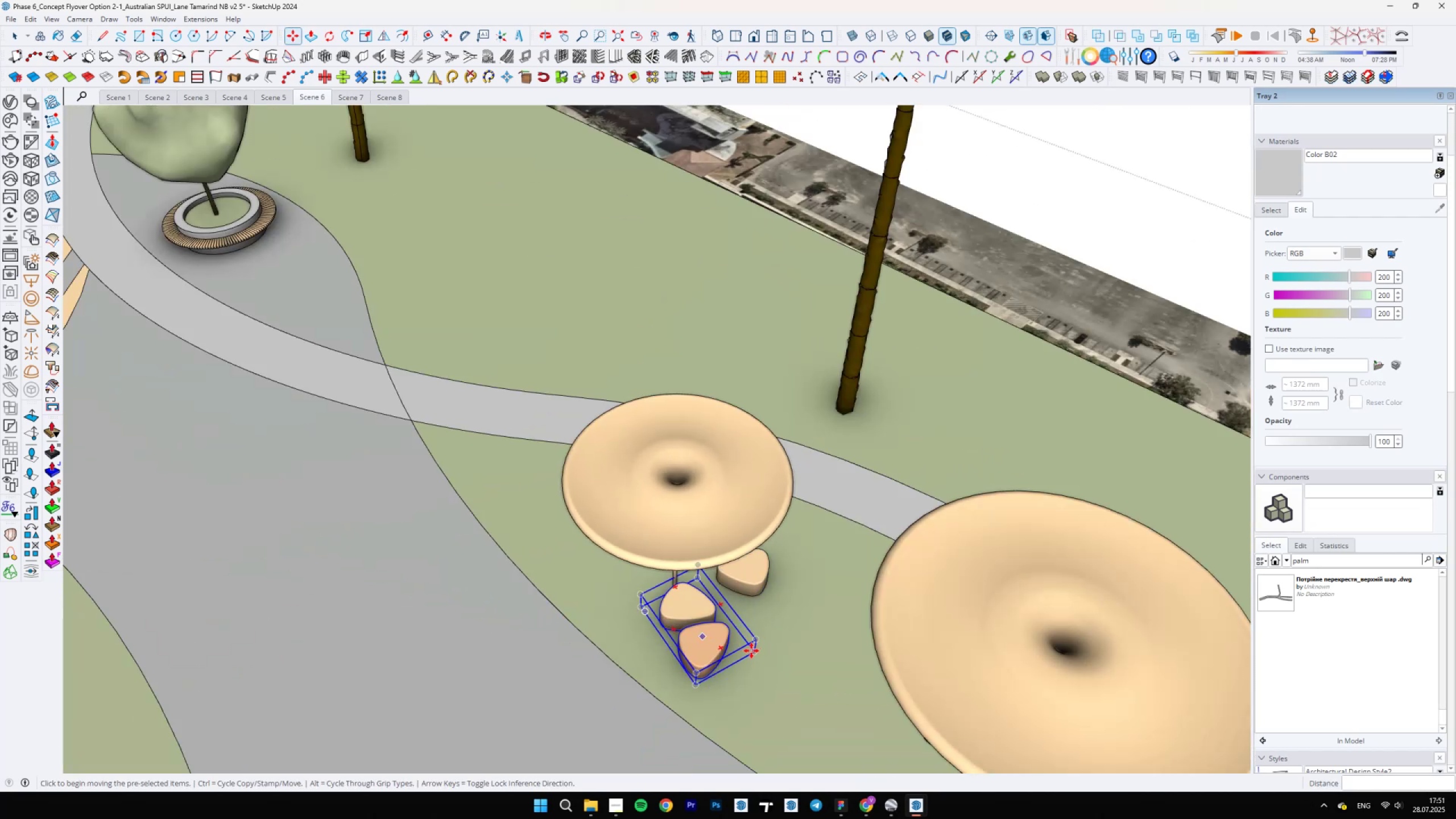 
key(Q)
 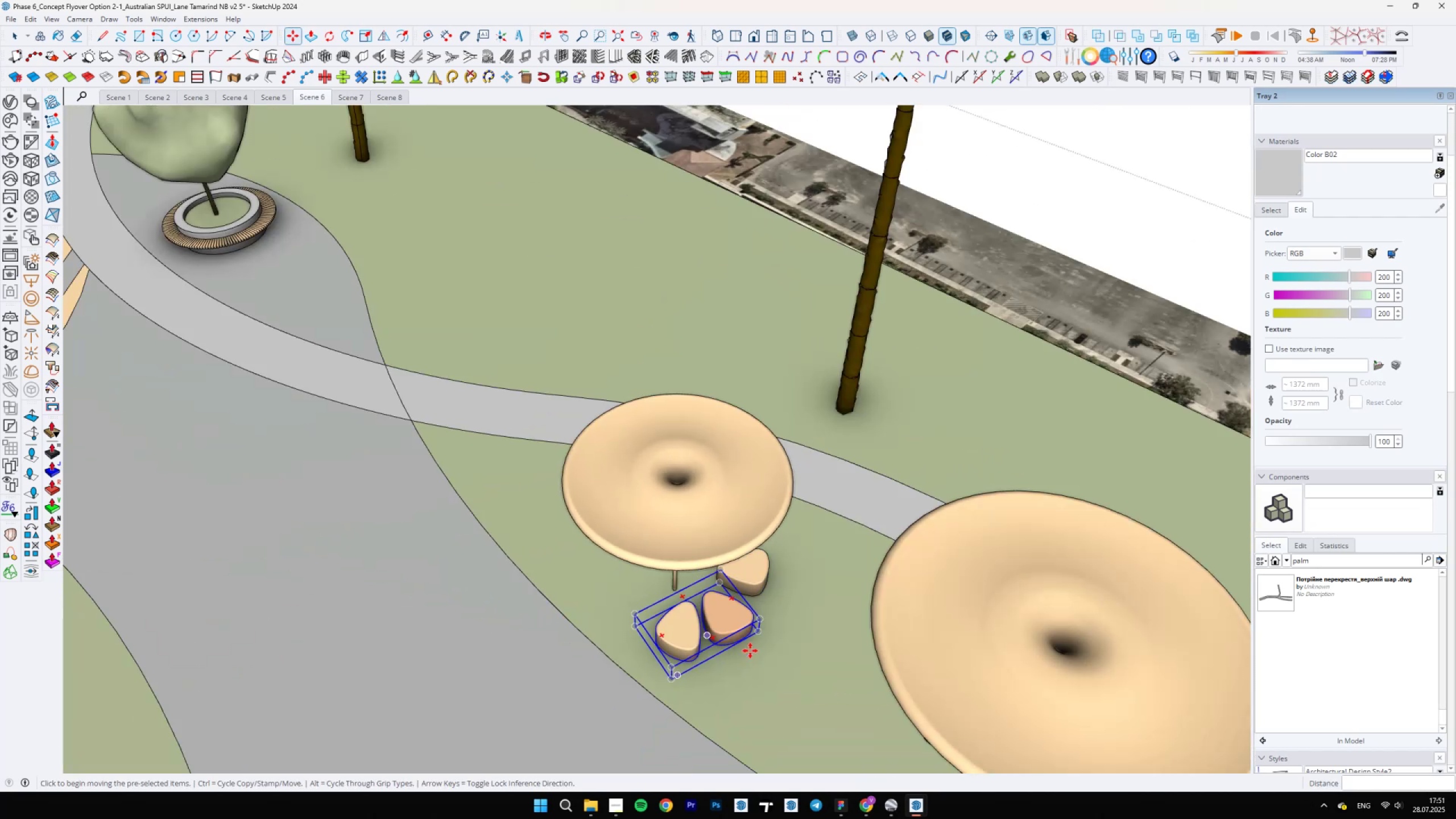 
left_click([812, 608])
 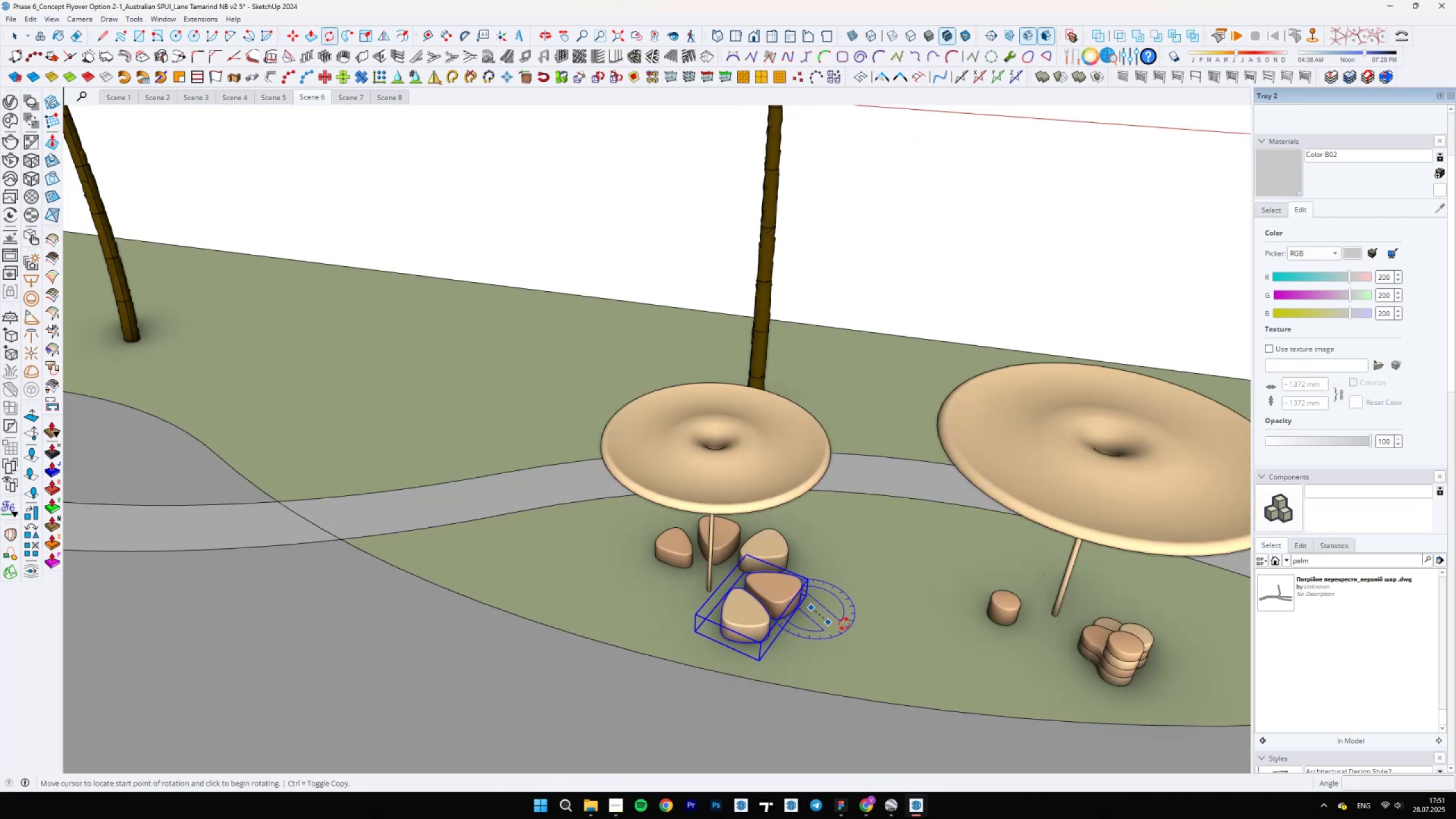 
left_click([849, 623])
 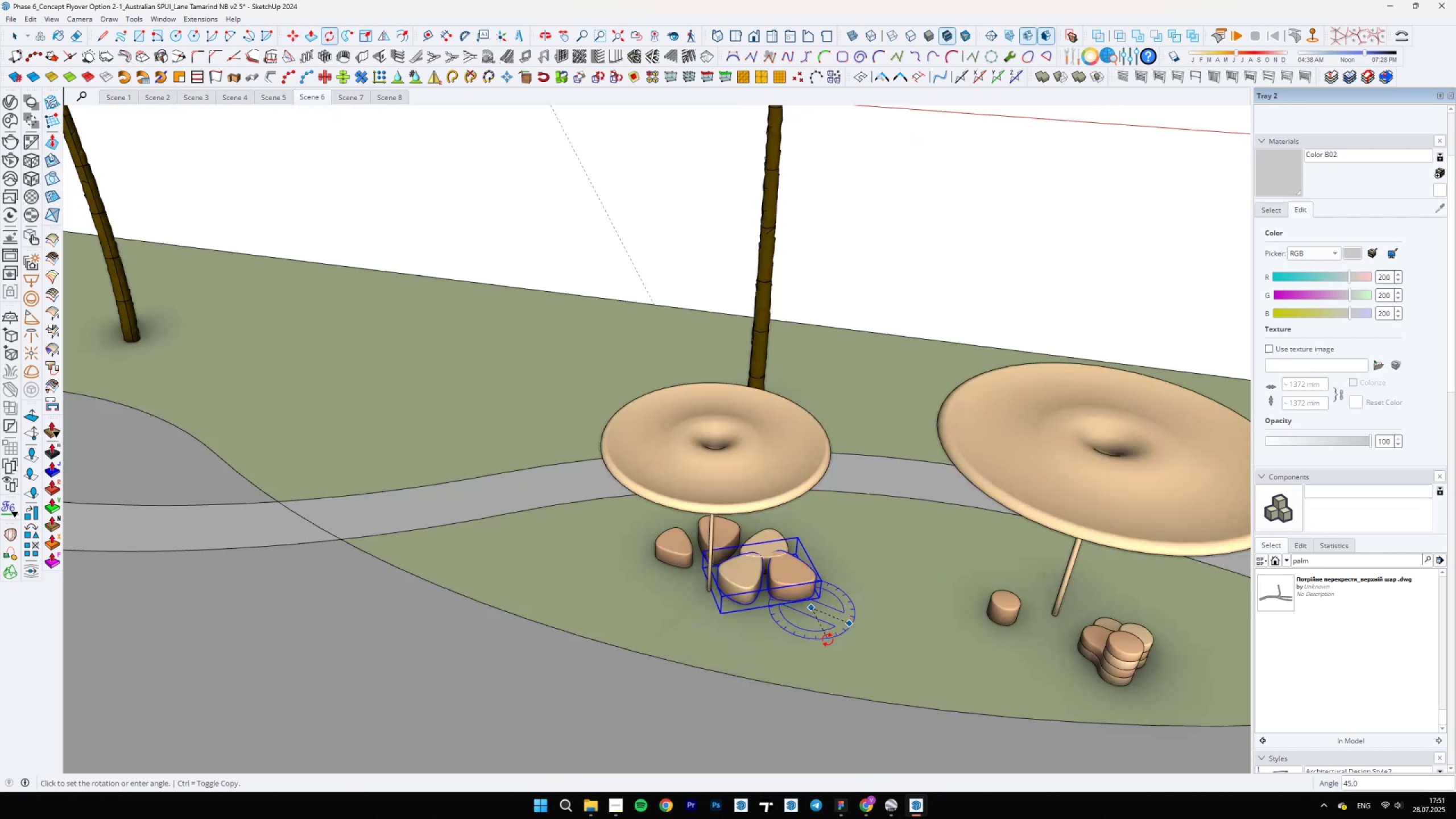 
left_click([828, 640])
 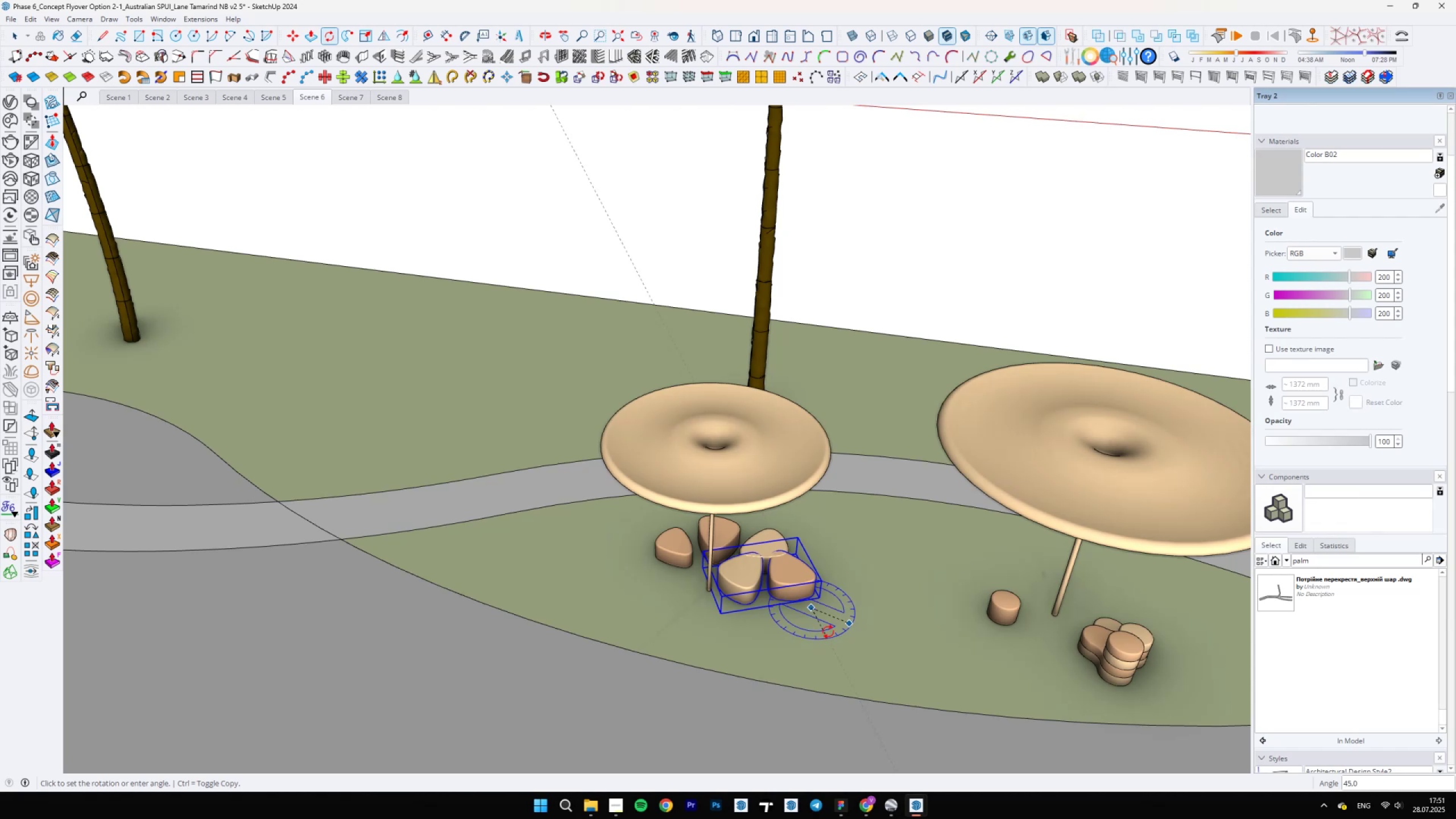 
key(M)
 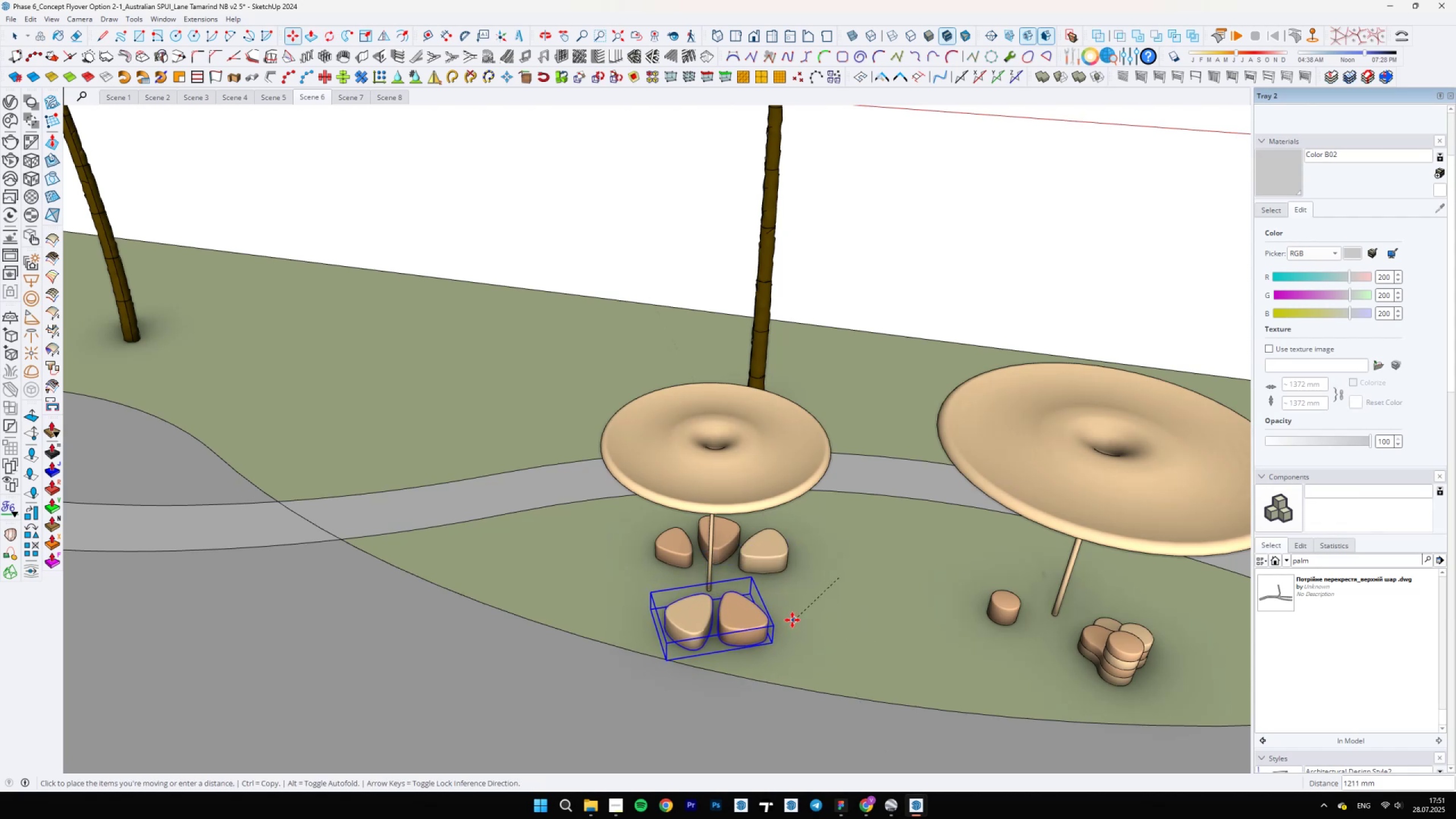 
left_click([788, 618])
 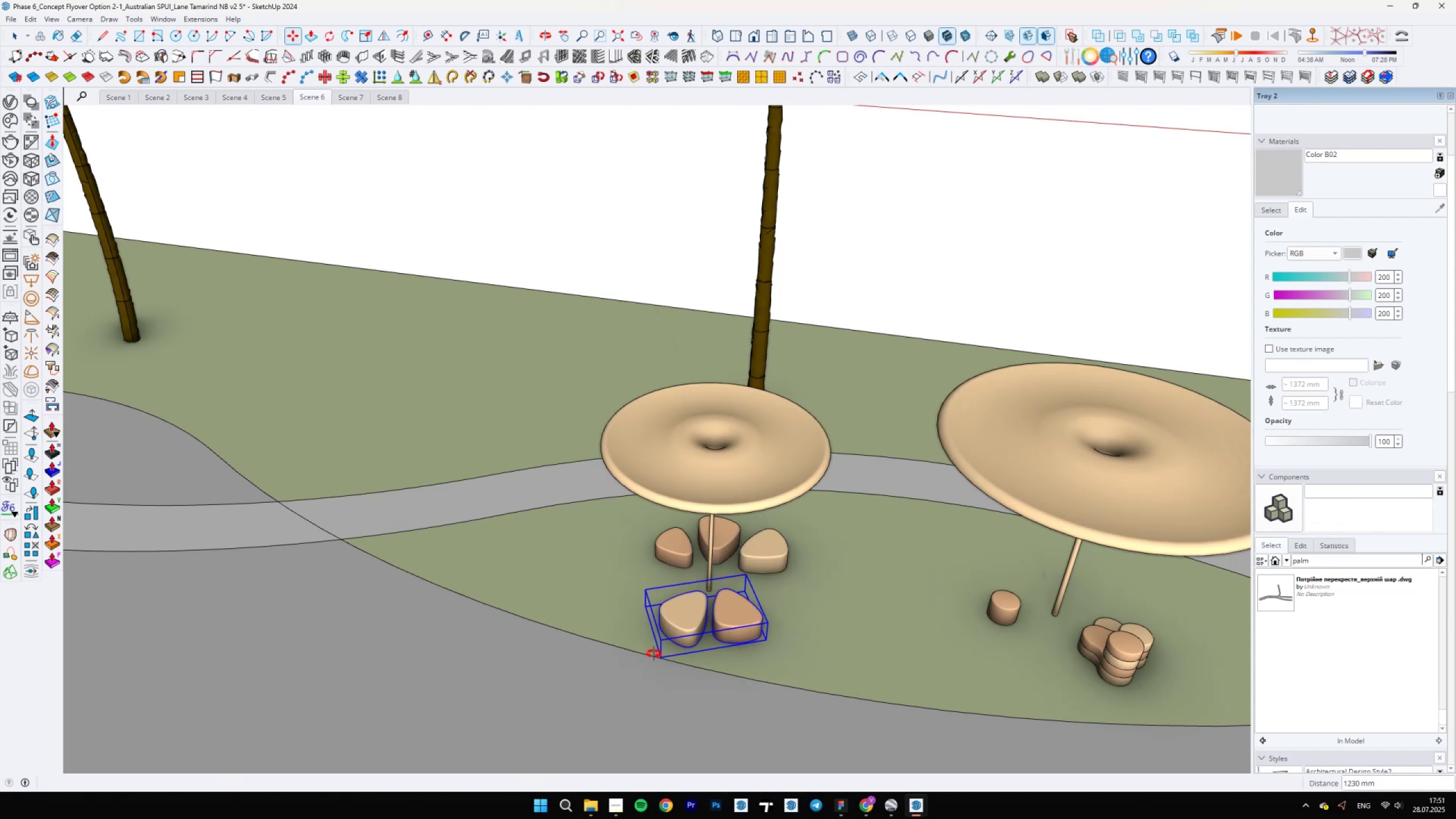 
scroll: coordinate [688, 558], scroll_direction: down, amount: 2.0
 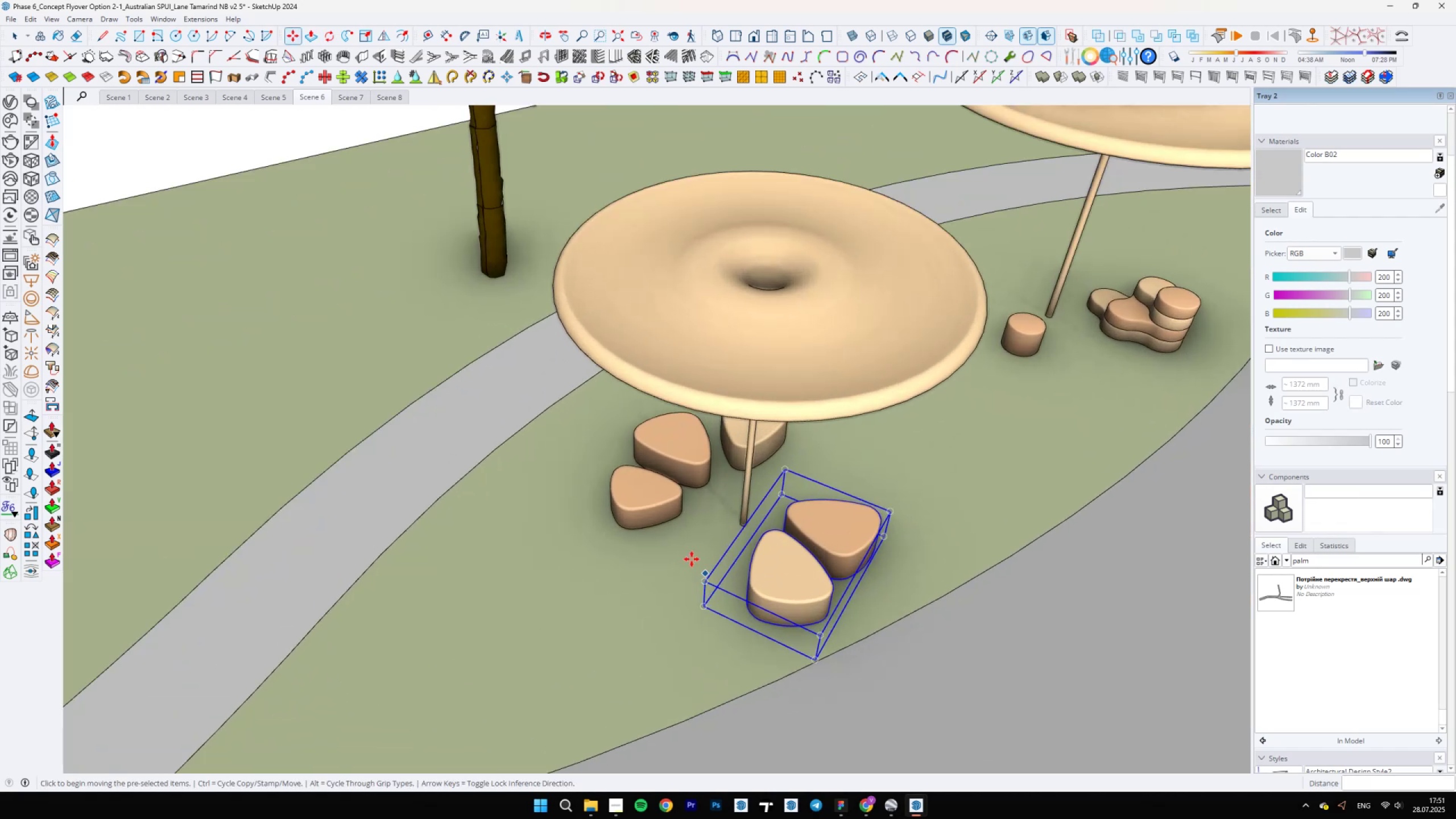 
key(Space)
 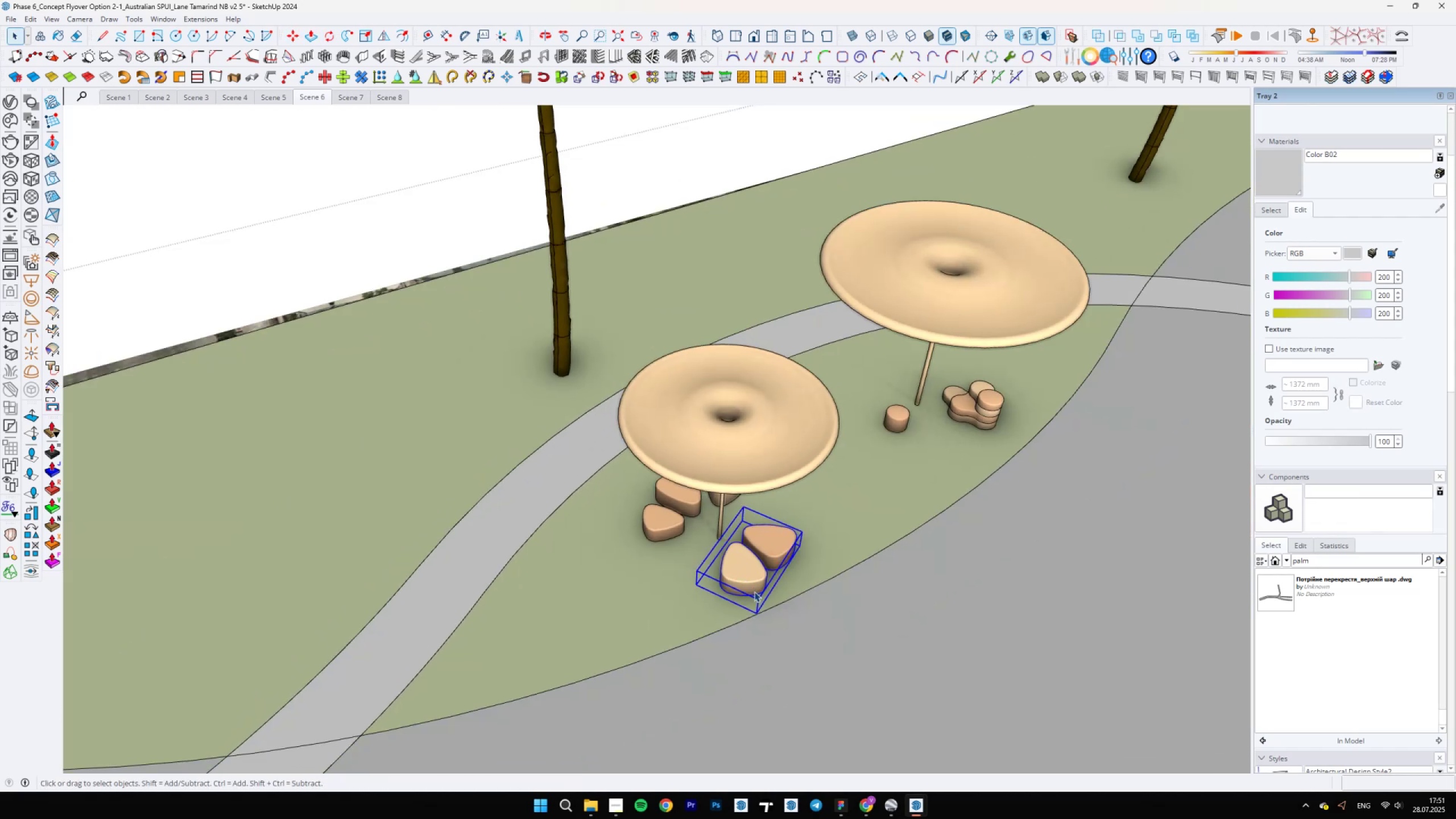 
scroll: coordinate [590, 570], scroll_direction: down, amount: 7.0
 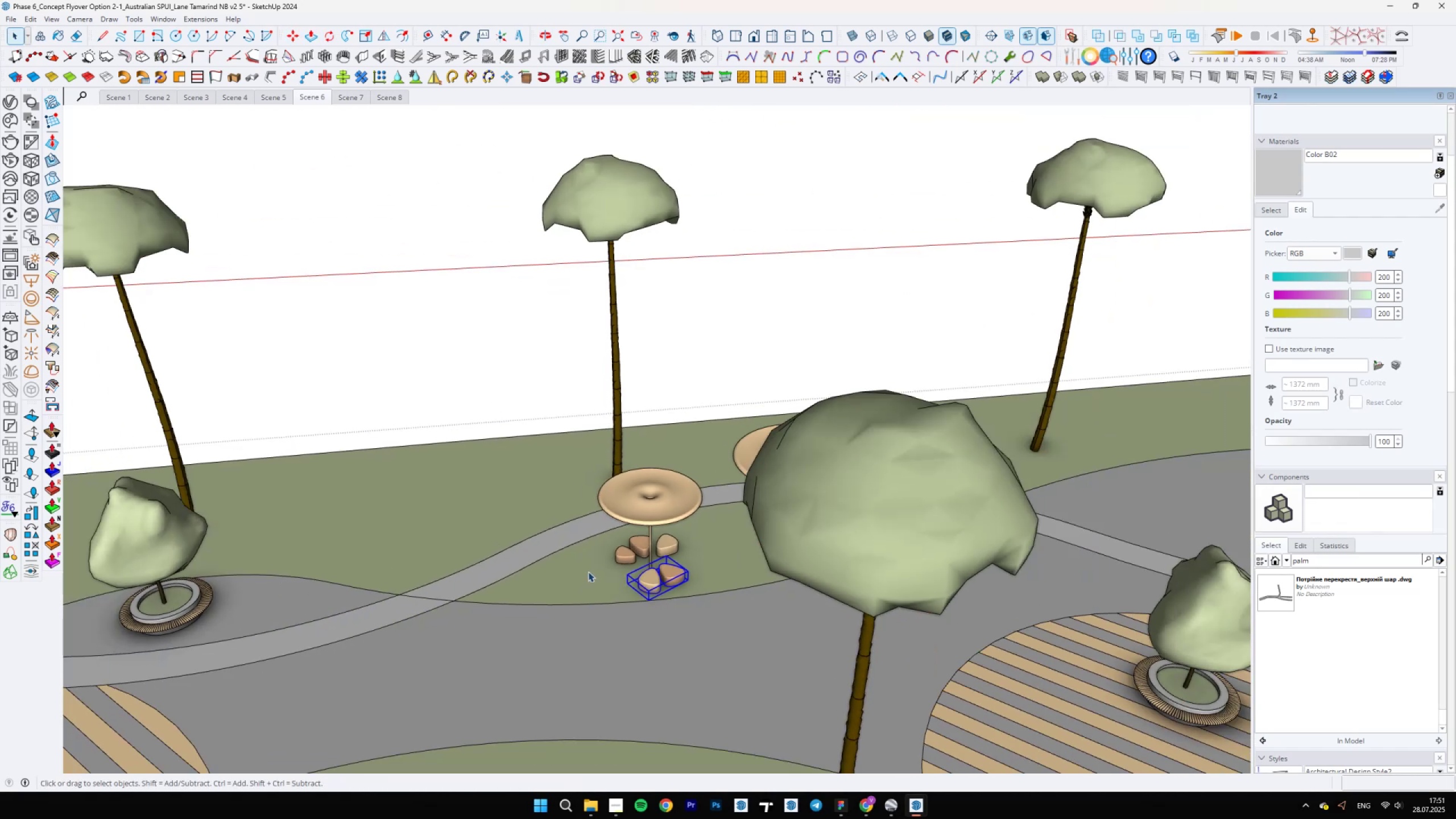 
hold_key(key=ShiftLeft, duration=0.65)
 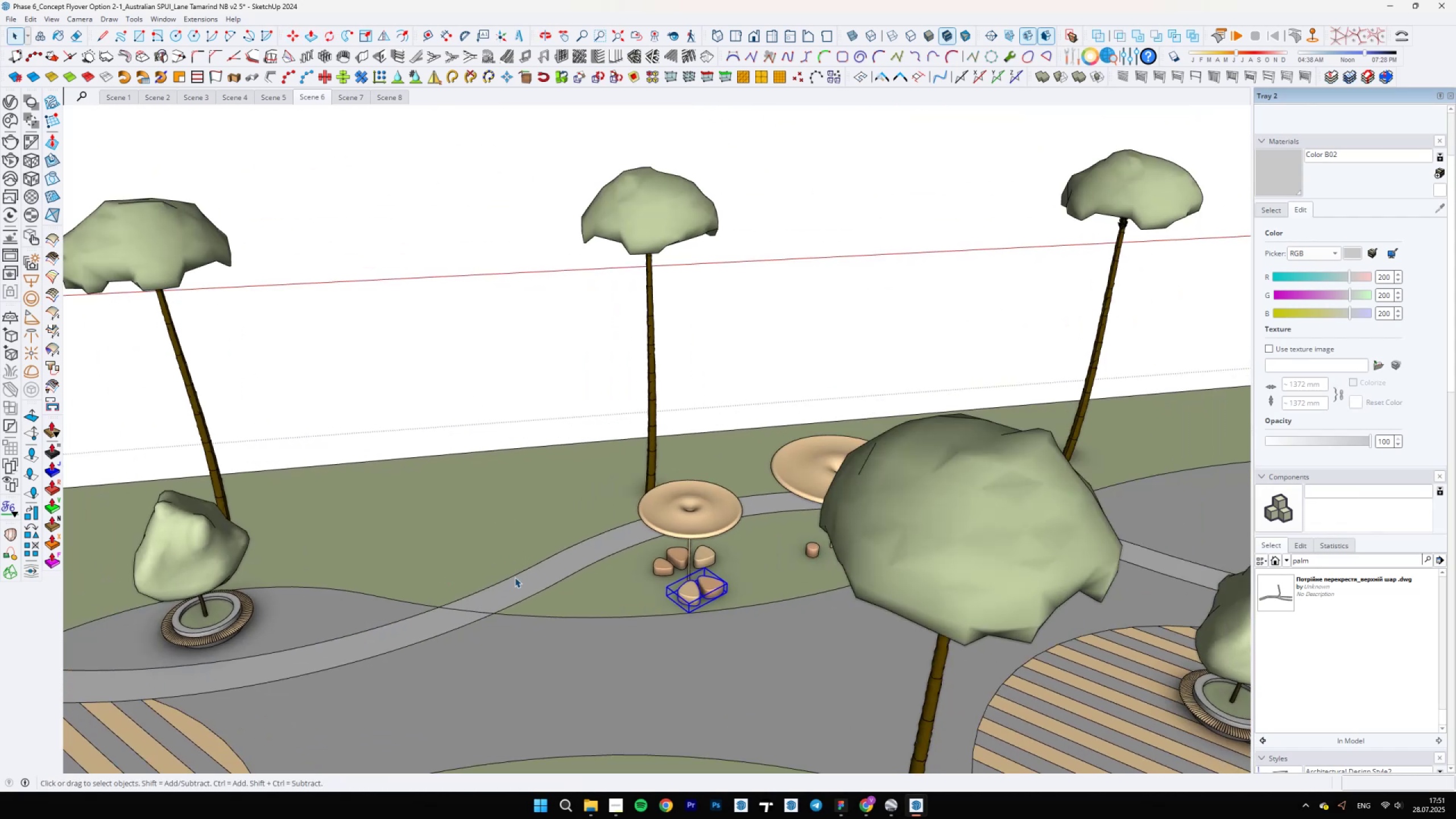 
scroll: coordinate [700, 572], scroll_direction: up, amount: 9.0
 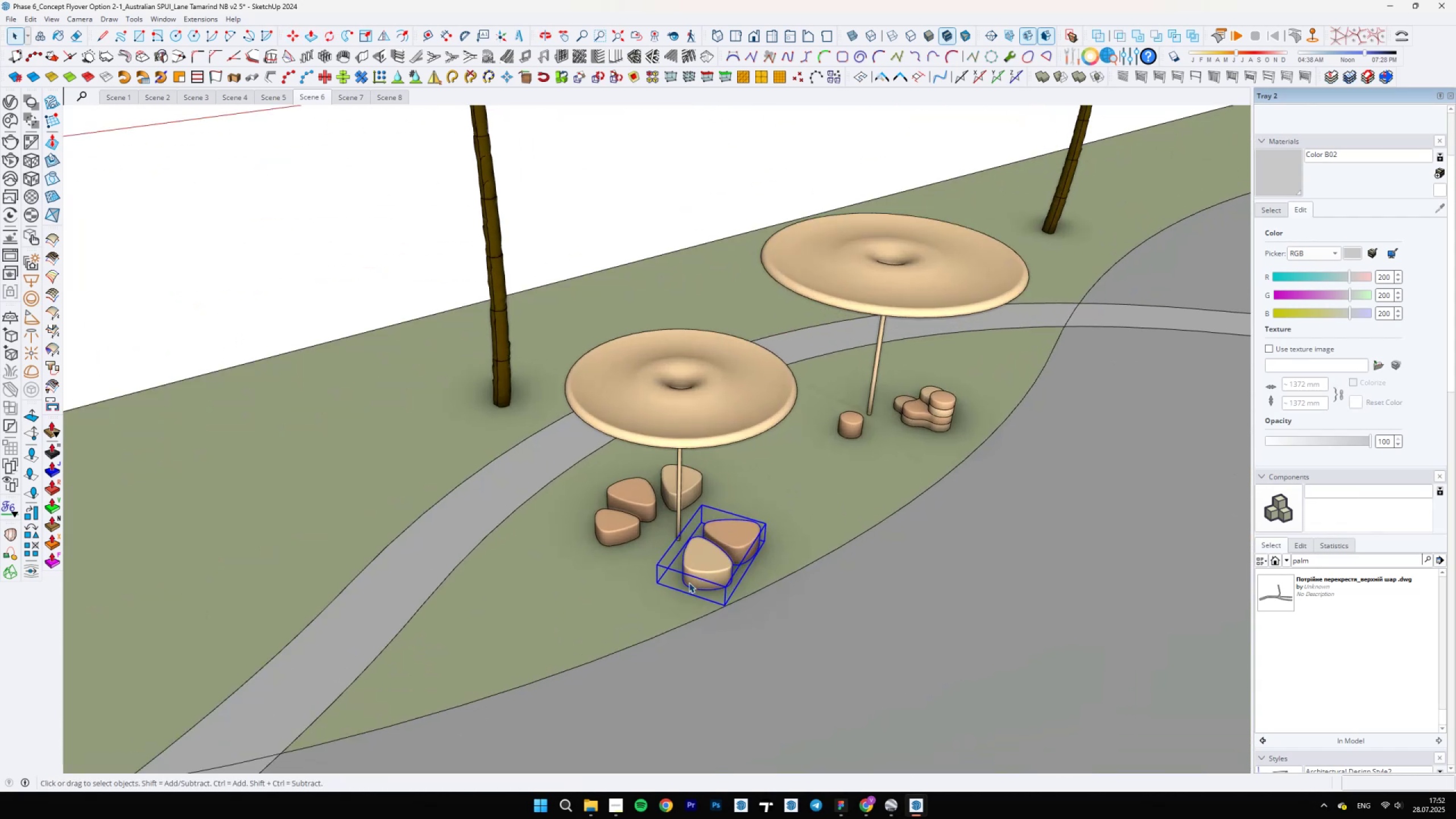 
key(M)
 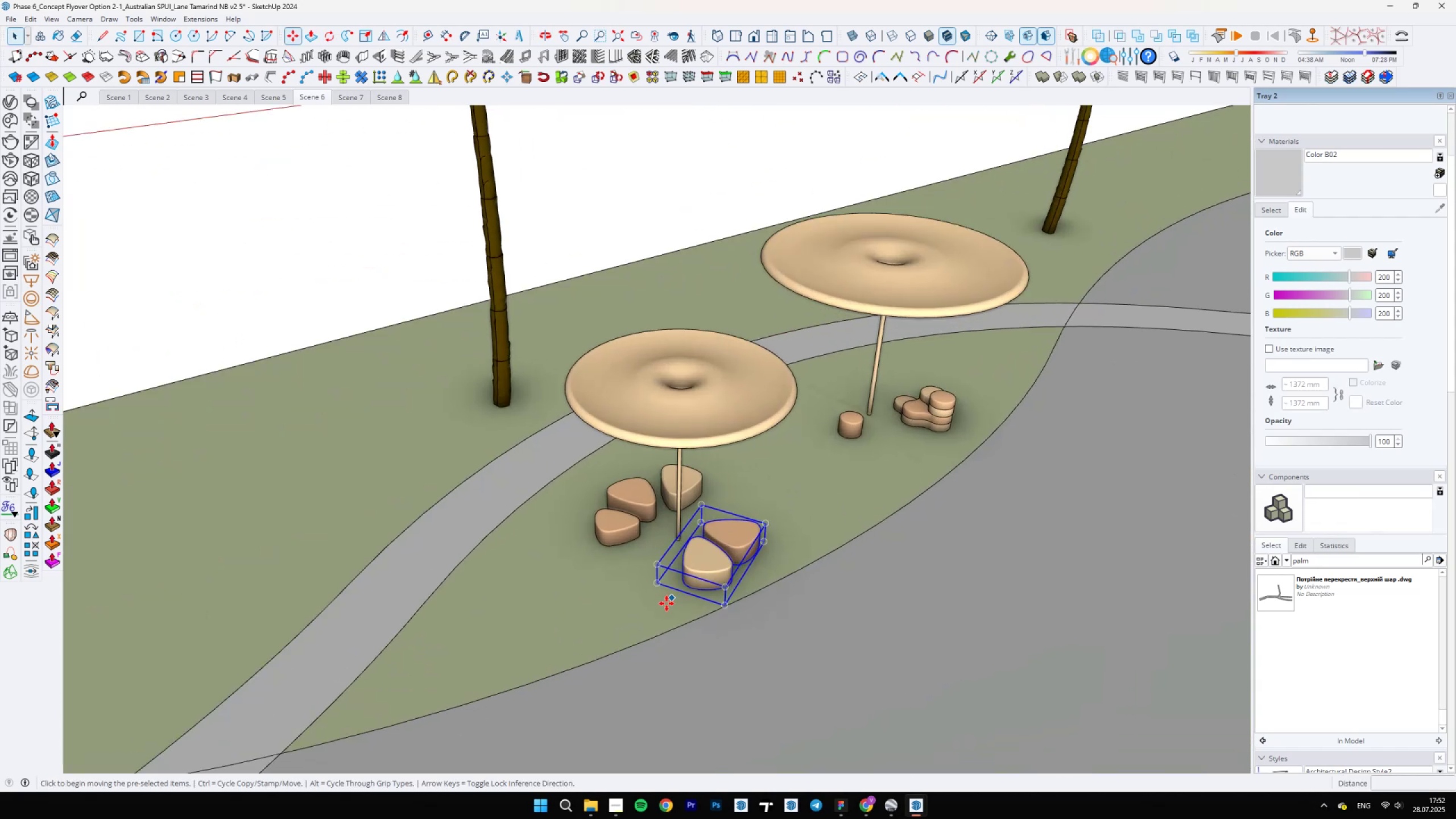 
key(Control+ControlLeft)
 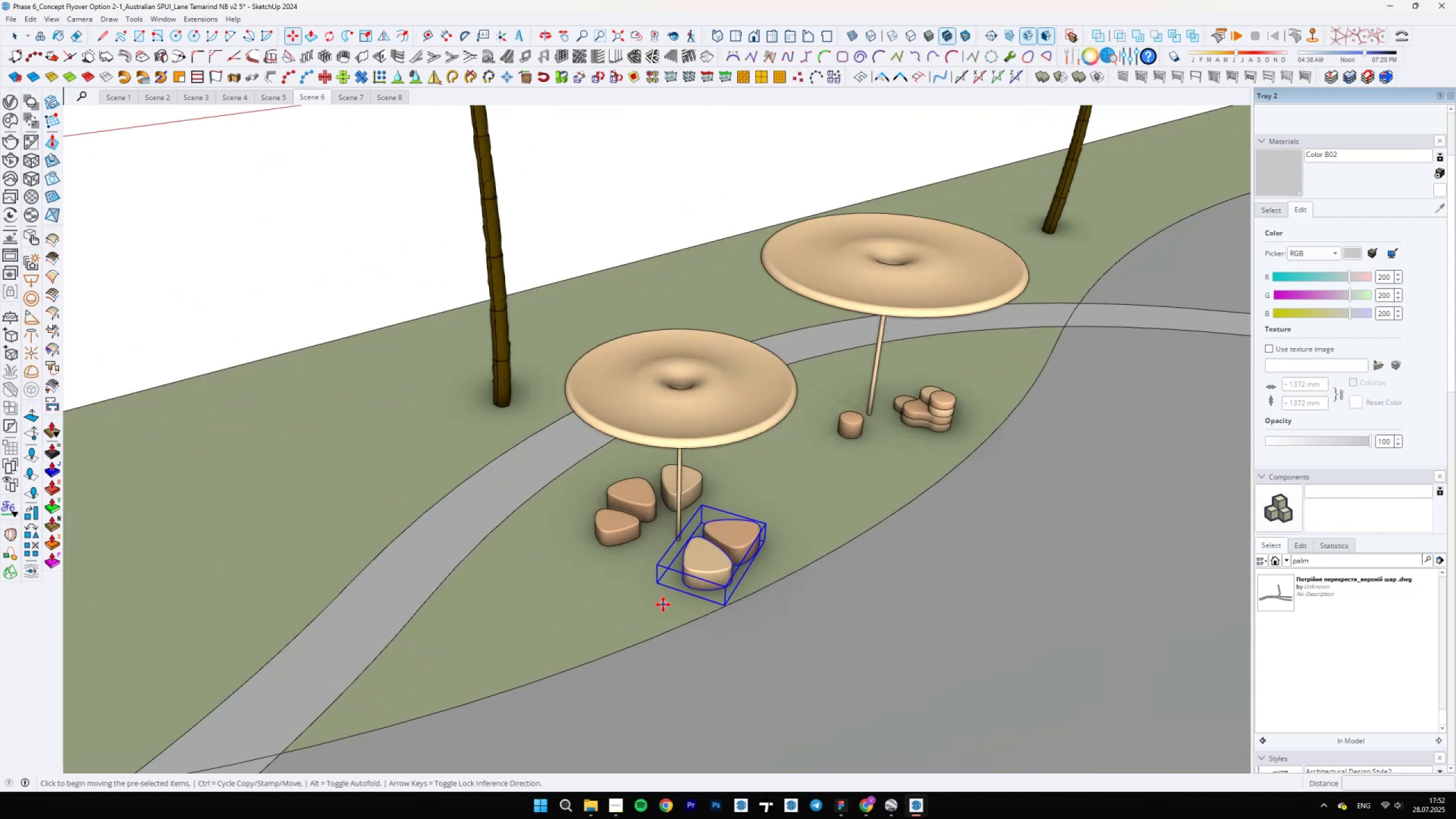 
left_click([663, 605])
 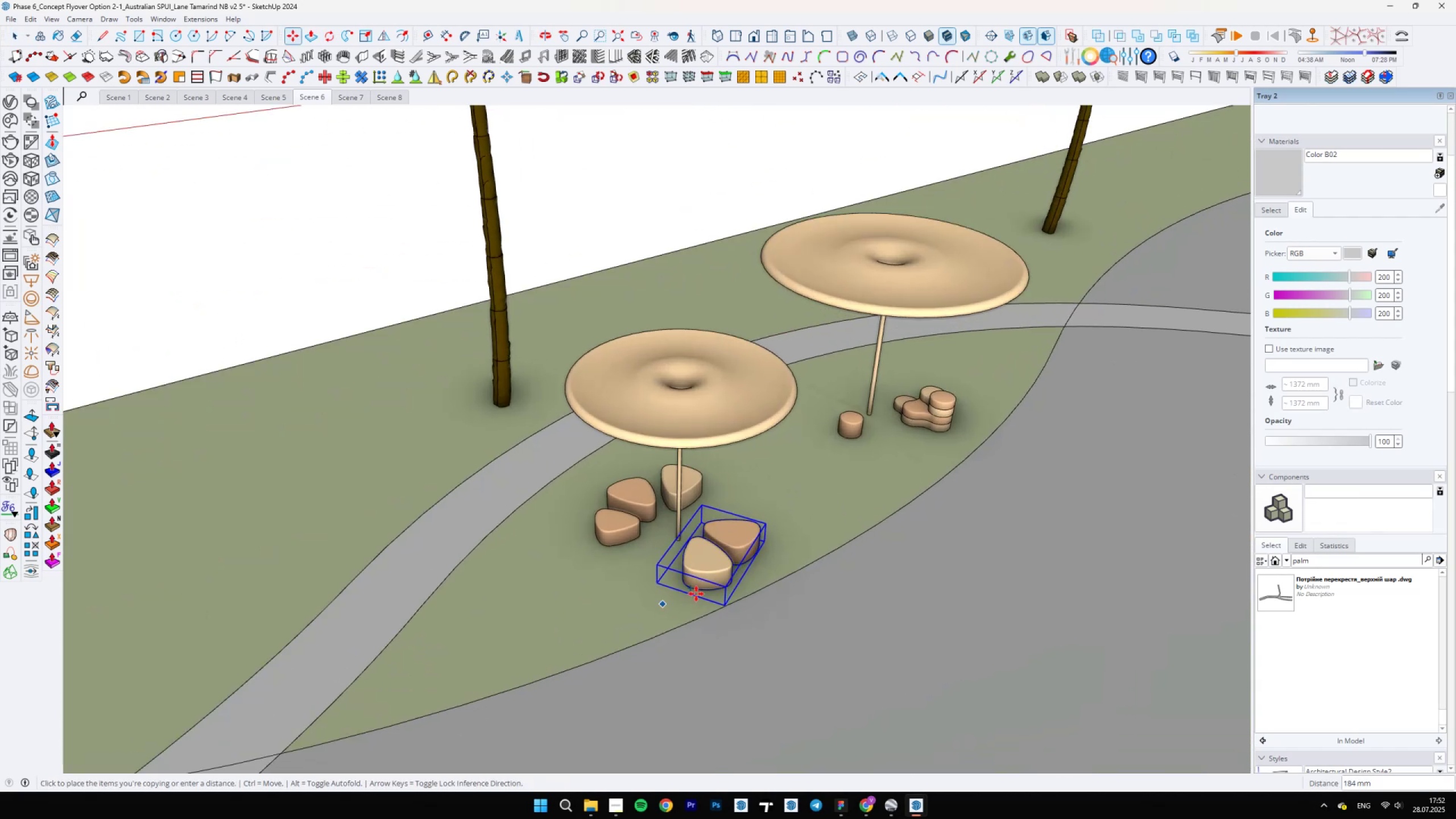 
hold_key(key=ShiftLeft, duration=0.4)
 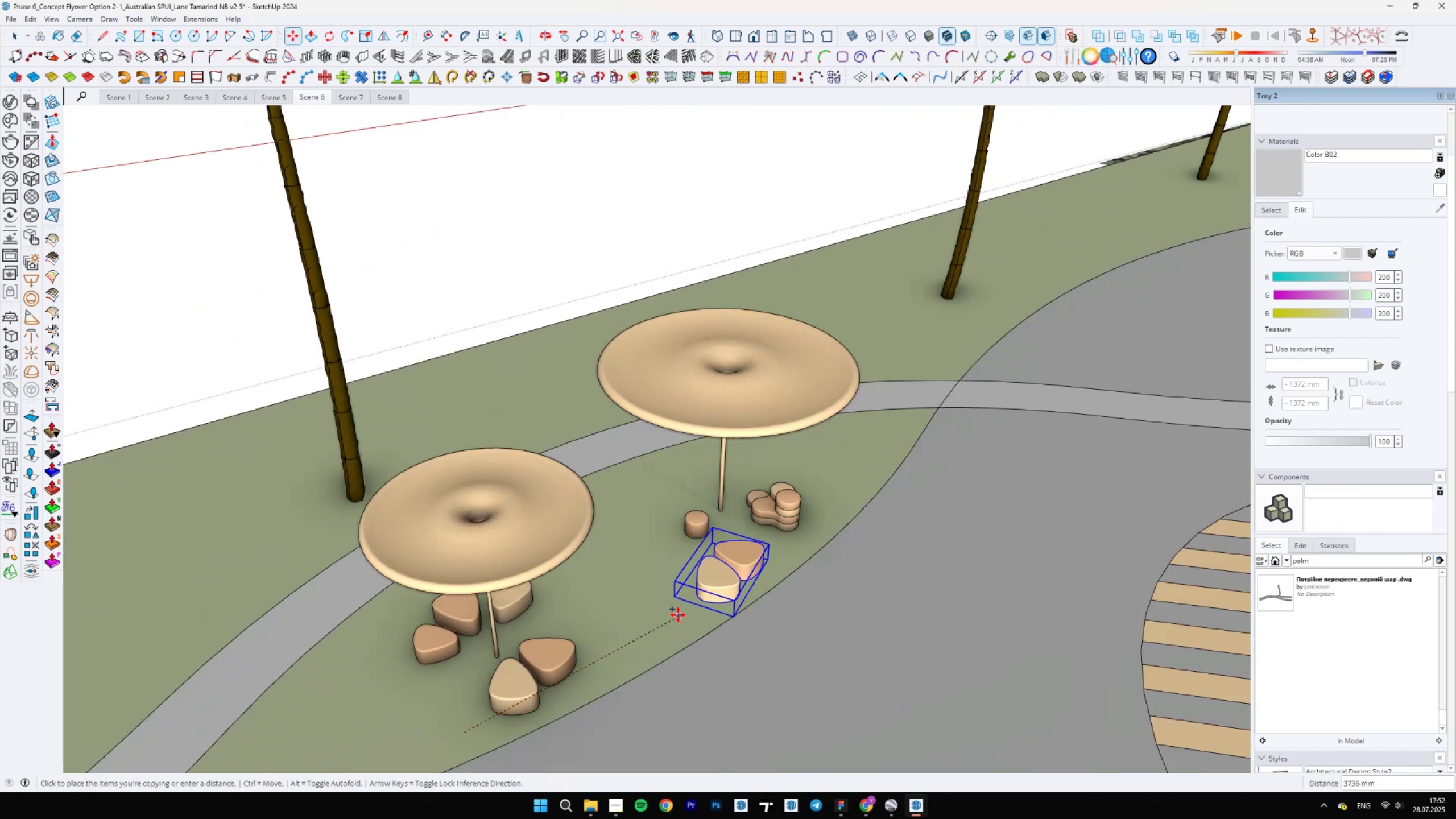 
left_click([678, 615])
 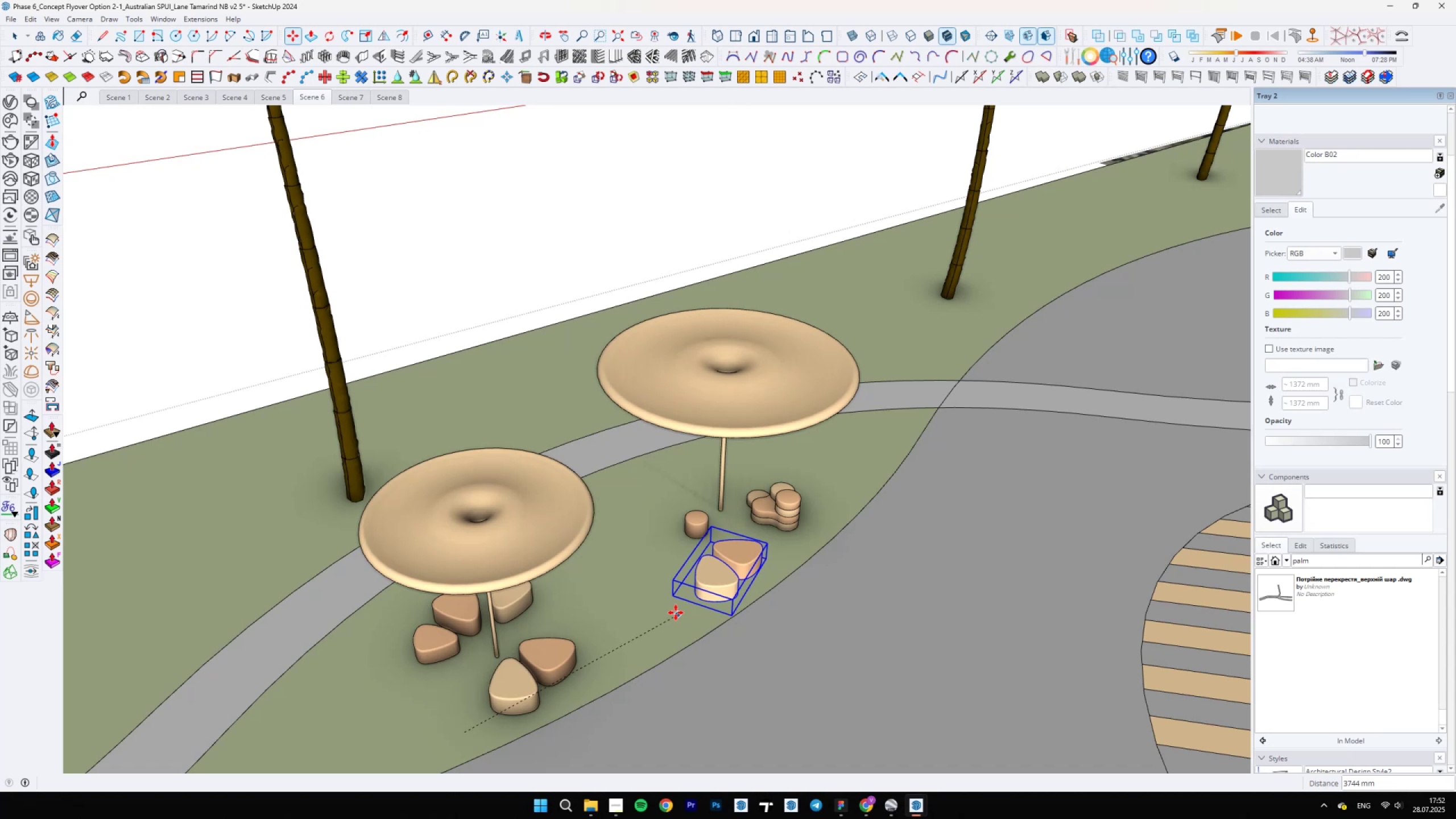 
scroll: coordinate [710, 574], scroll_direction: up, amount: 5.0
 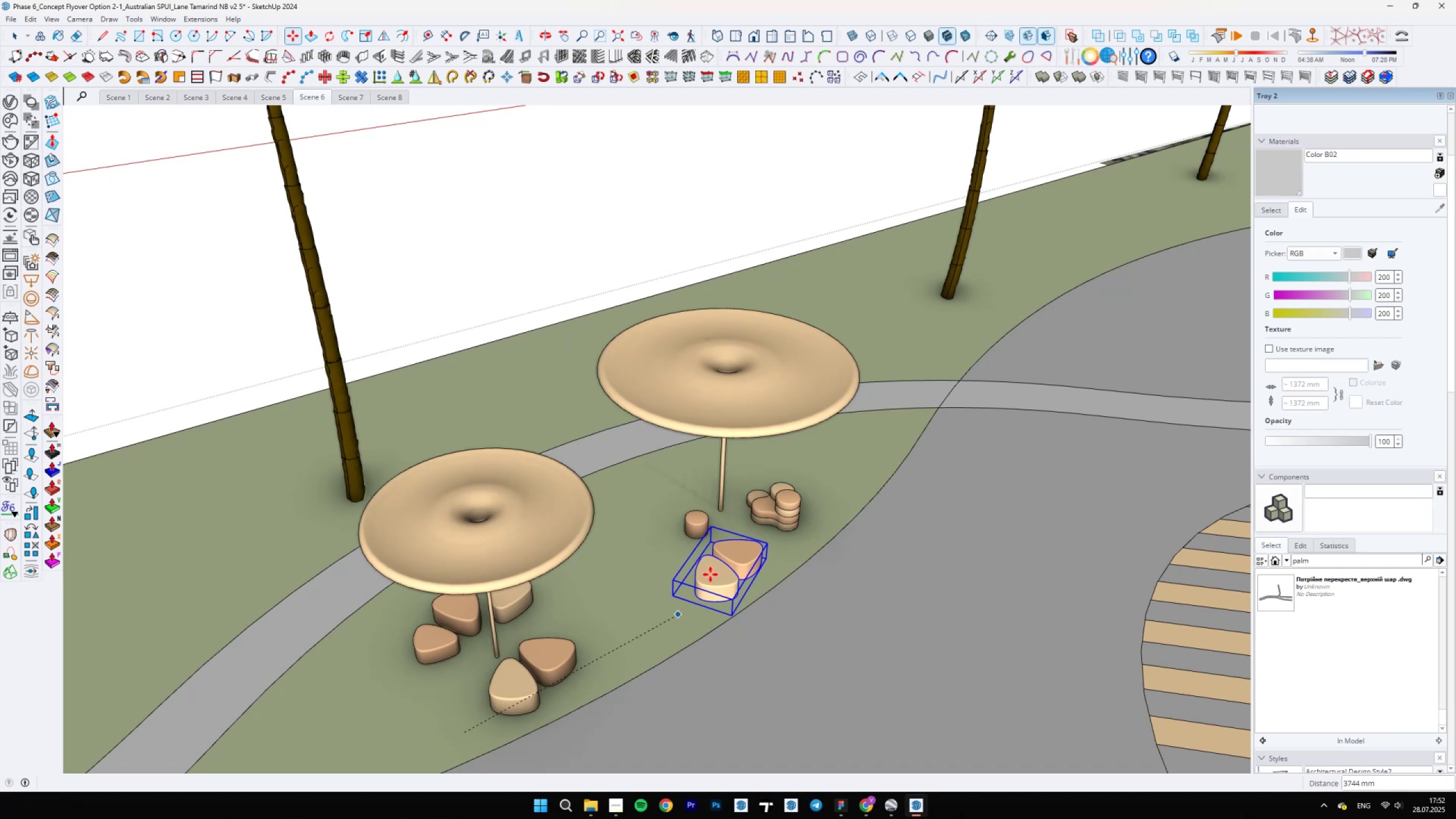 
hold_key(key=ControlLeft, duration=0.39)
 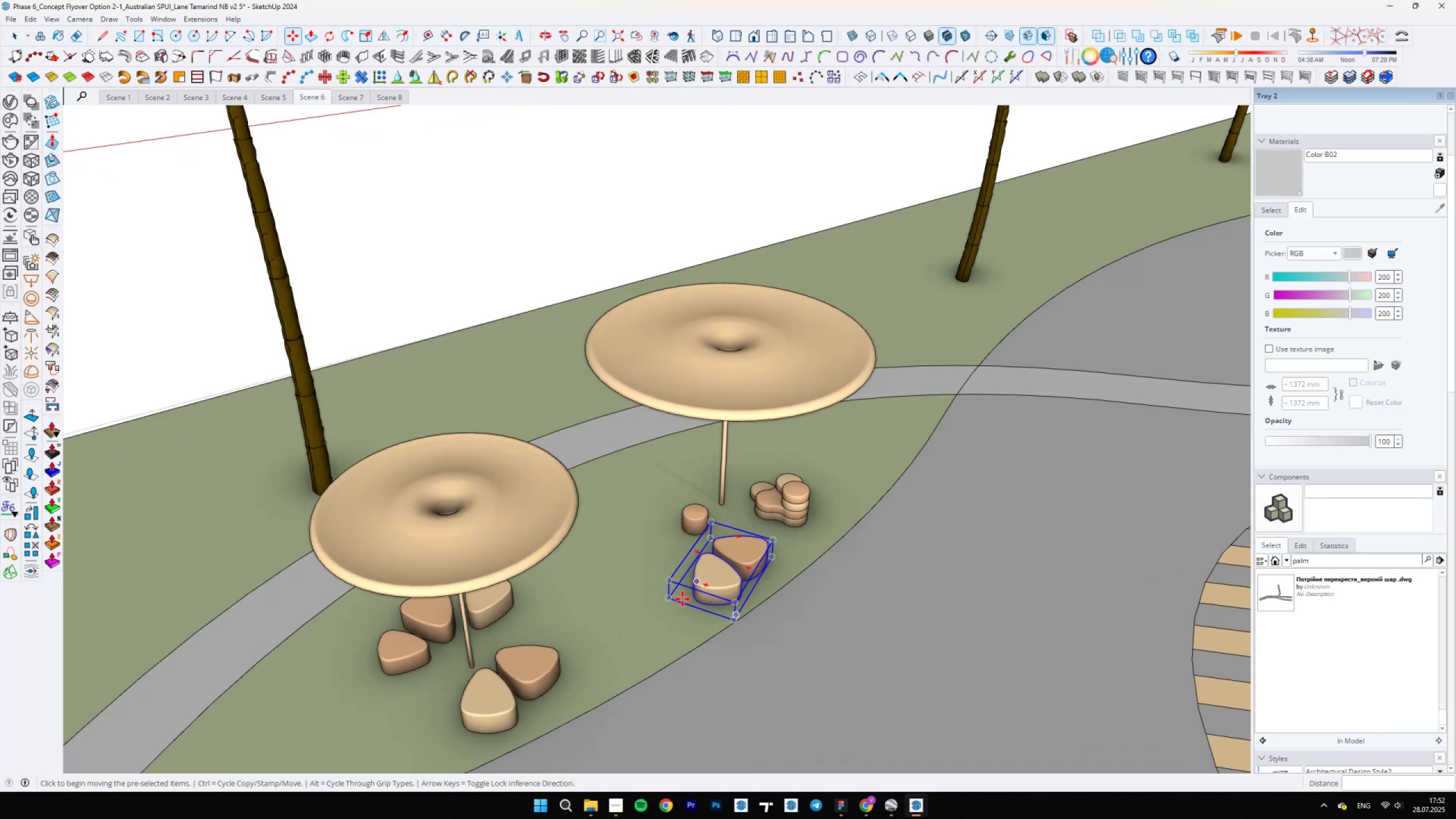 
key(Q)
 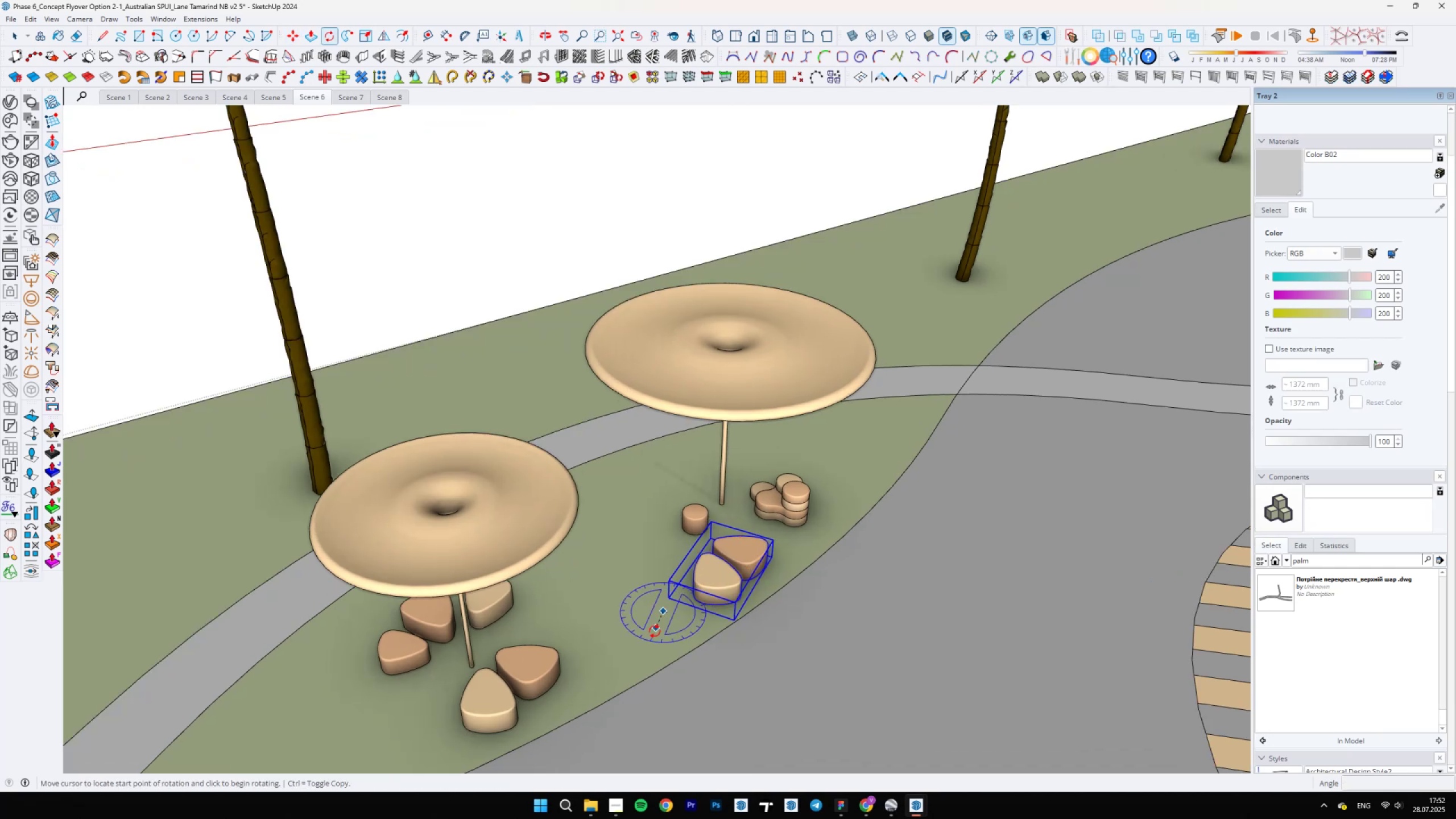 
double_click([652, 637])
 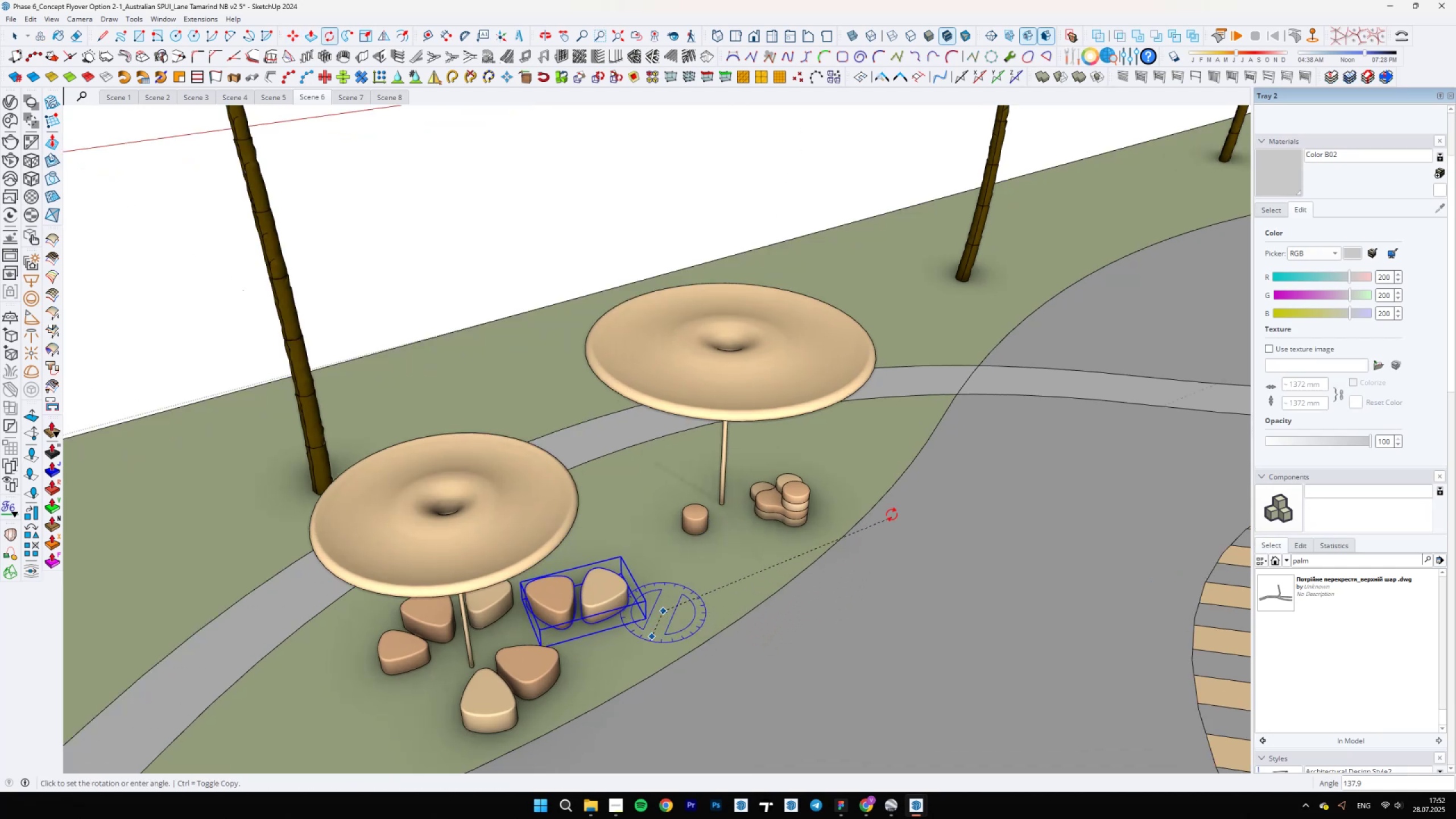 
left_click([892, 511])
 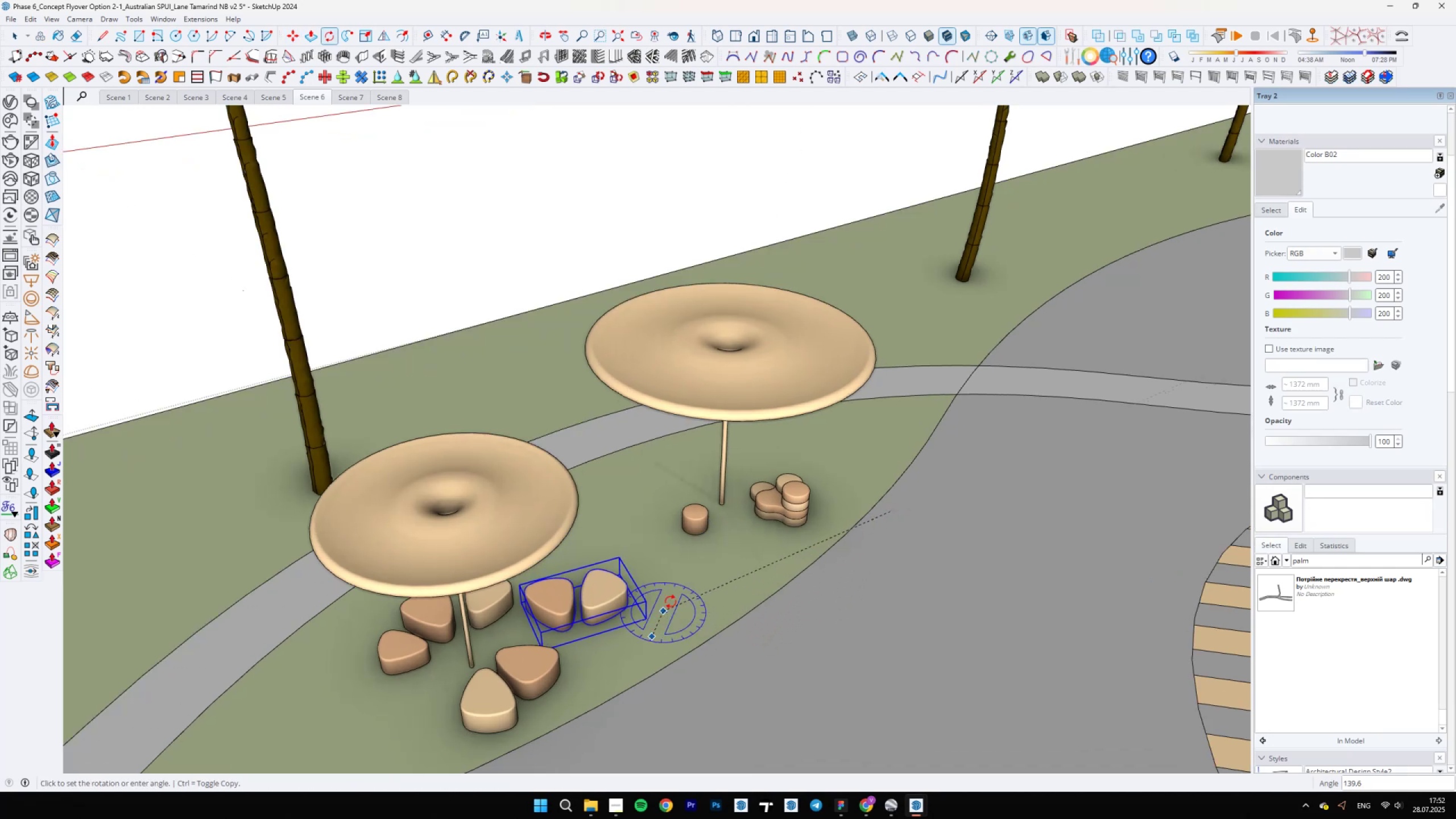 
key(M)
 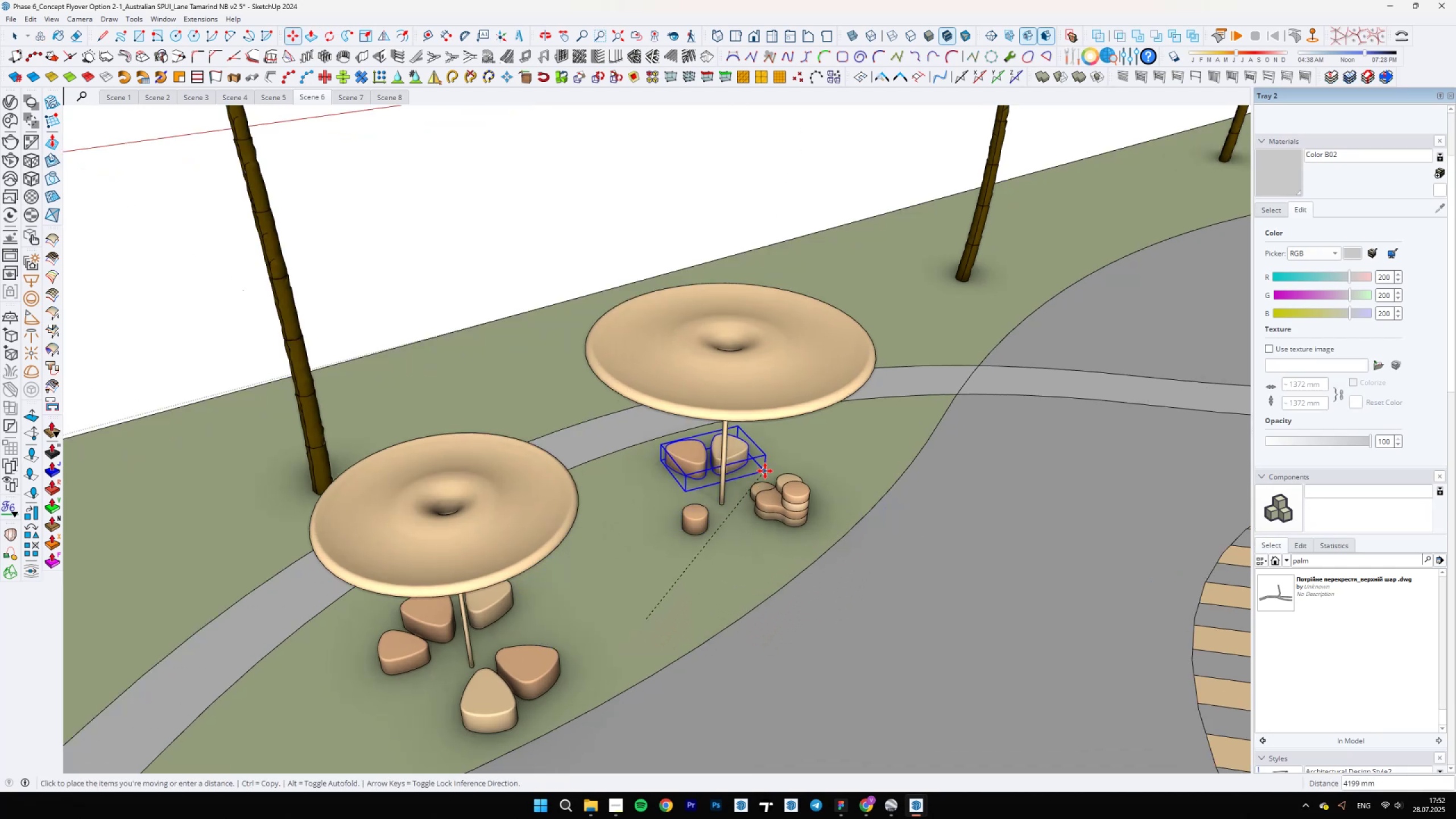 
left_click([768, 472])
 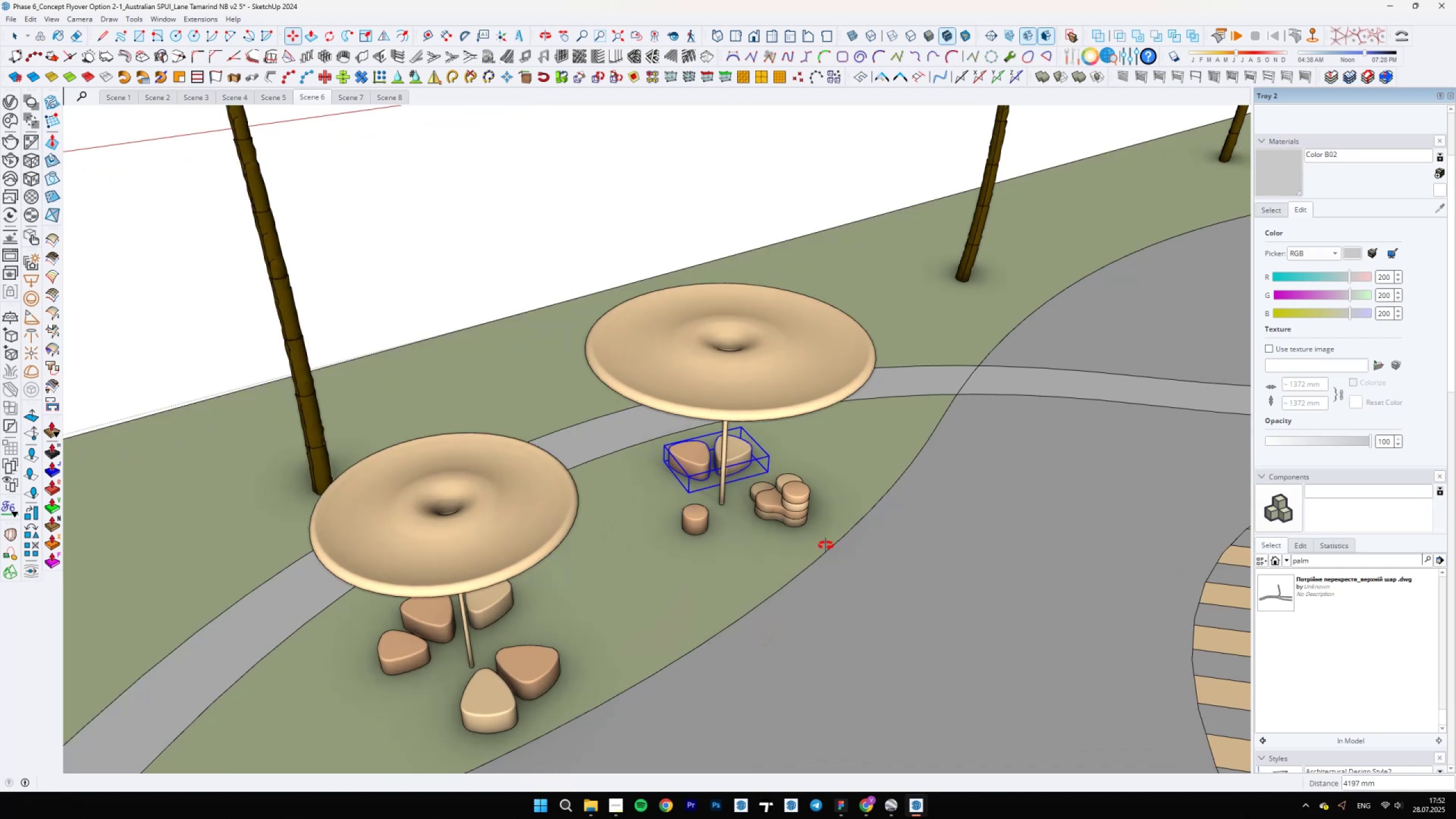 
key(Space)
 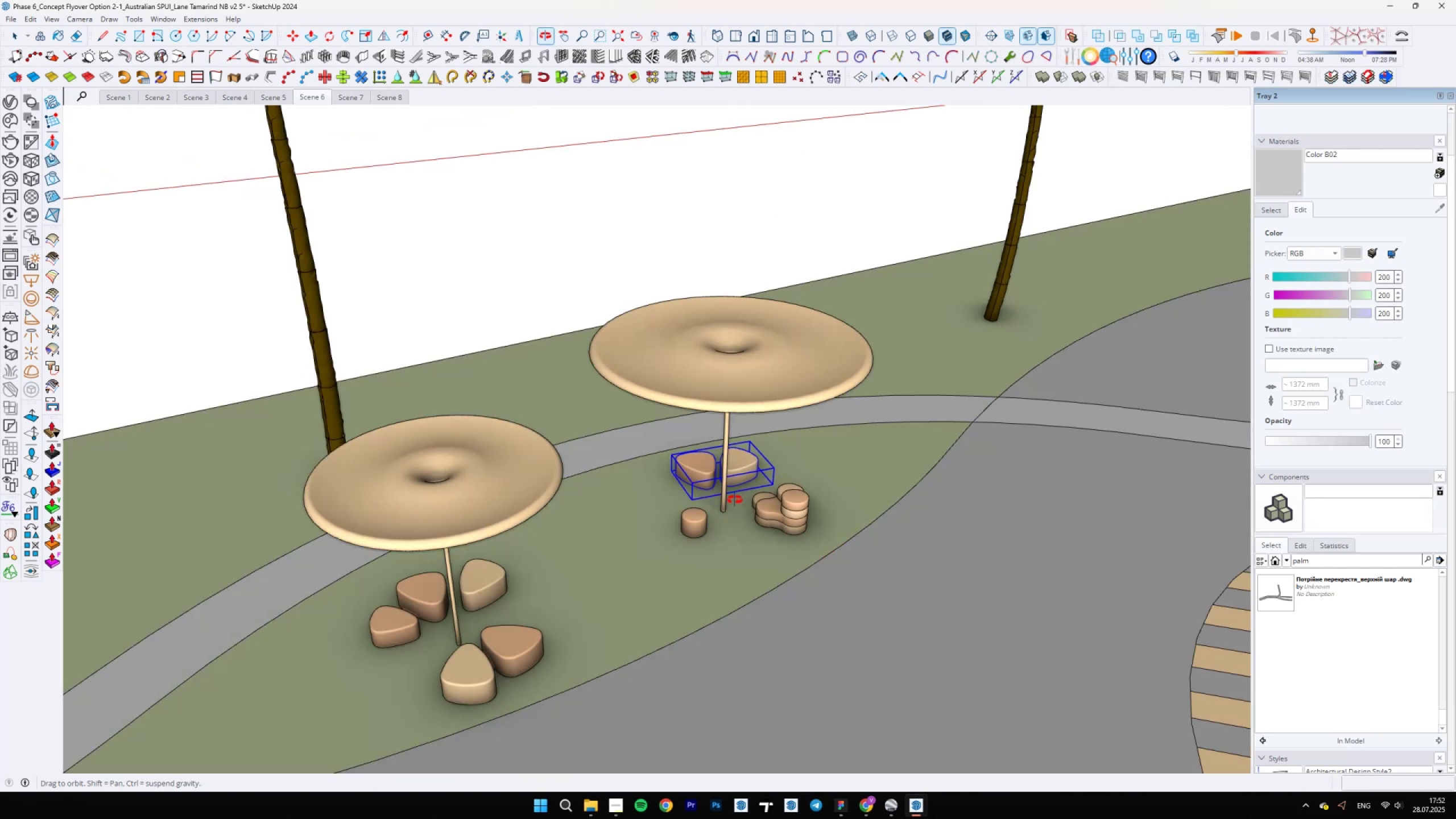 
scroll: coordinate [529, 576], scroll_direction: down, amount: 22.0
 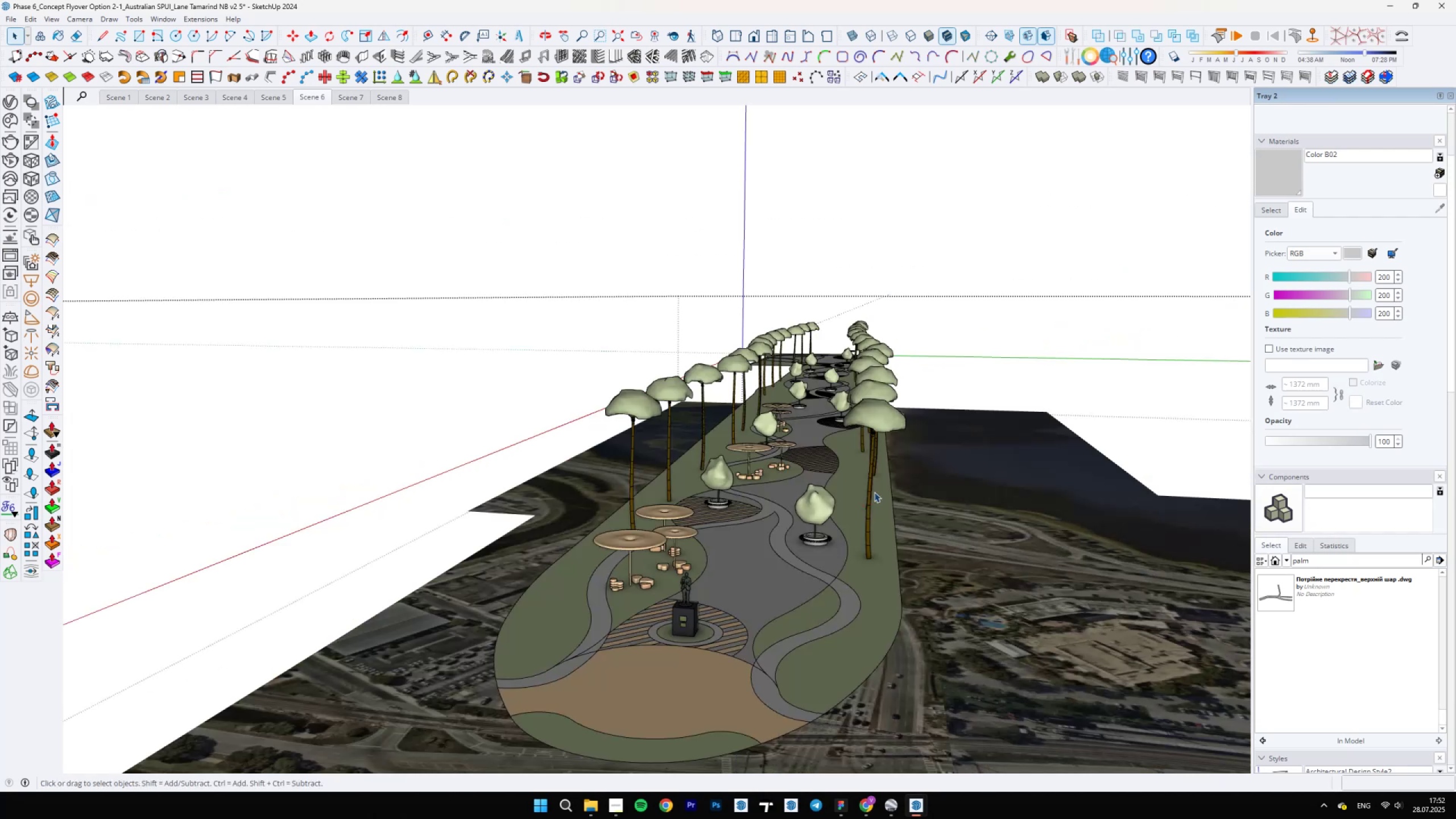 
scroll: coordinate [752, 411], scroll_direction: up, amount: 4.0
 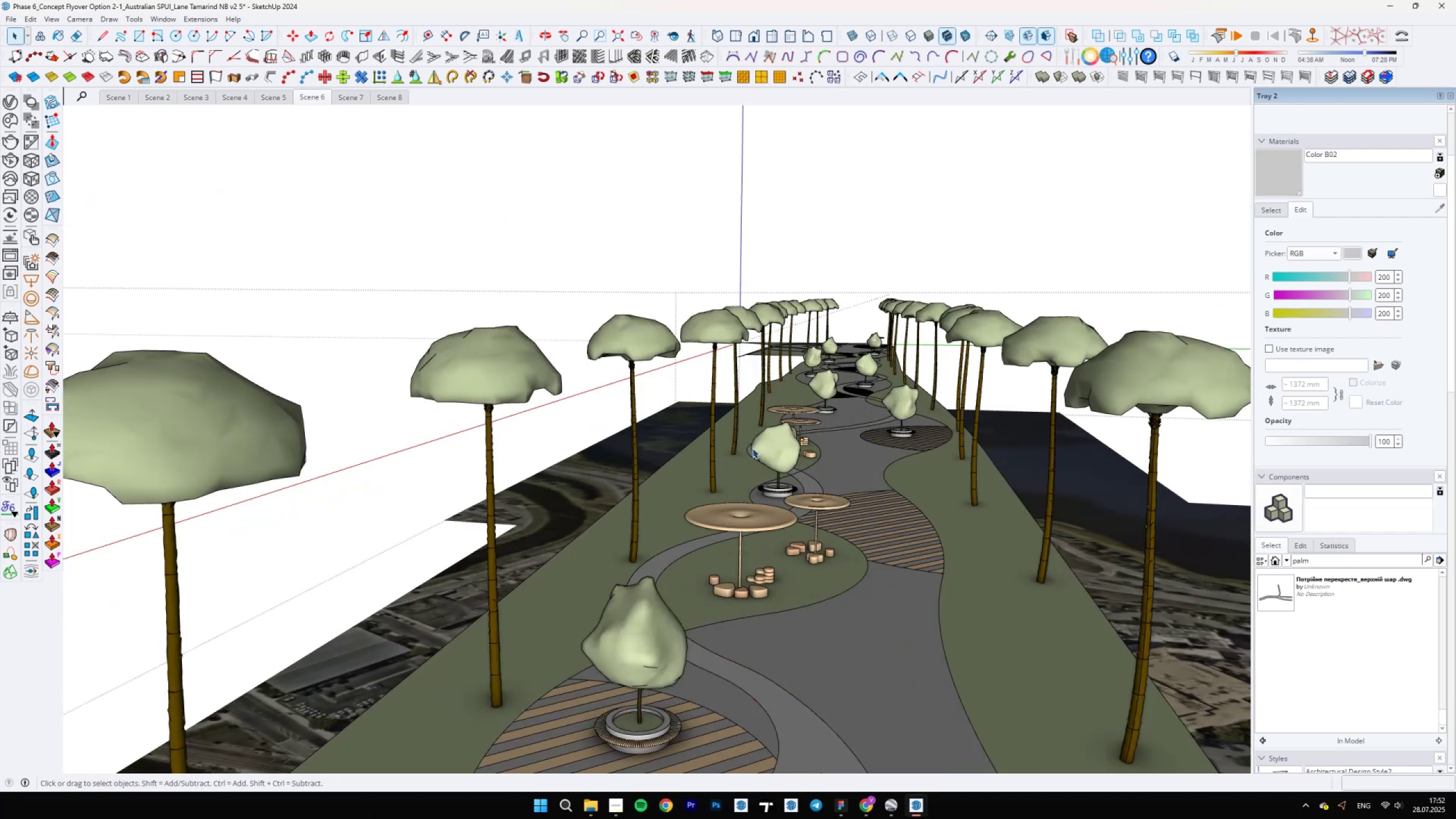 
scroll: coordinate [748, 548], scroll_direction: down, amount: 17.0
 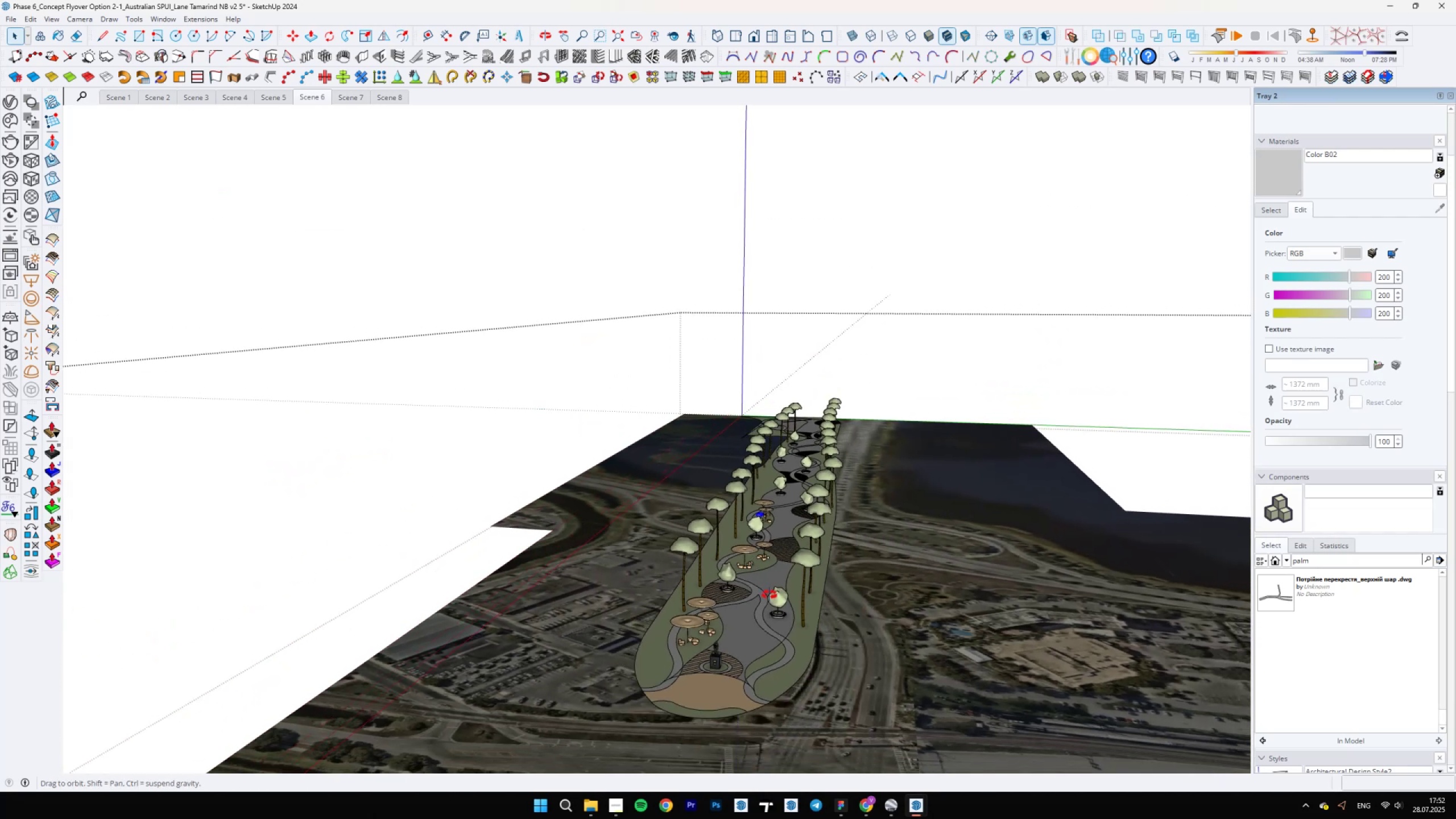 
scroll: coordinate [735, 637], scroll_direction: up, amount: 15.0
 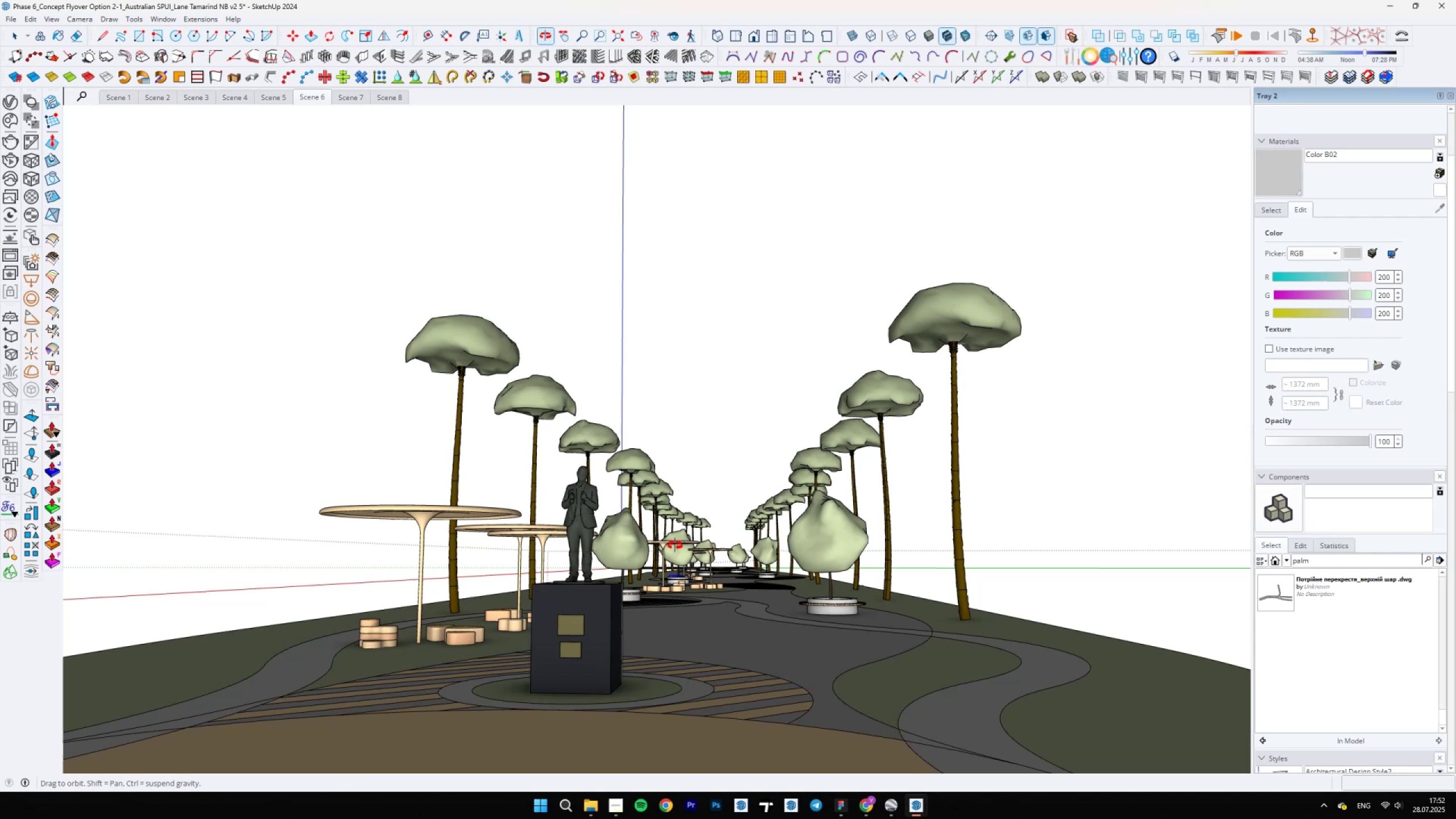 
key(Backslash)
 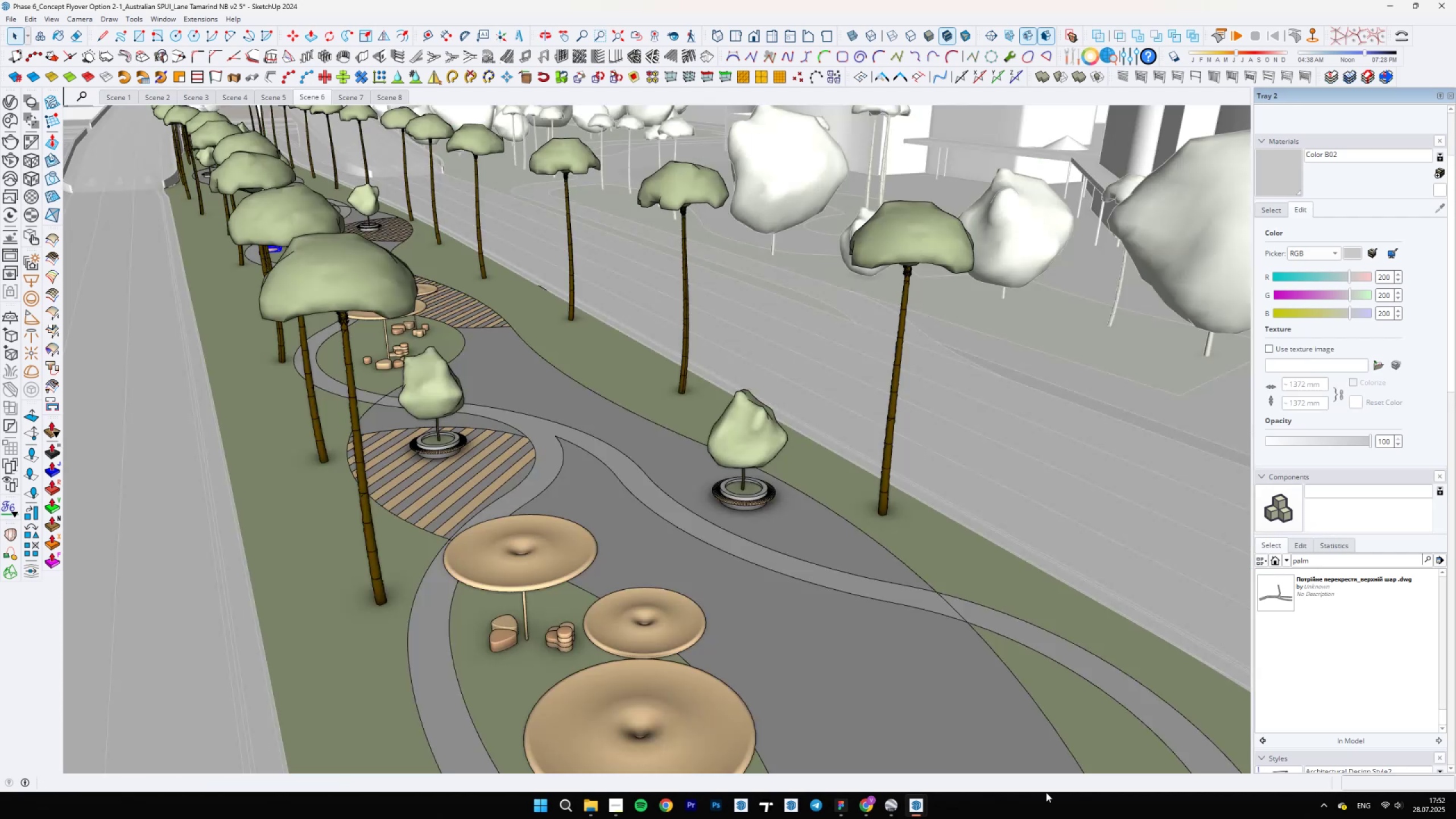 
scroll: coordinate [1446, 573], scroll_direction: down, amount: 34.0
 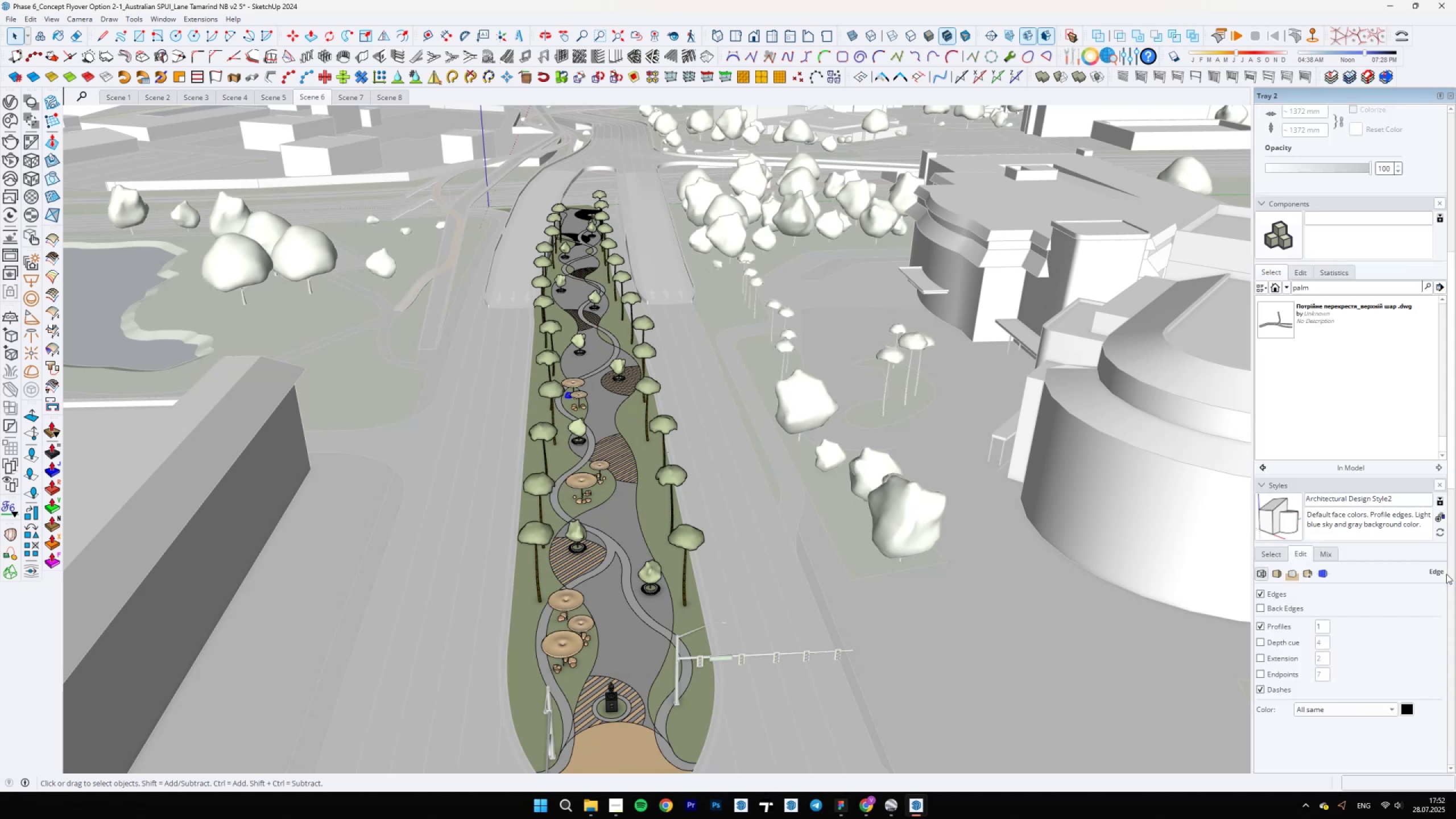 
wait(7.44)
 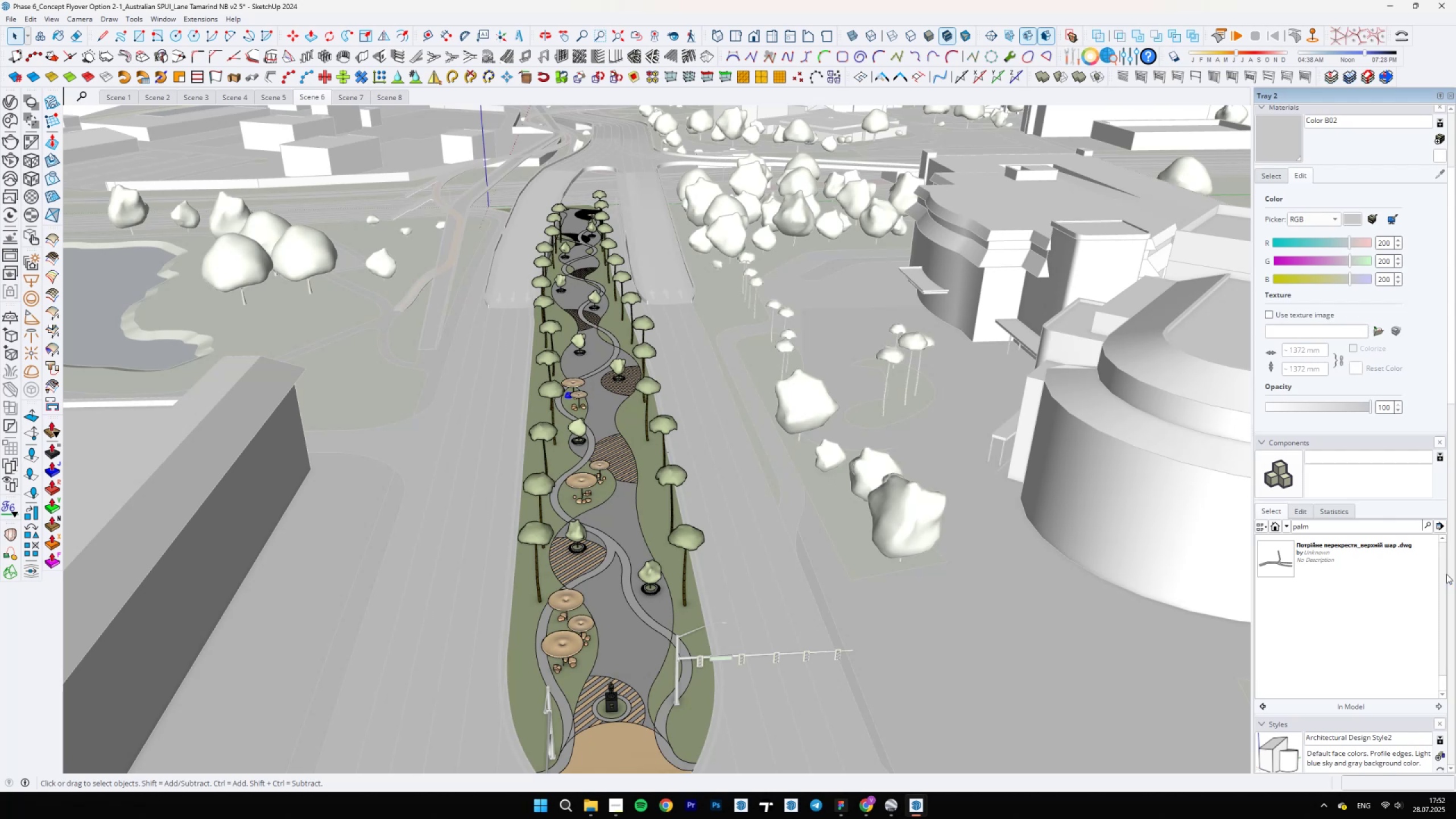 
scroll: coordinate [1455, 594], scroll_direction: down, amount: 5.0
 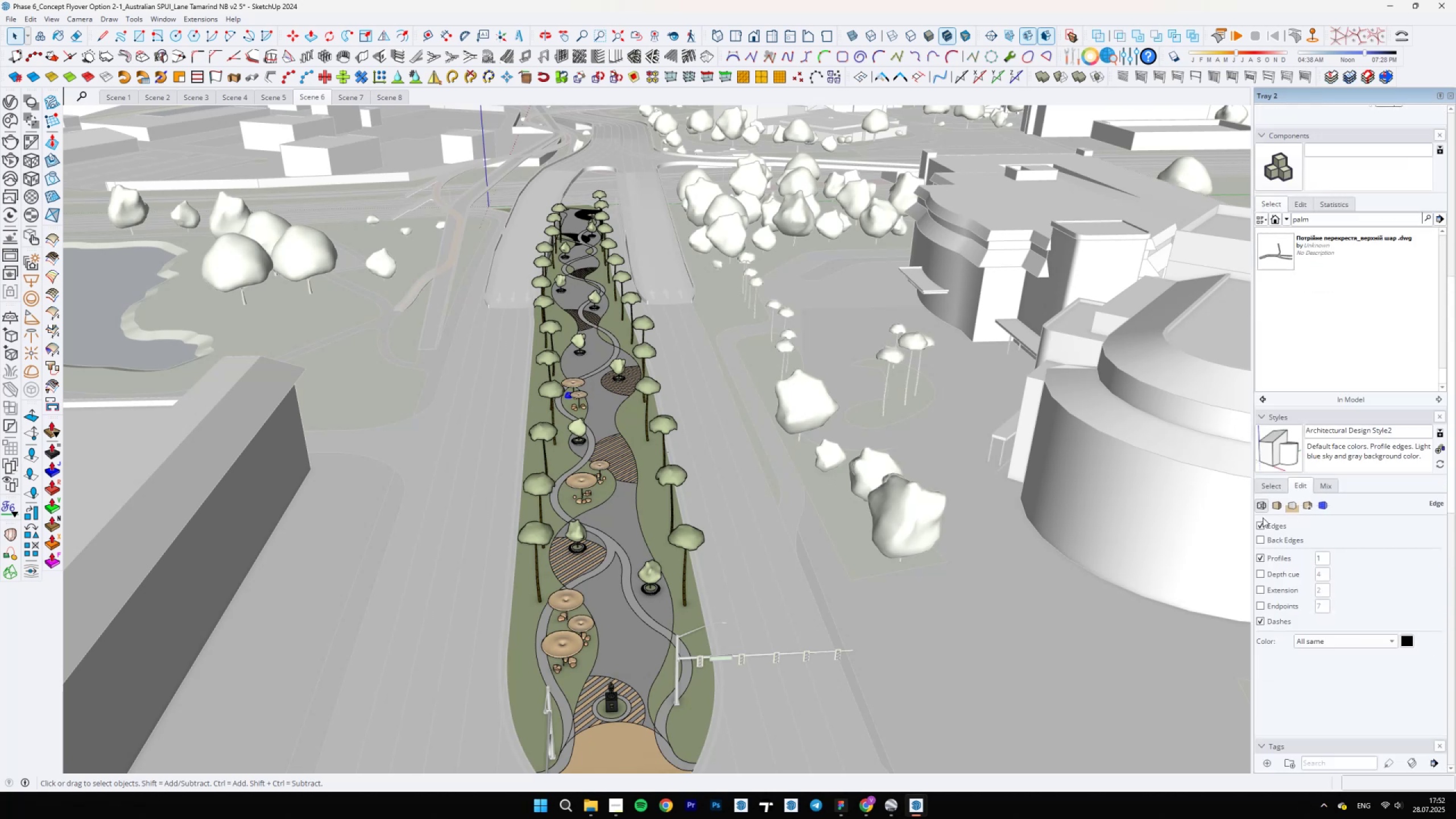 
left_click([1264, 525])
 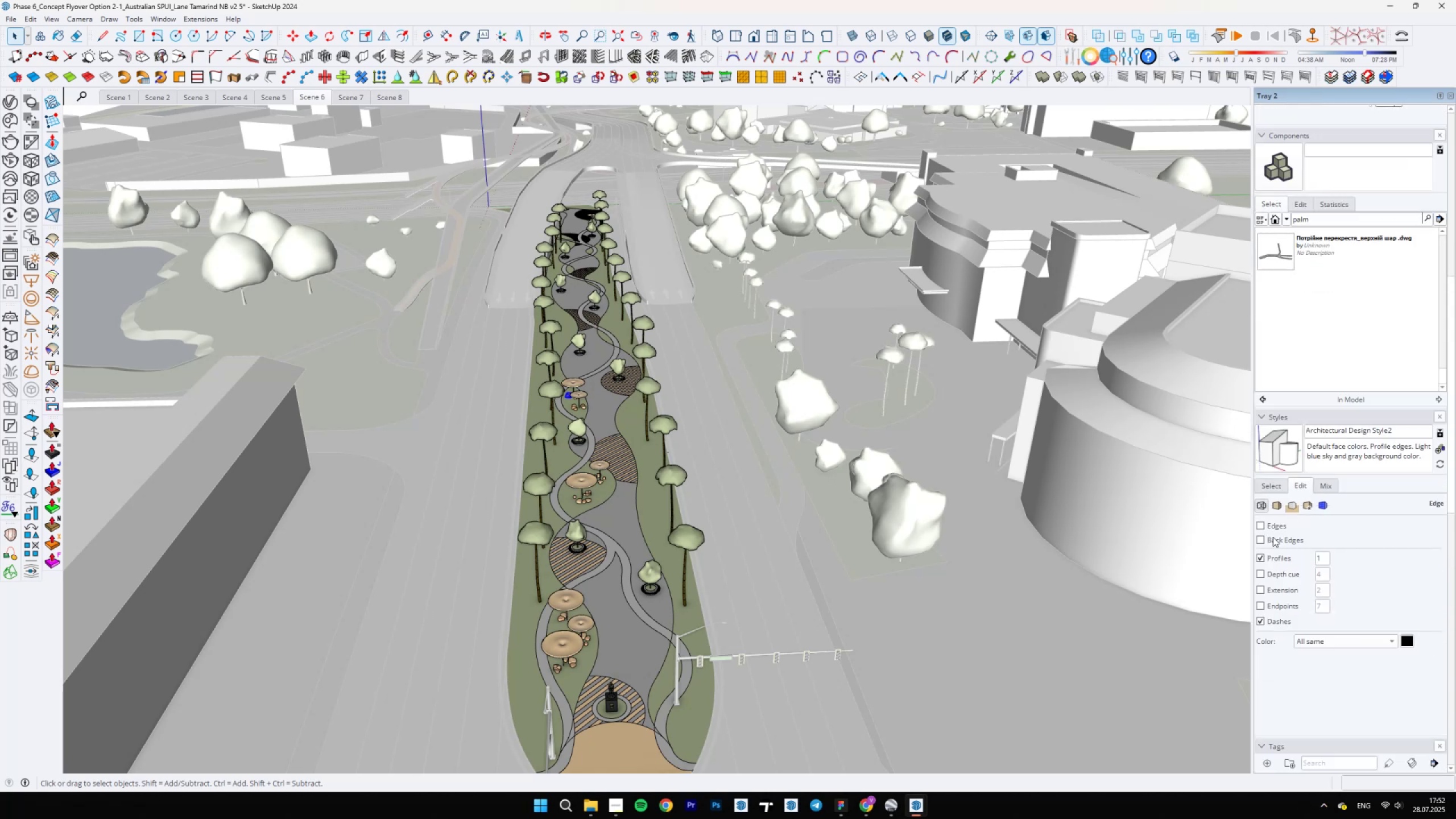 
left_click([1258, 561])
 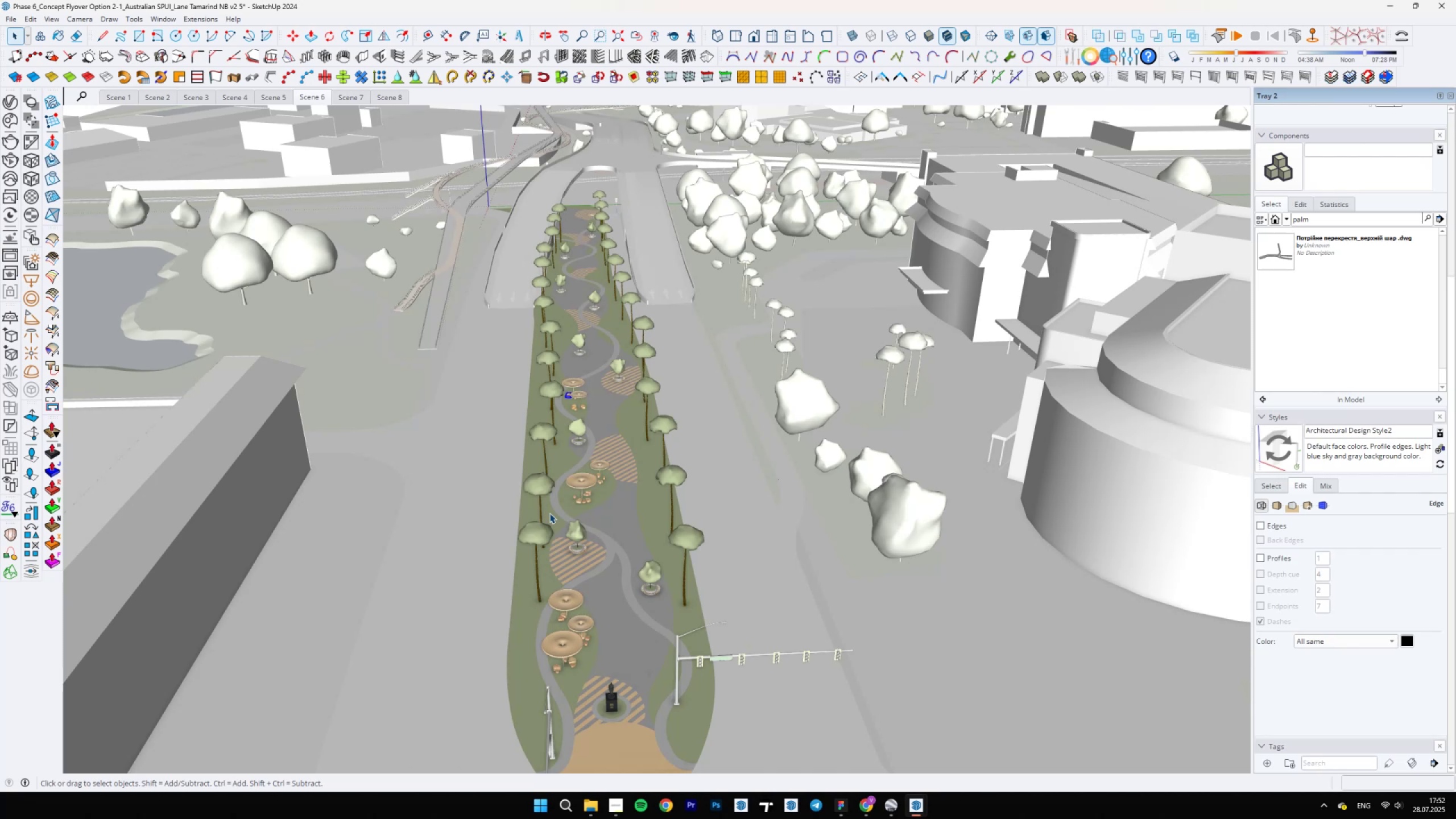 
key(Escape)
 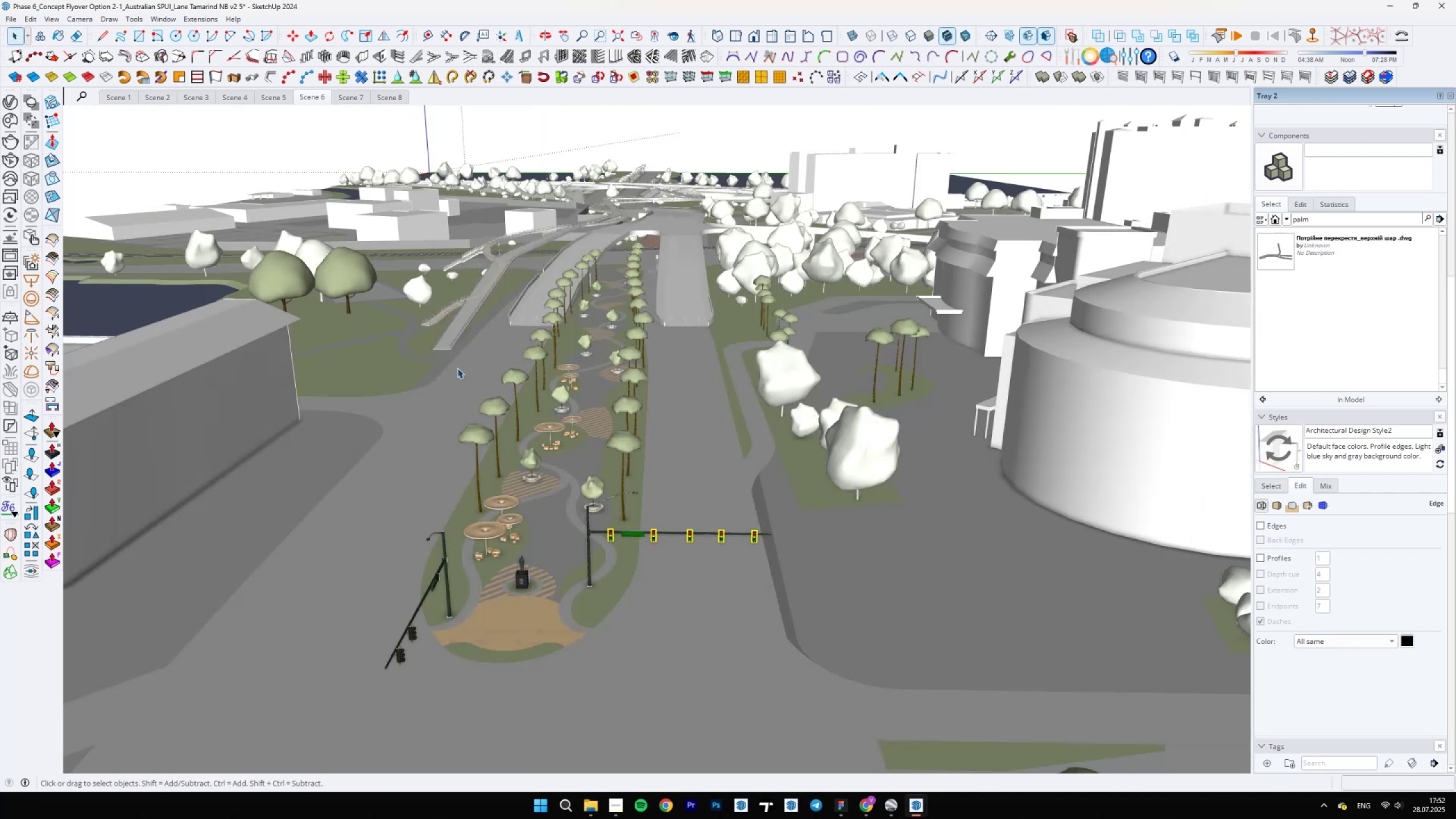 
scroll: coordinate [390, 460], scroll_direction: up, amount: 1.0
 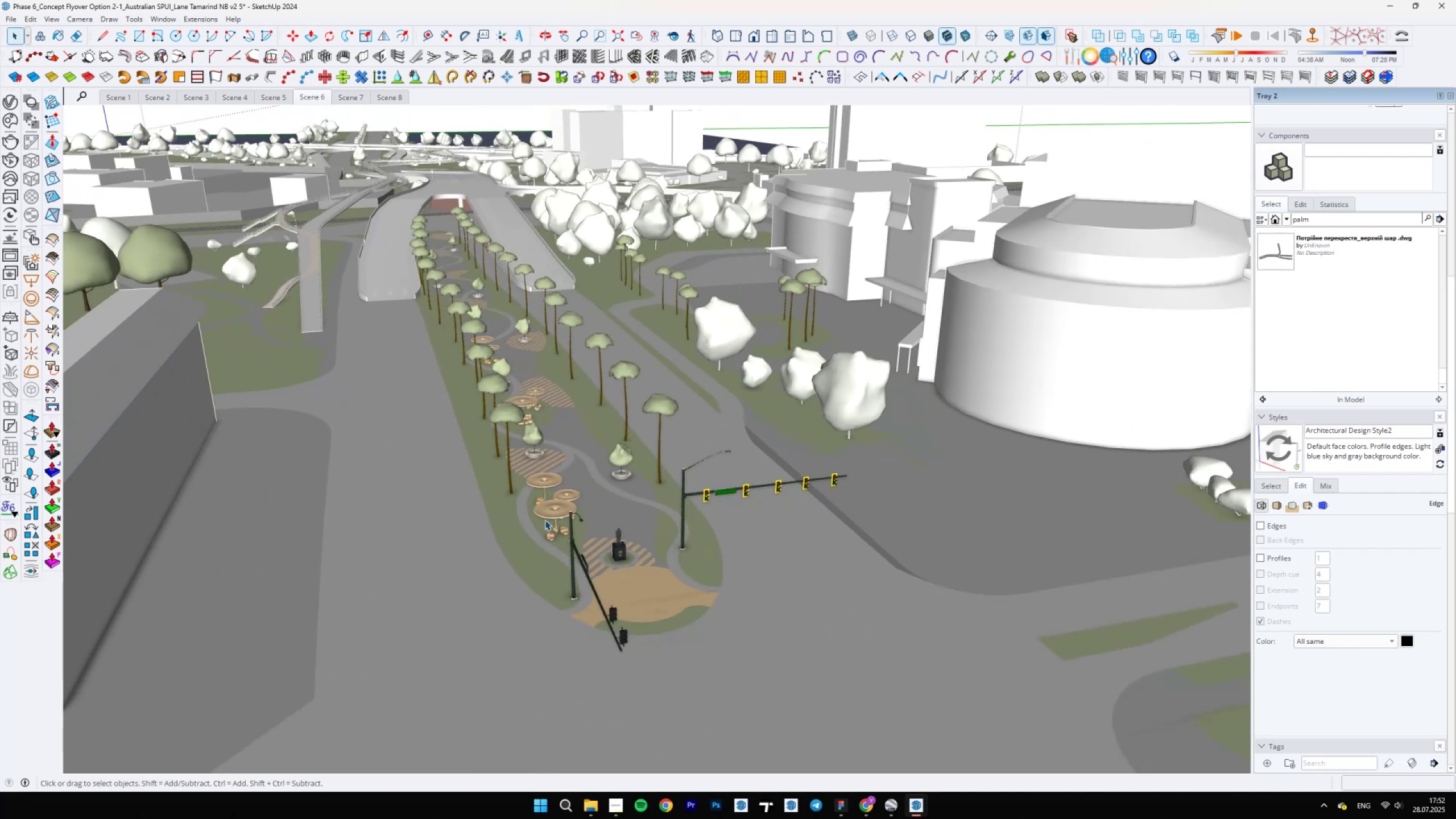 
scroll: coordinate [549, 481], scroll_direction: down, amount: 6.0
 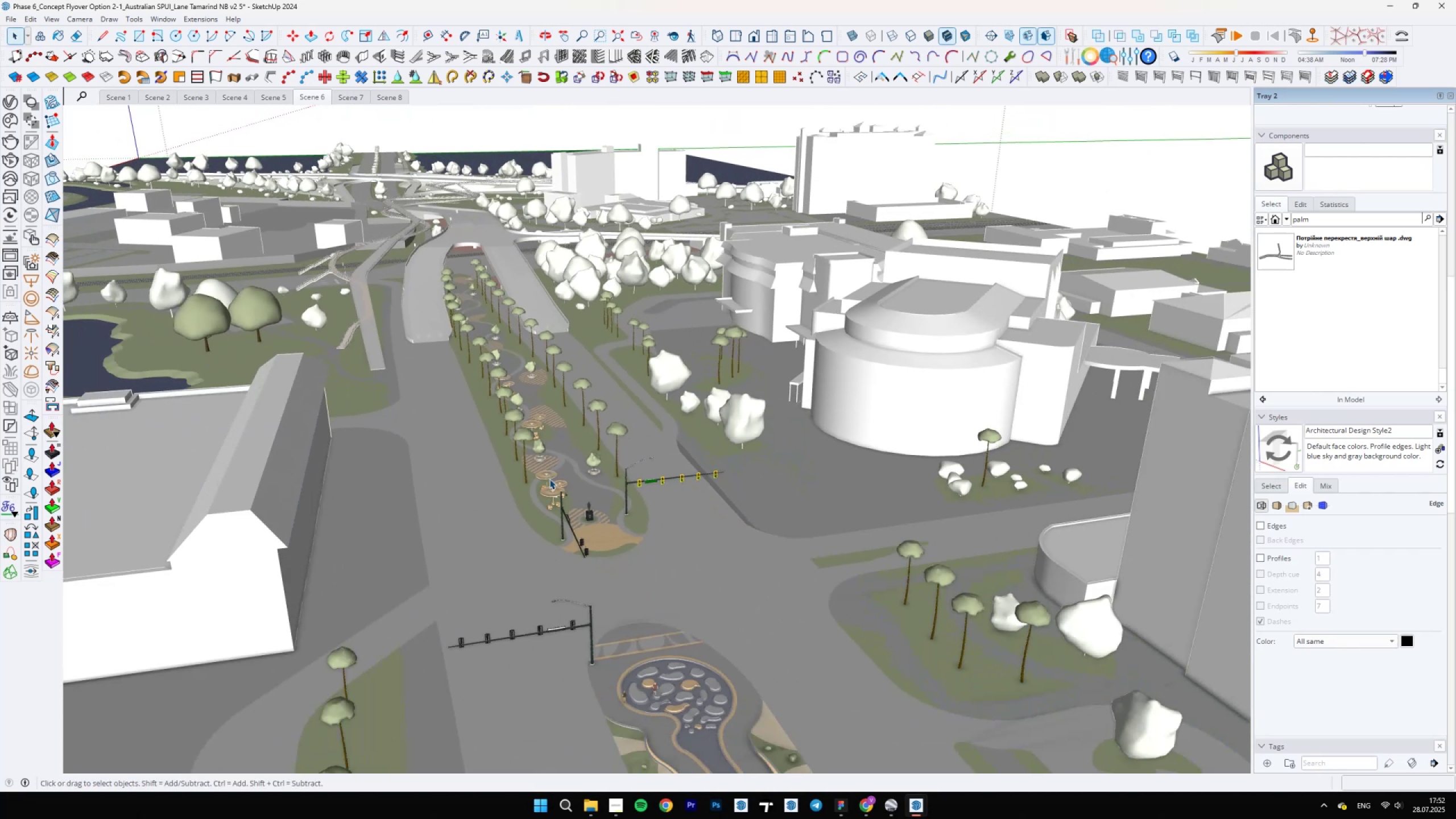 
key(Escape)
 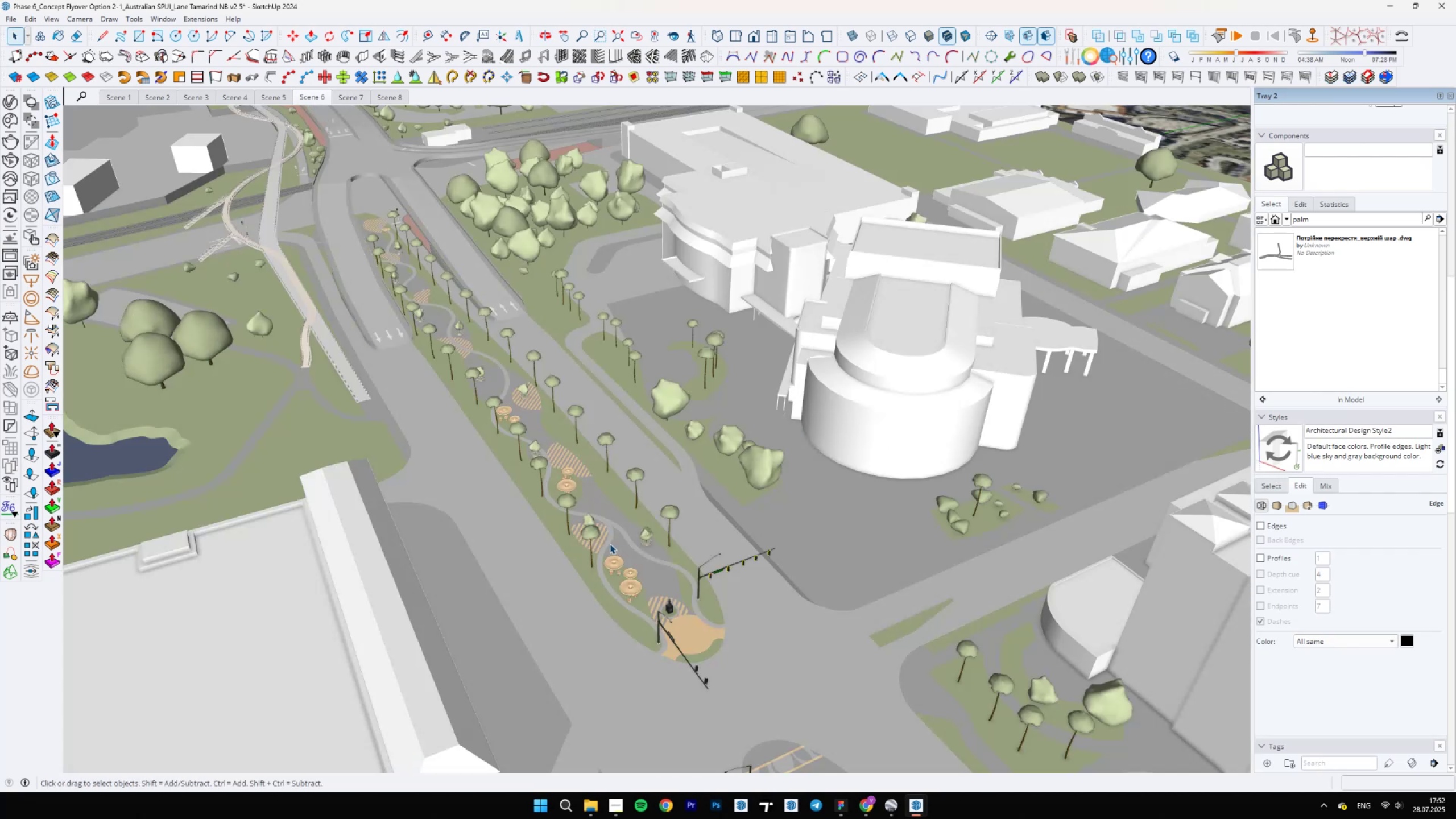 
scroll: coordinate [605, 534], scroll_direction: down, amount: 3.0
 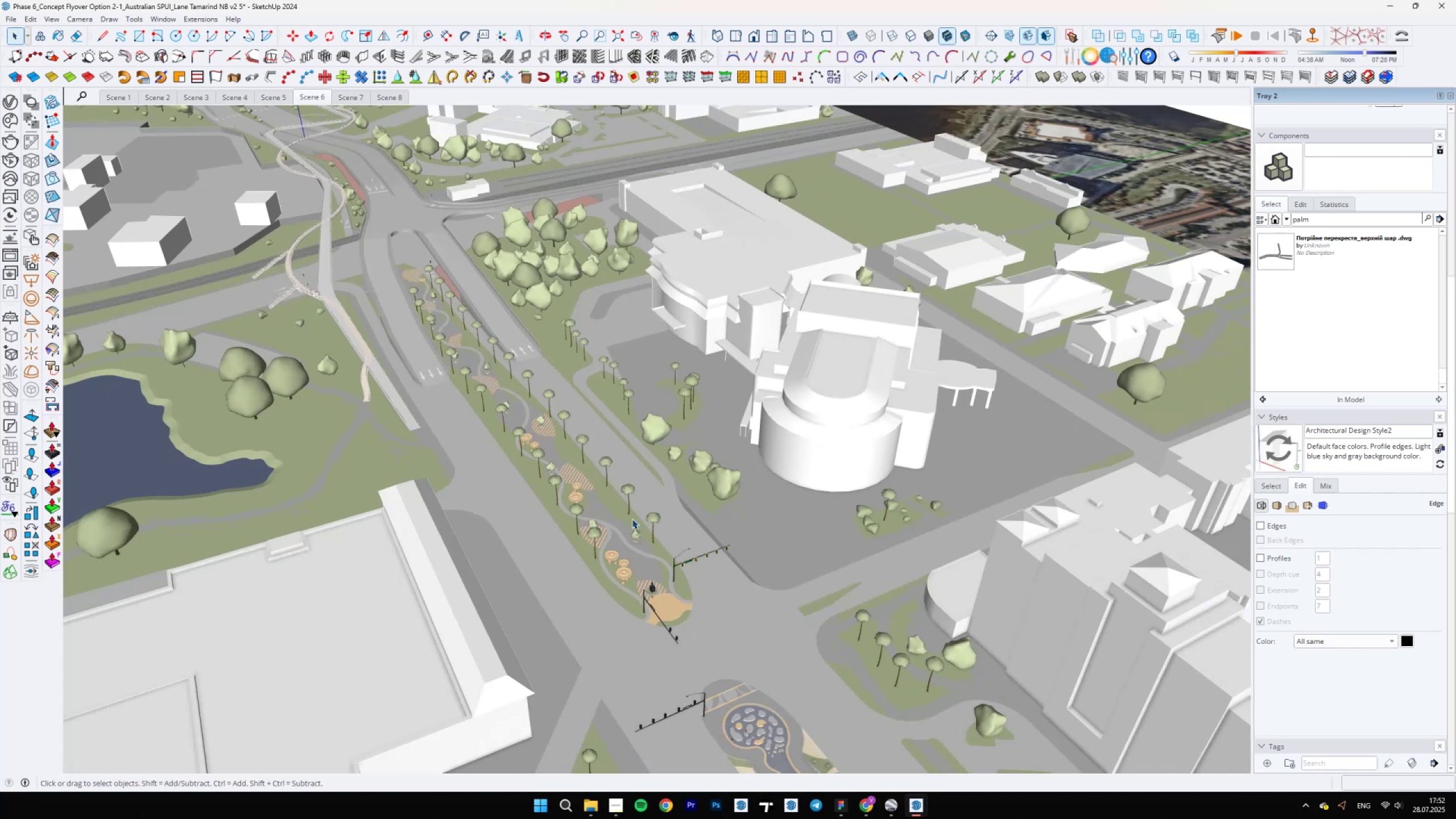 
scroll: coordinate [508, 468], scroll_direction: up, amount: 18.0
 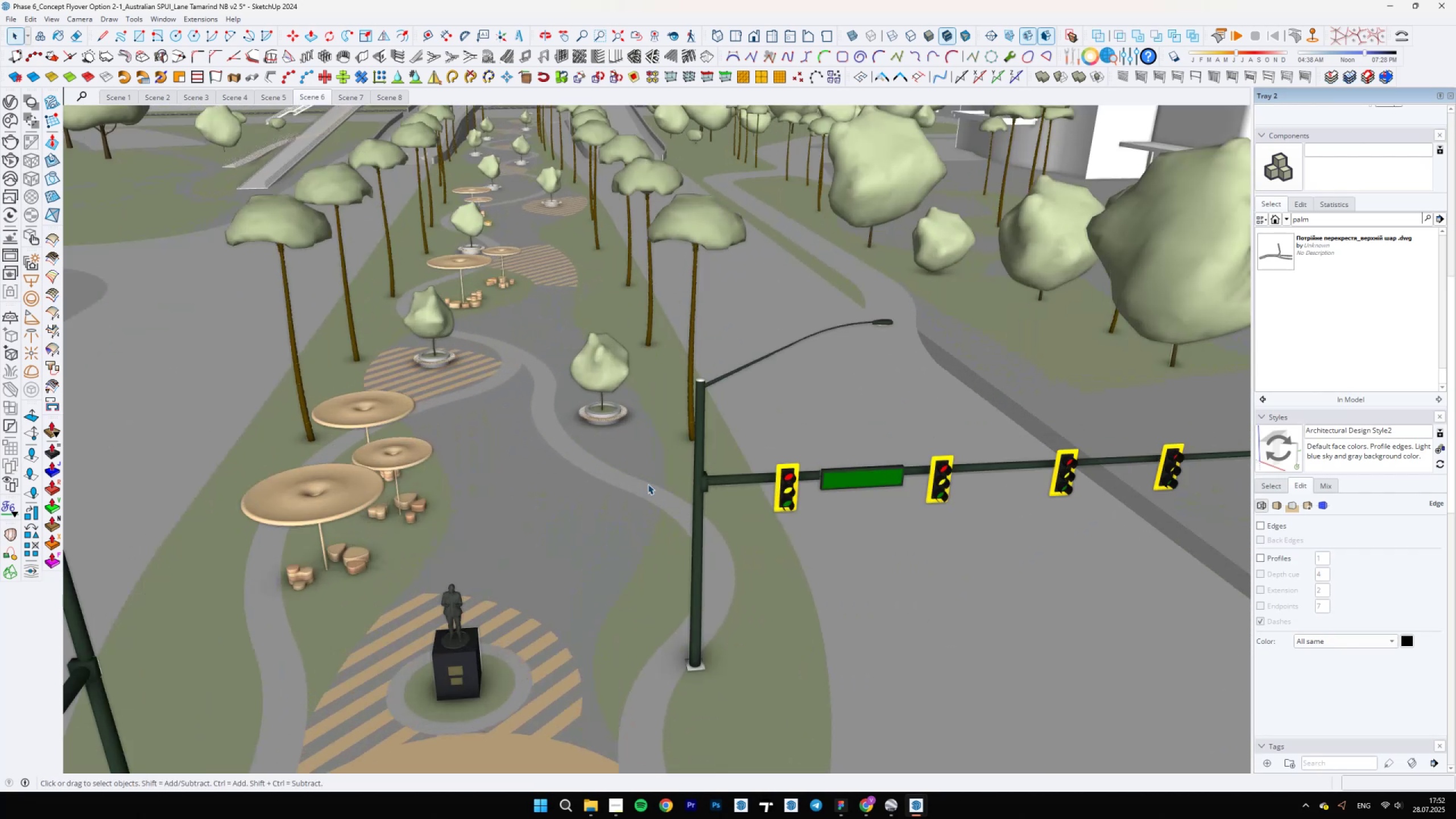 
scroll: coordinate [723, 461], scroll_direction: down, amount: 8.0
 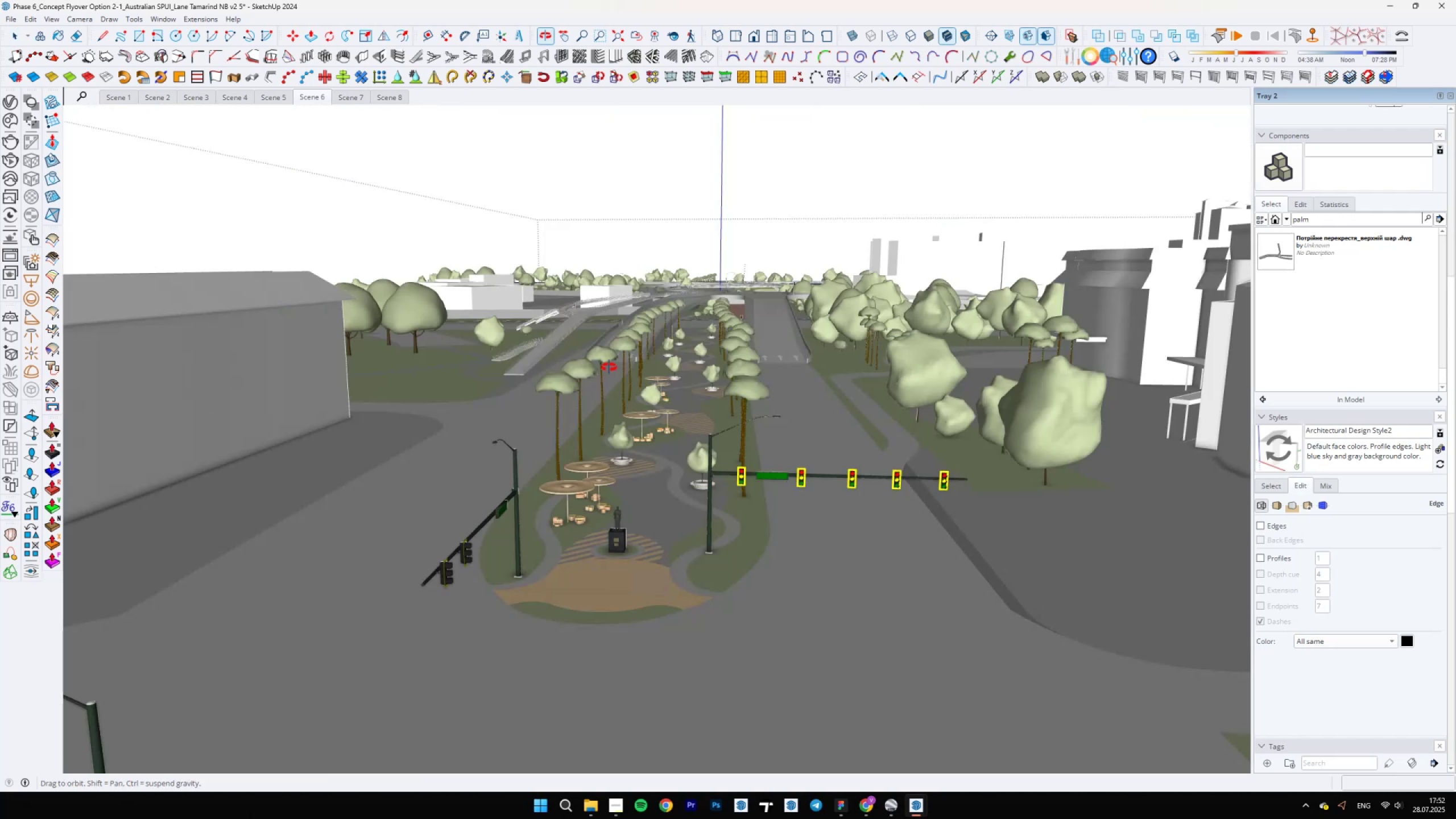 
scroll: coordinate [842, 414], scroll_direction: up, amount: 22.0
 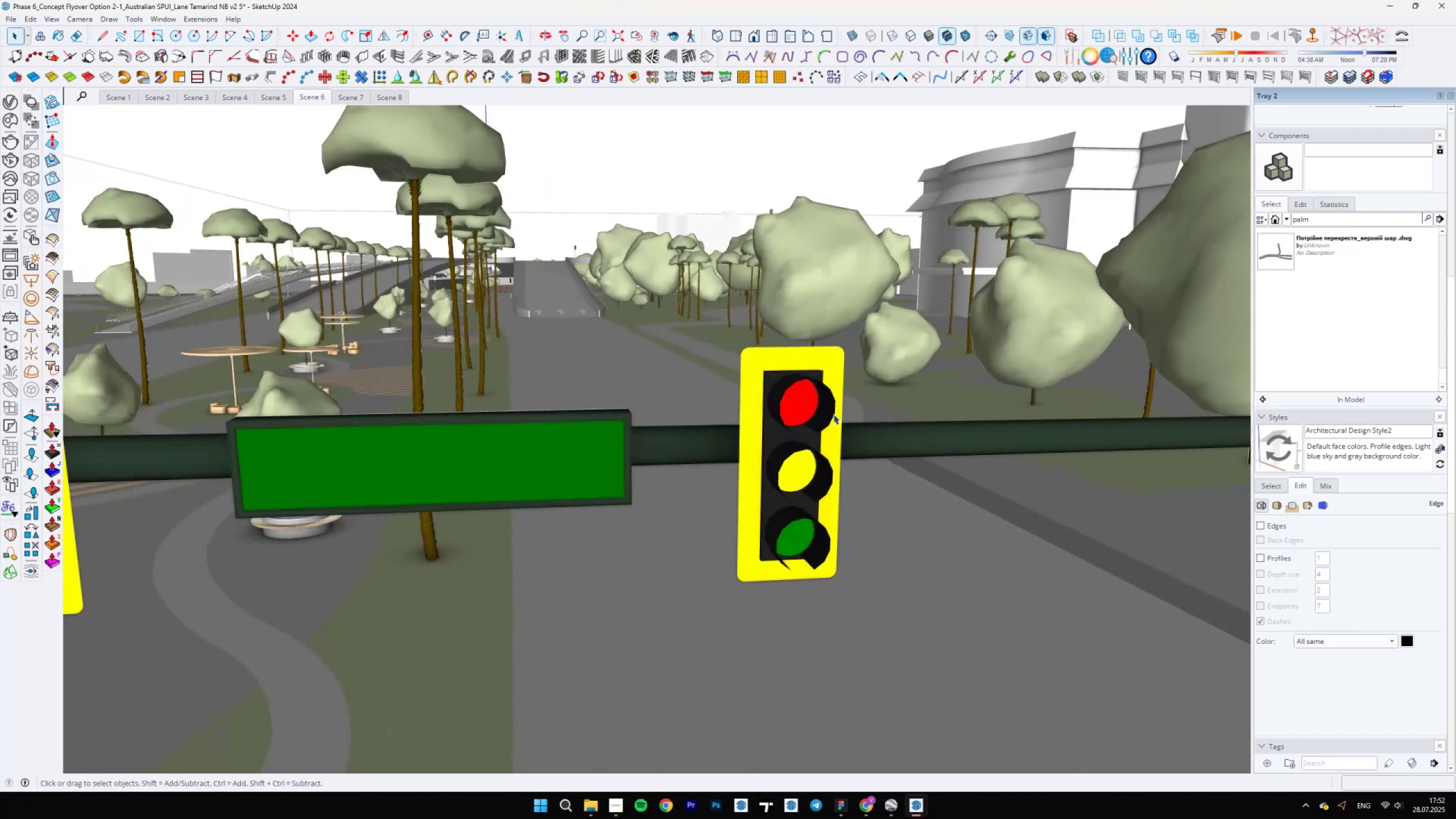 
key(B)
 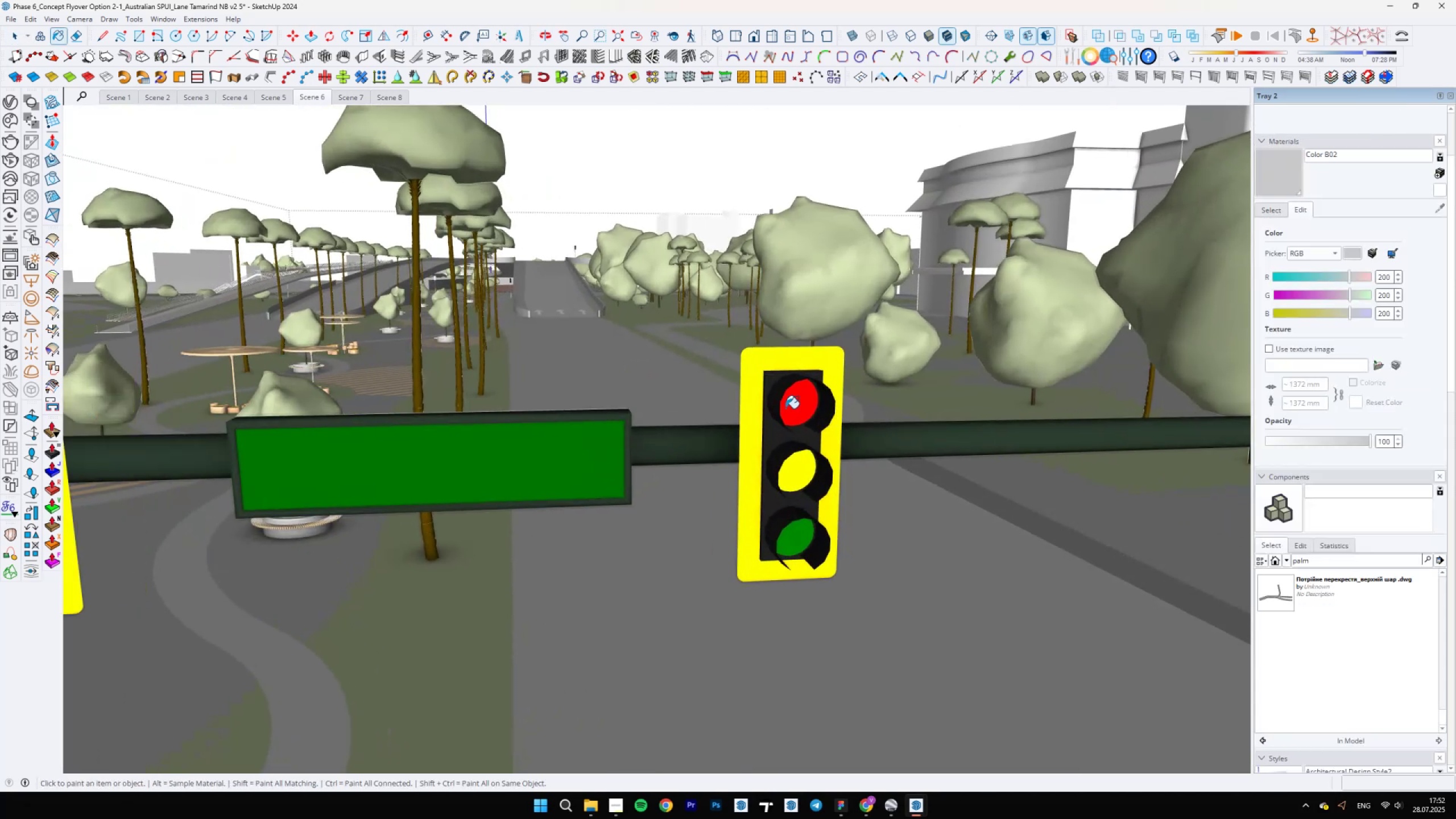 
hold_key(key=AltLeft, duration=0.58)
left_click([794, 403])
 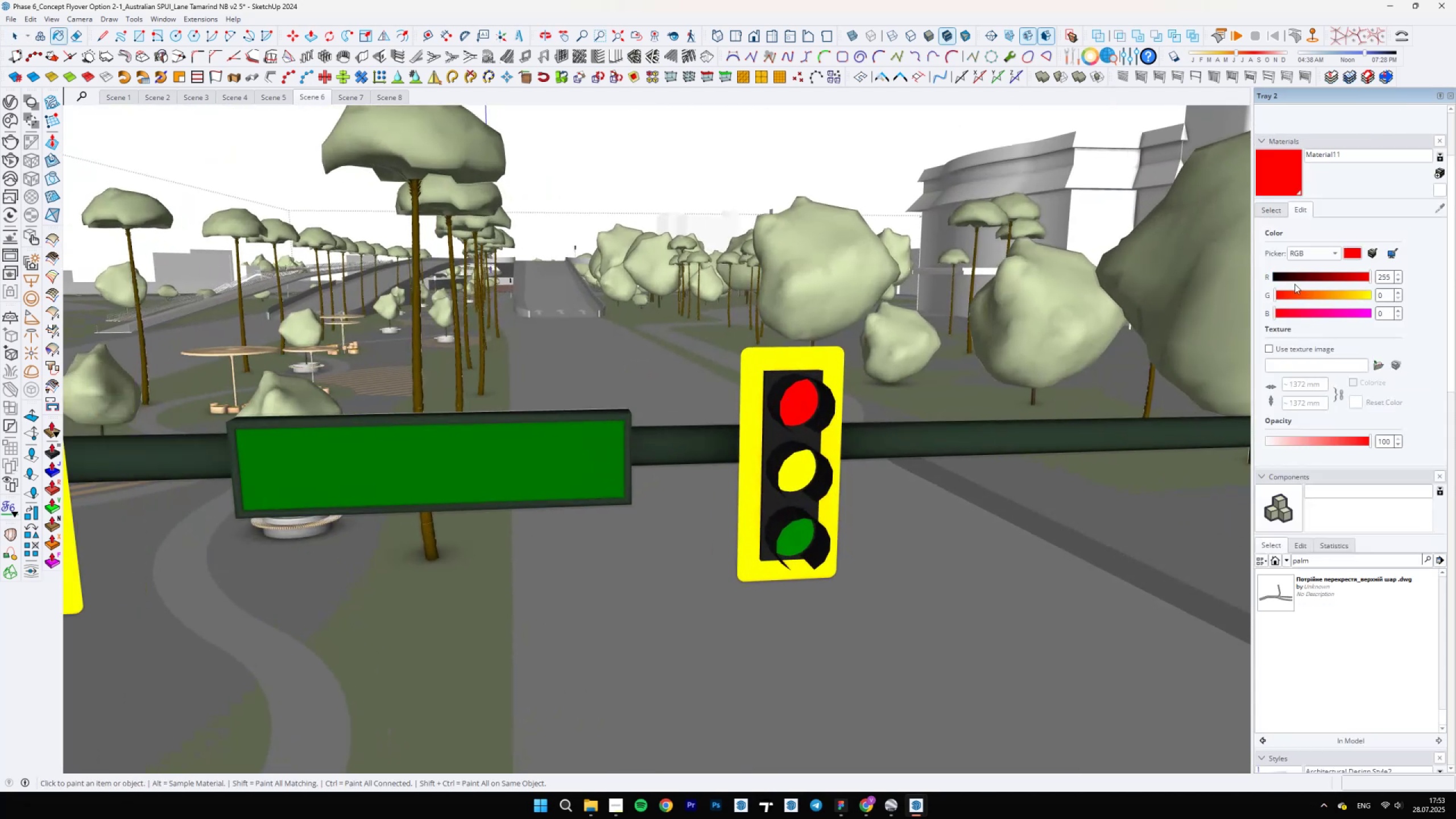 
left_click([1287, 295])
 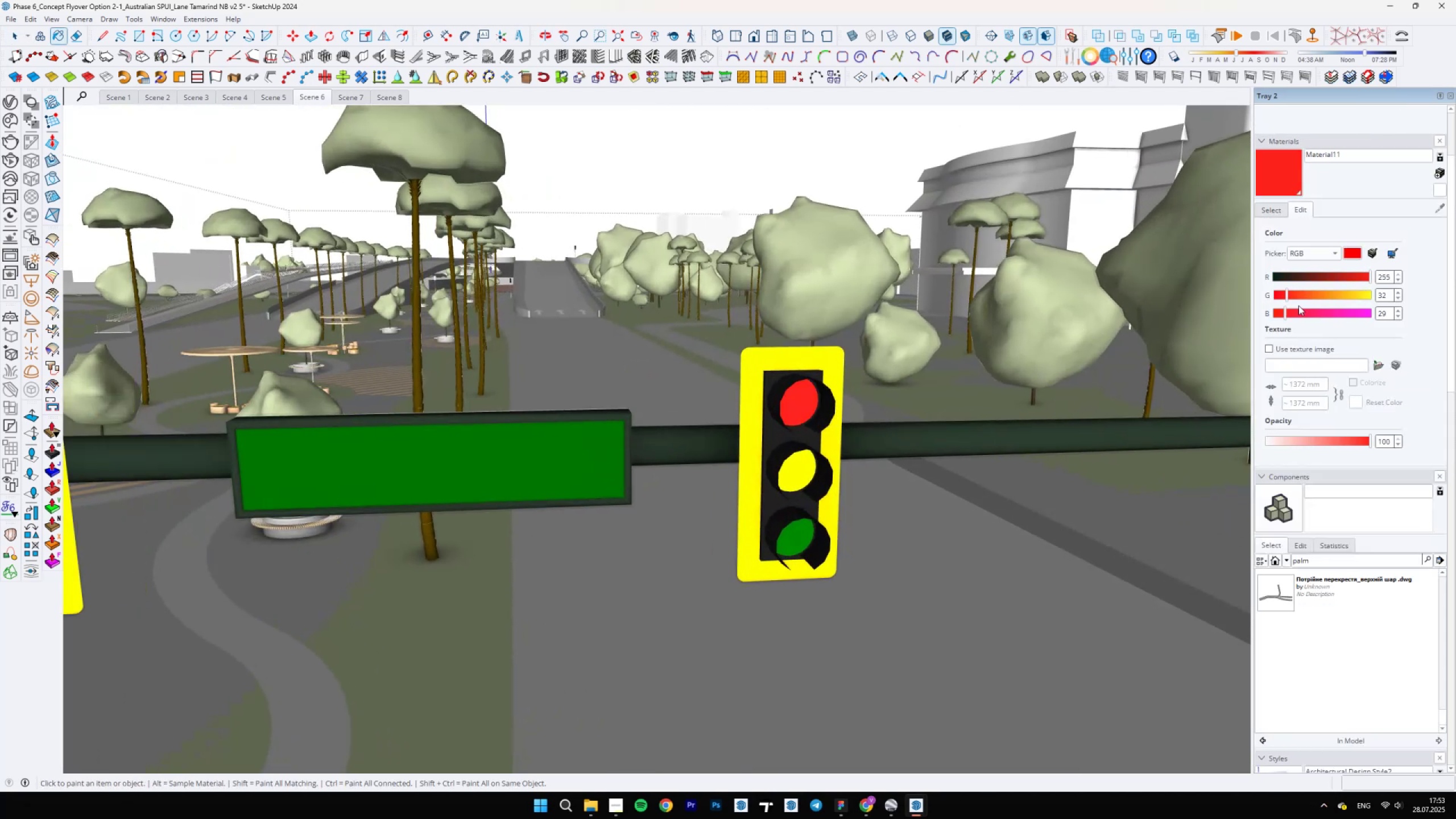 
left_click([1359, 278])
 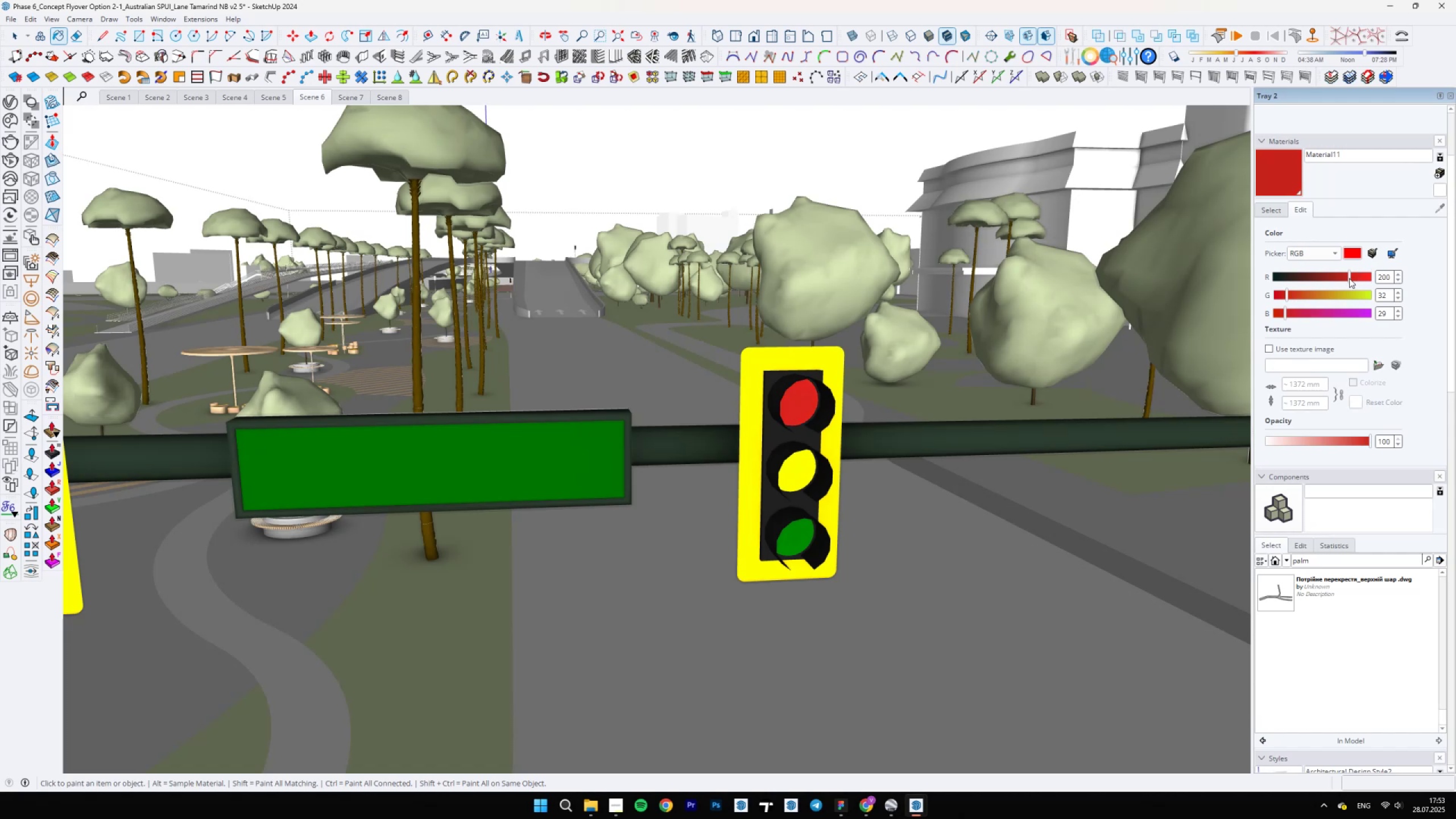 
left_click([1345, 279])
 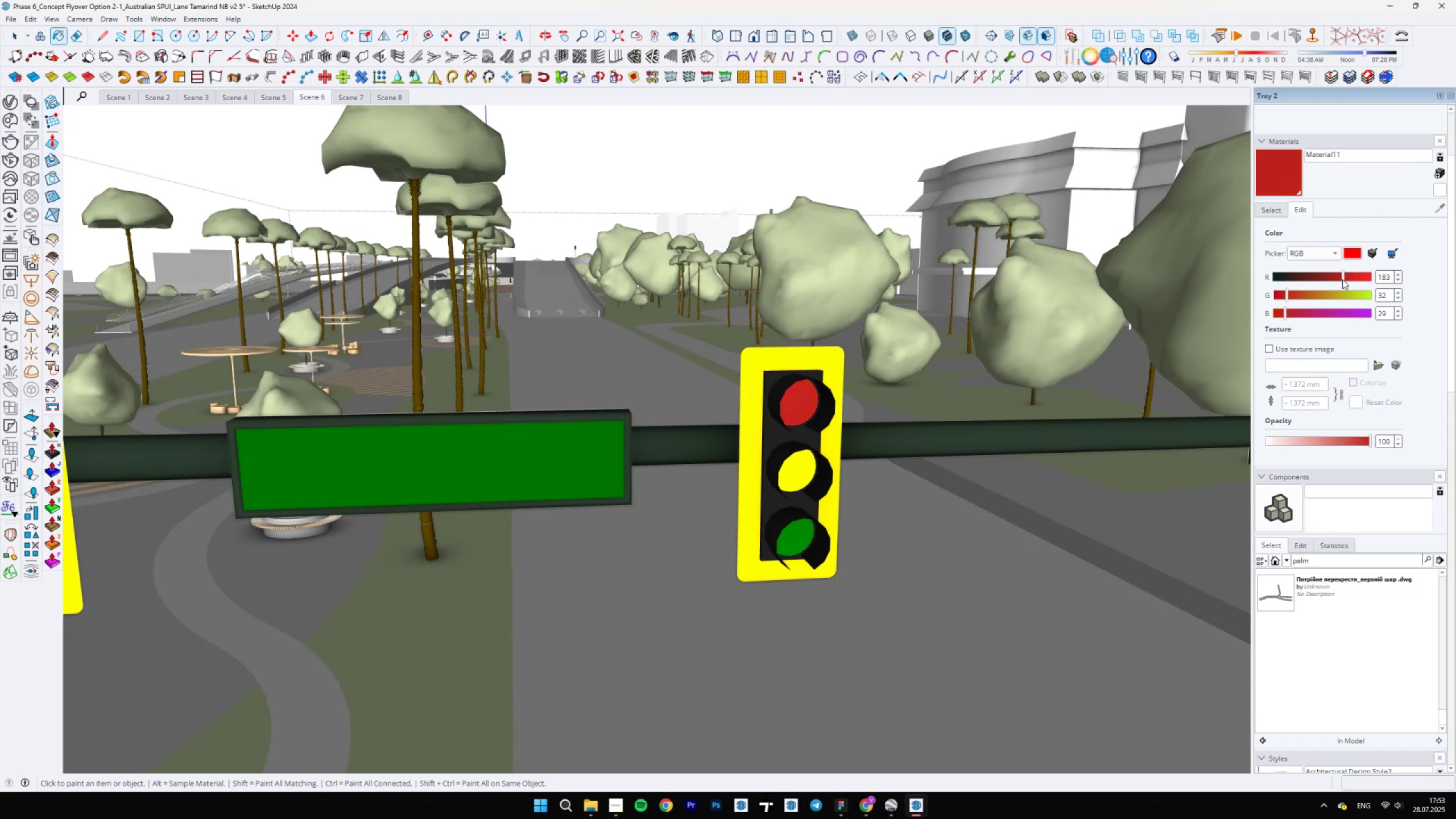 
double_click([1334, 280])
 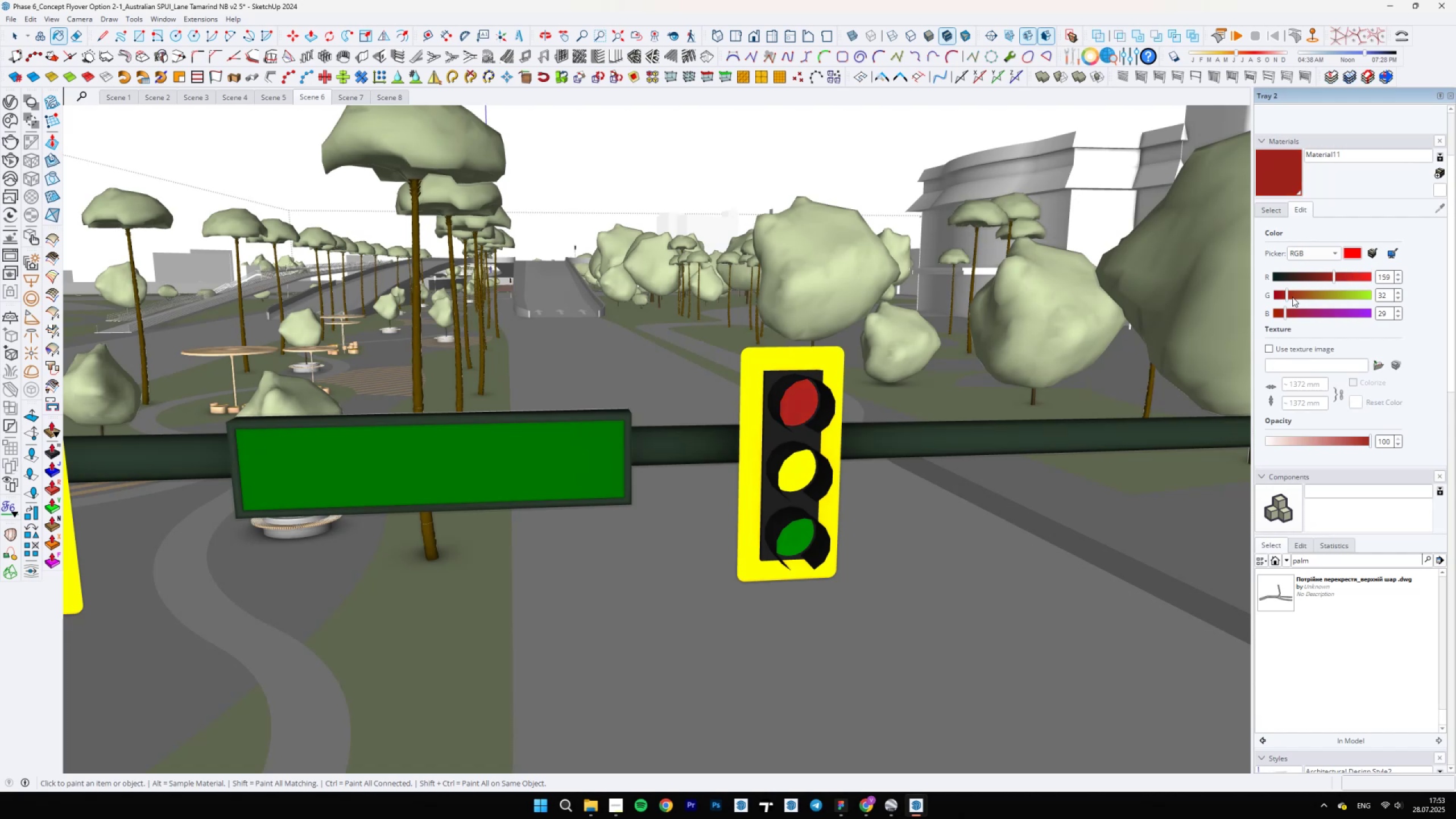 
triple_click([1291, 297])
 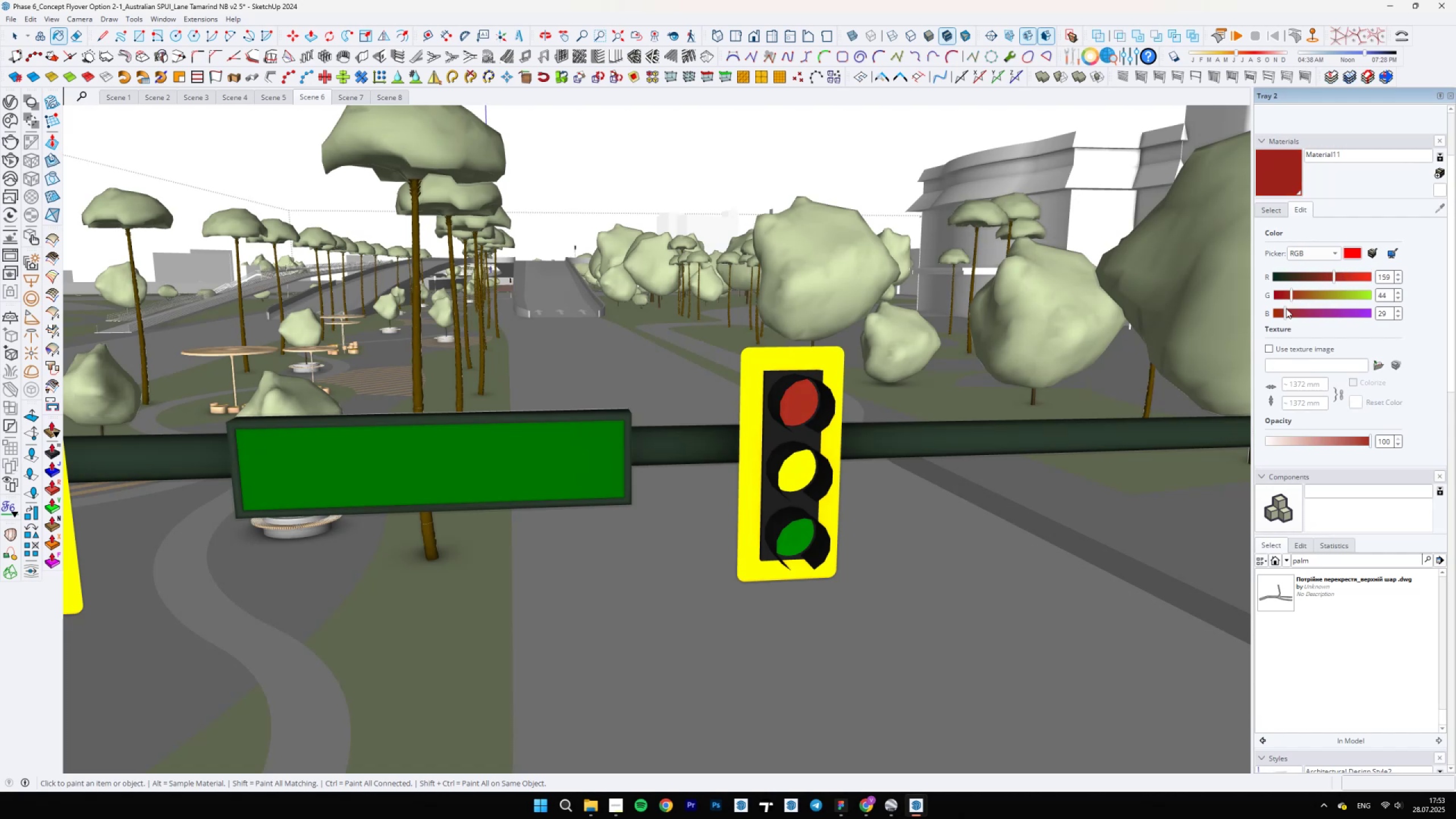 
triple_click([1288, 313])
 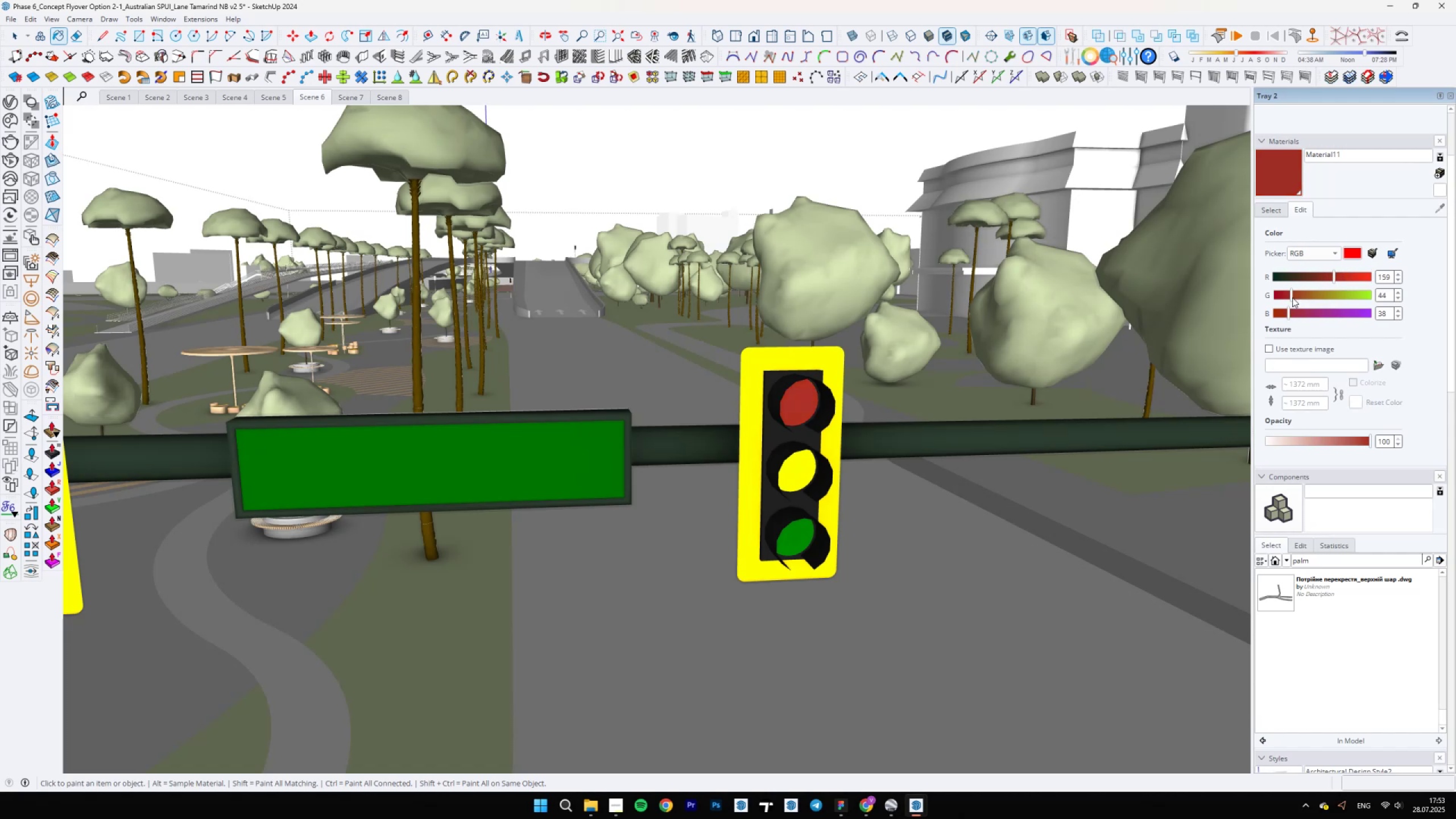 
left_click([1290, 317])
 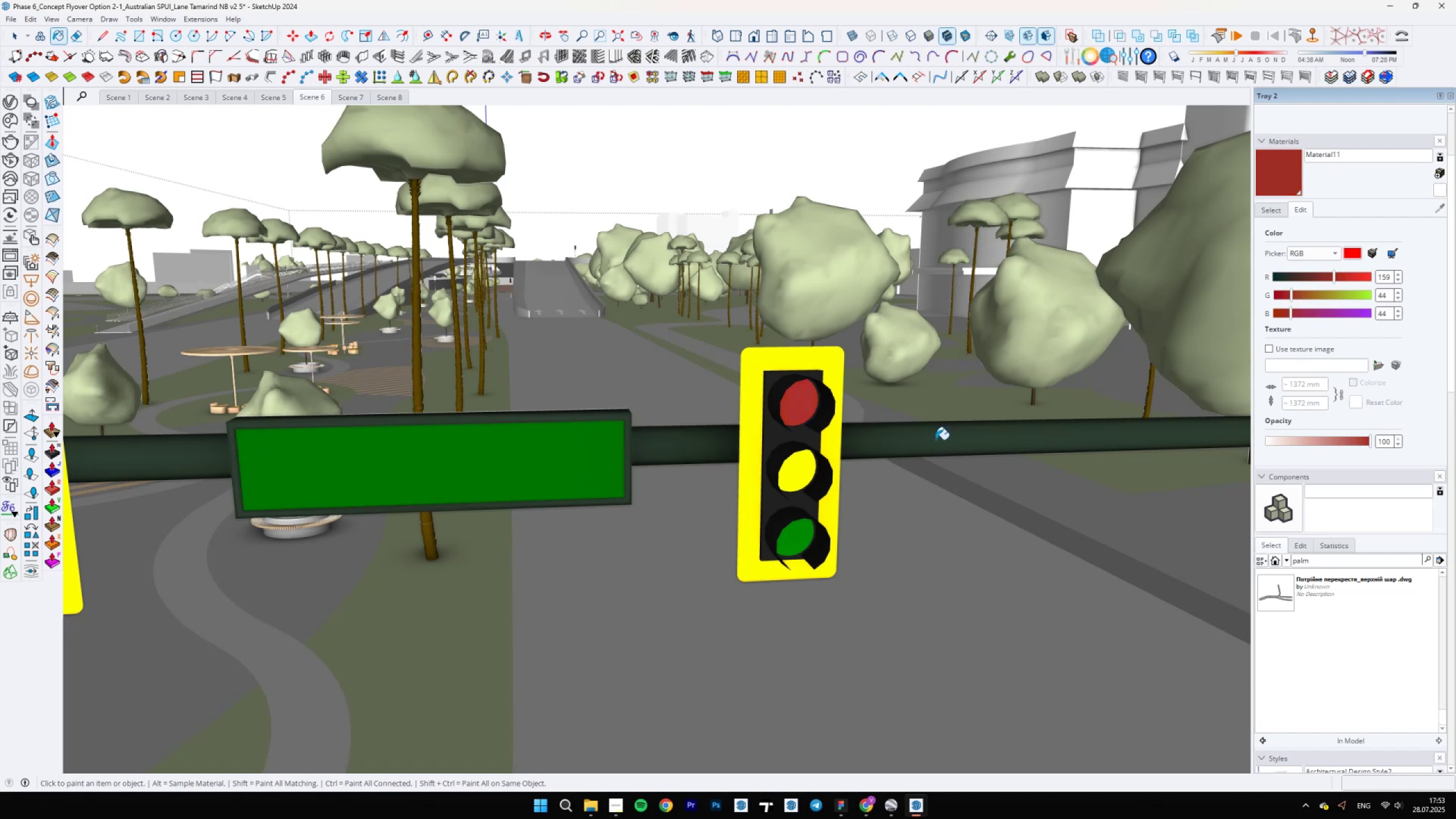 
type(BB)
 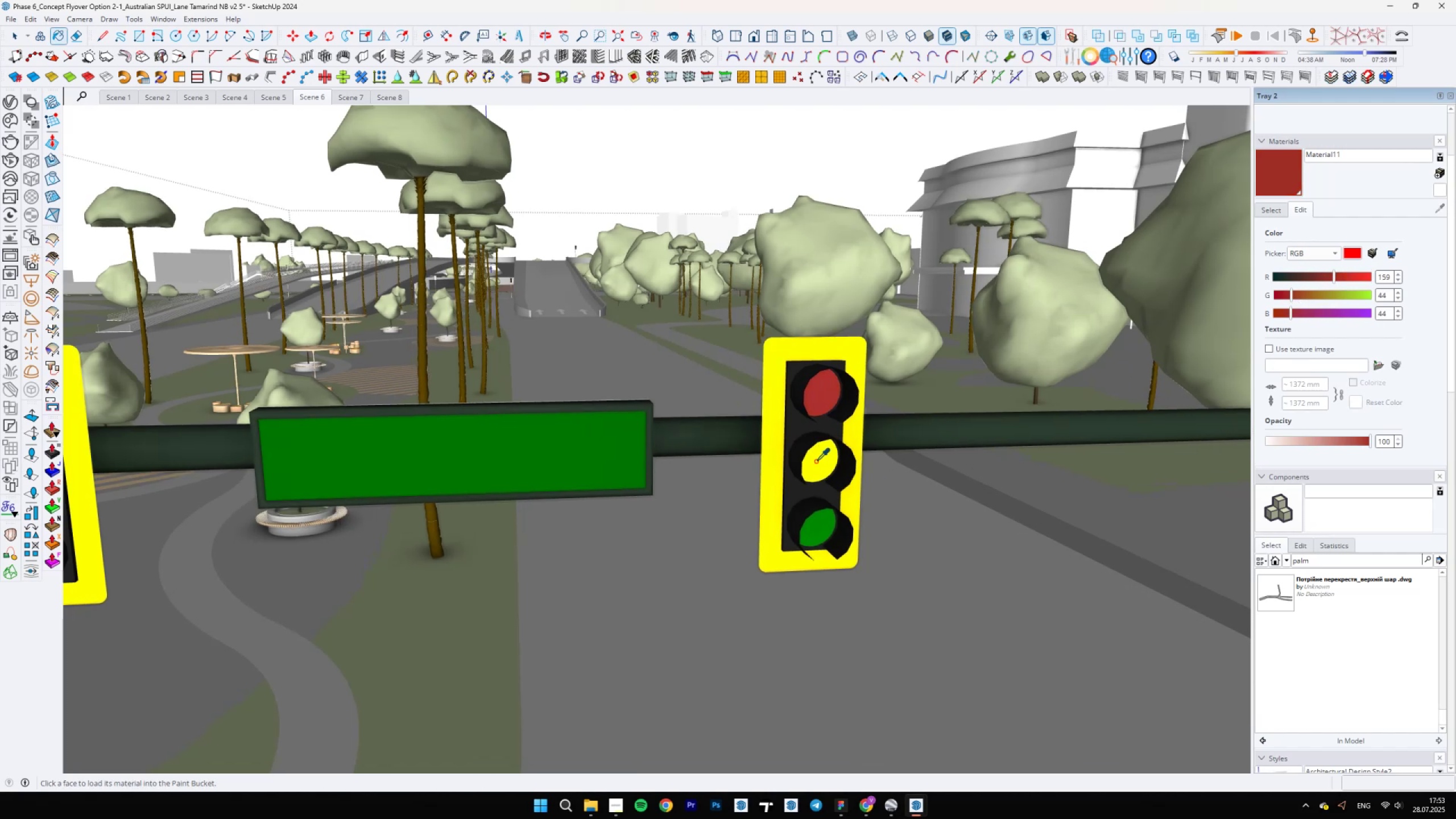 
hold_key(key=AltLeft, duration=0.46)
 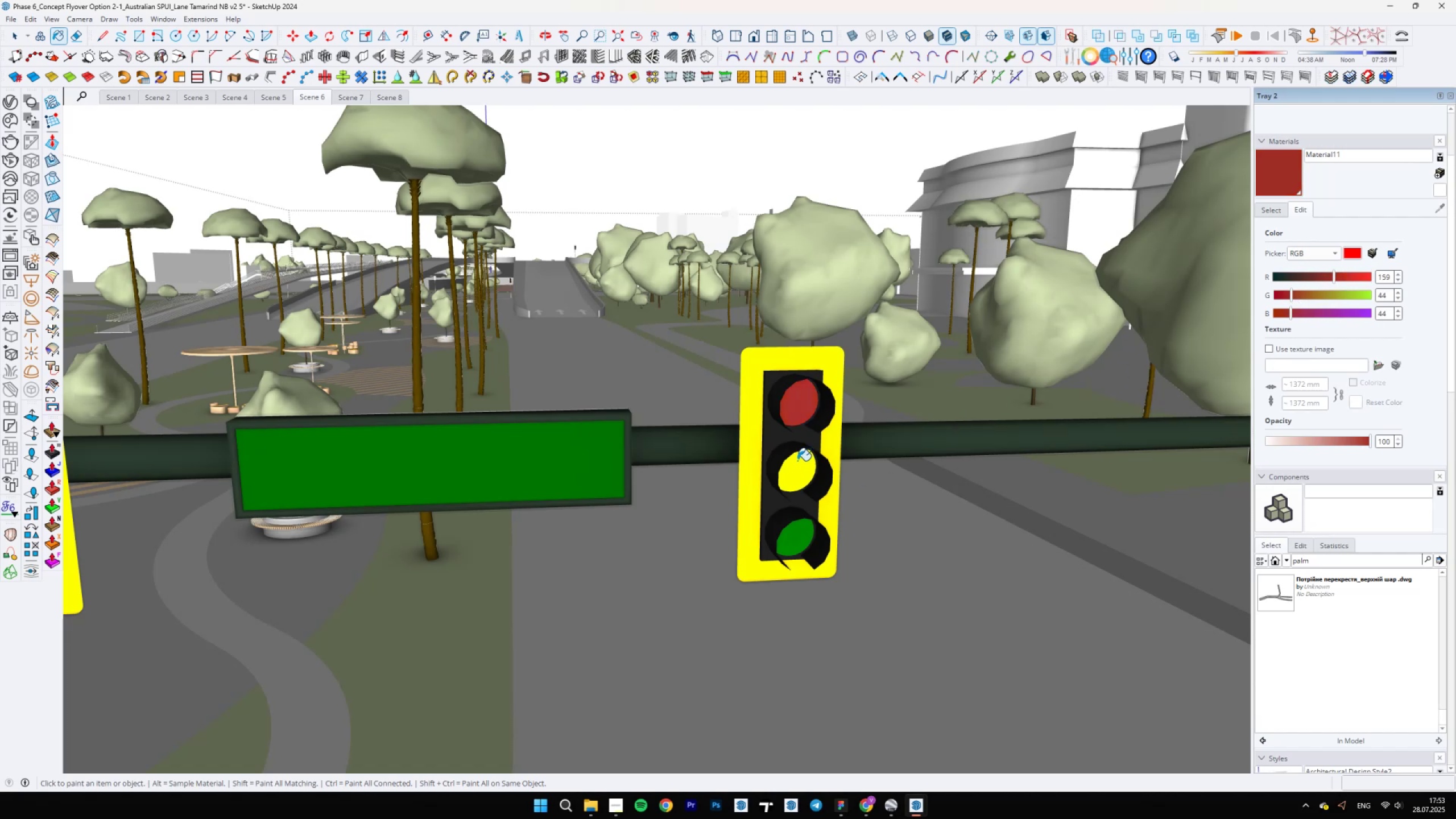 
hold_key(key=AltLeft, duration=0.42)
left_click([817, 460])
 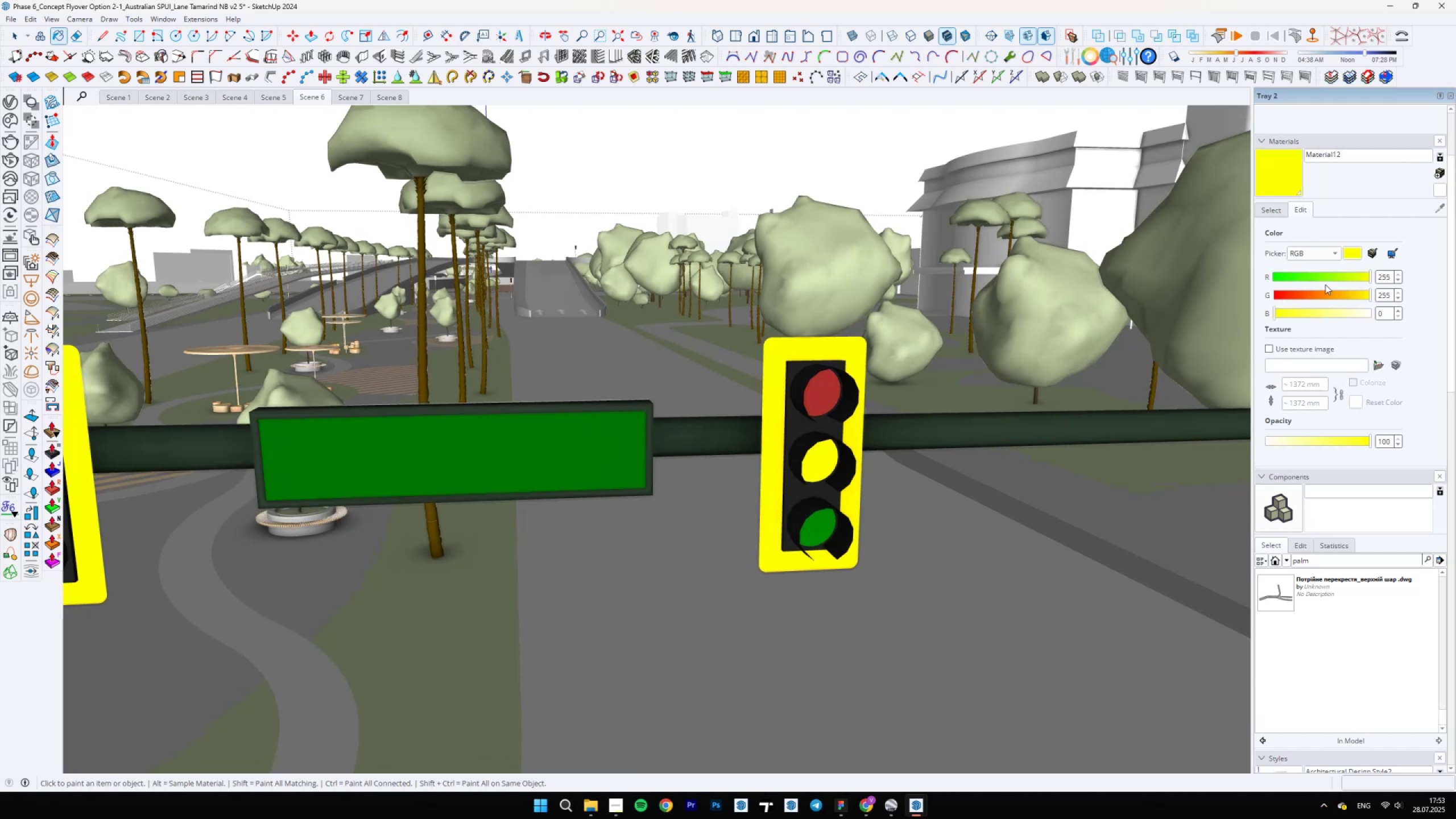 
left_click([1358, 274])
 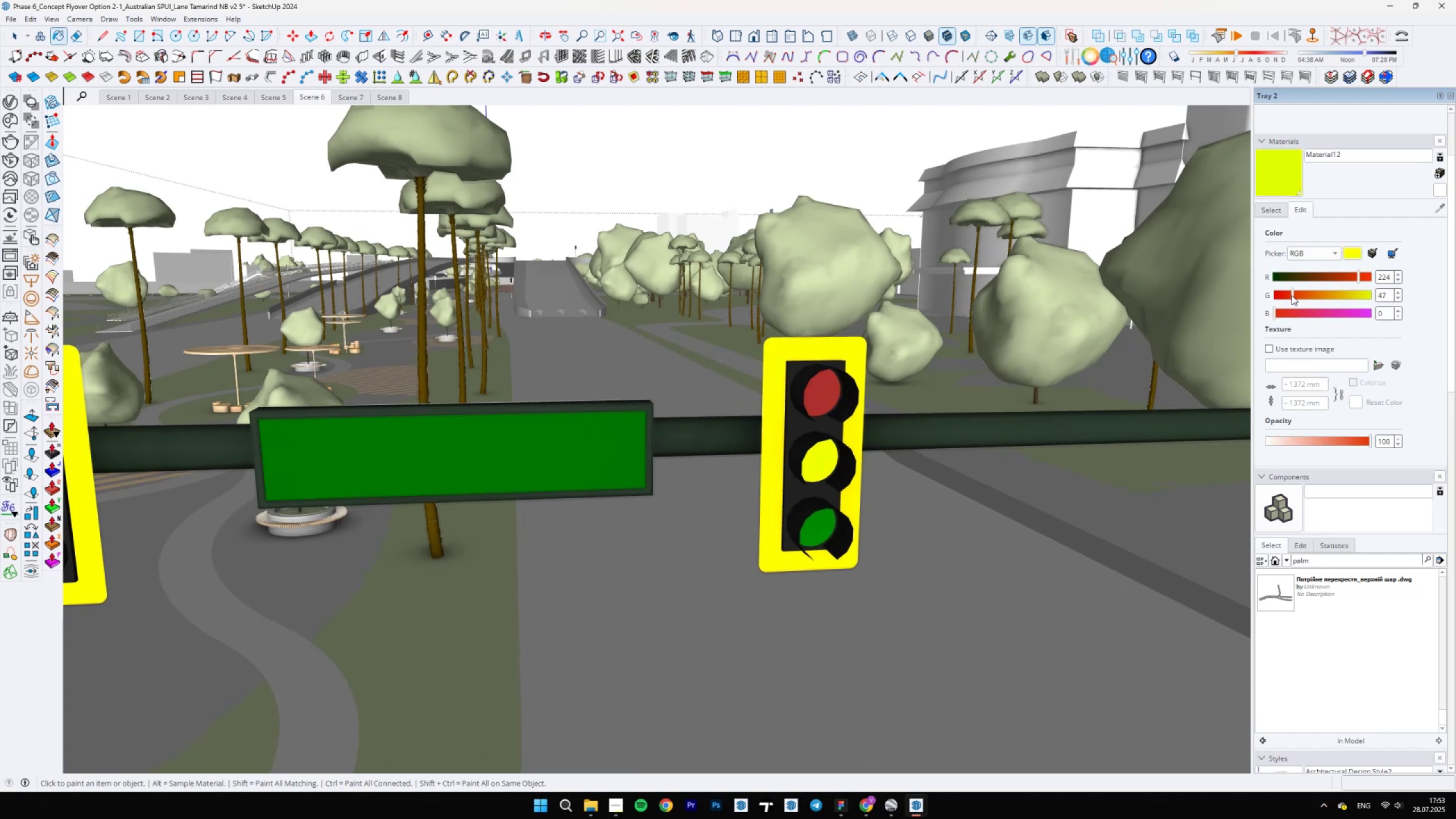 
double_click([1289, 312])
 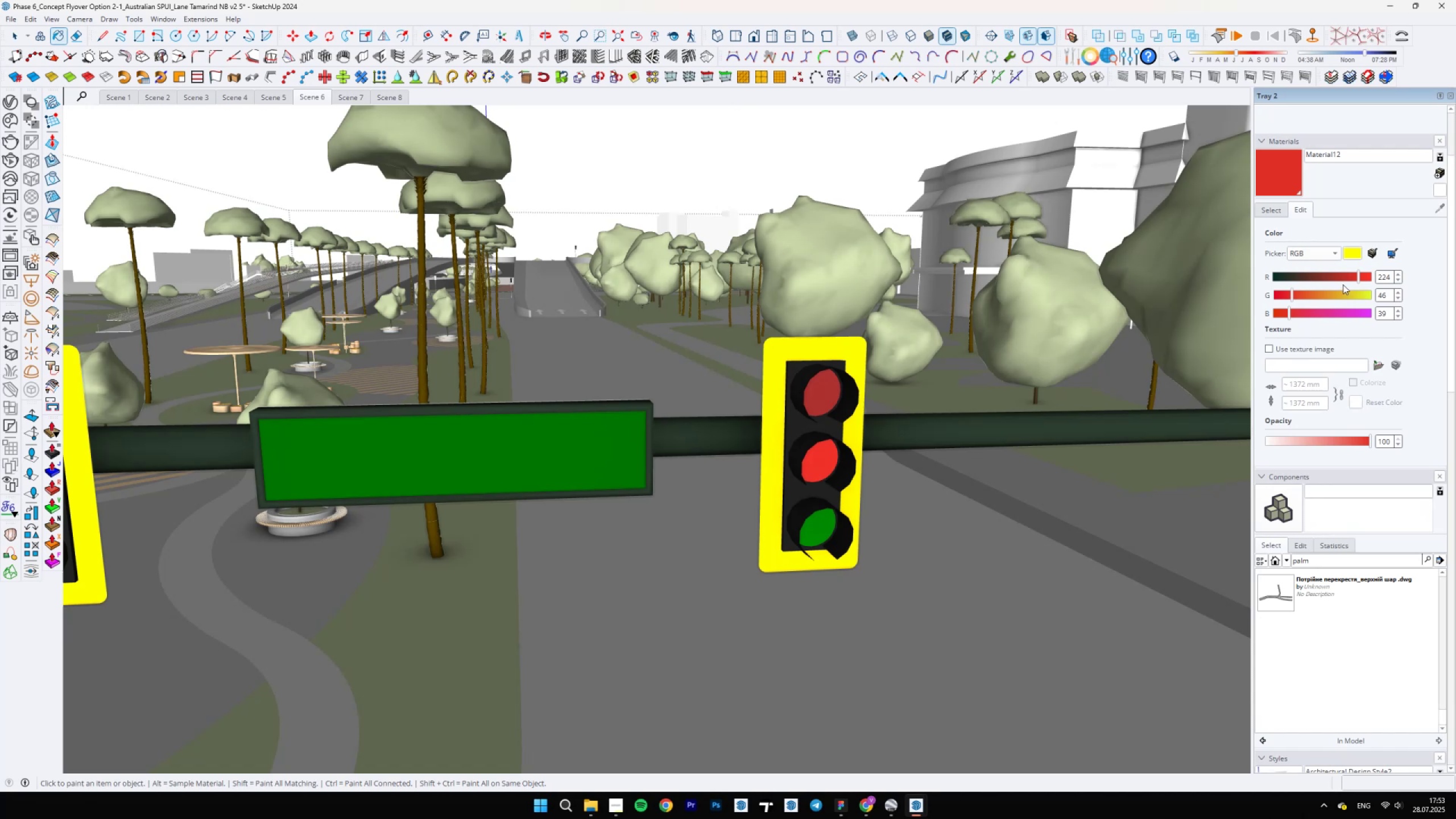 
left_click_drag(start_coordinate=[1365, 293], to_coordinate=[1378, 295])
 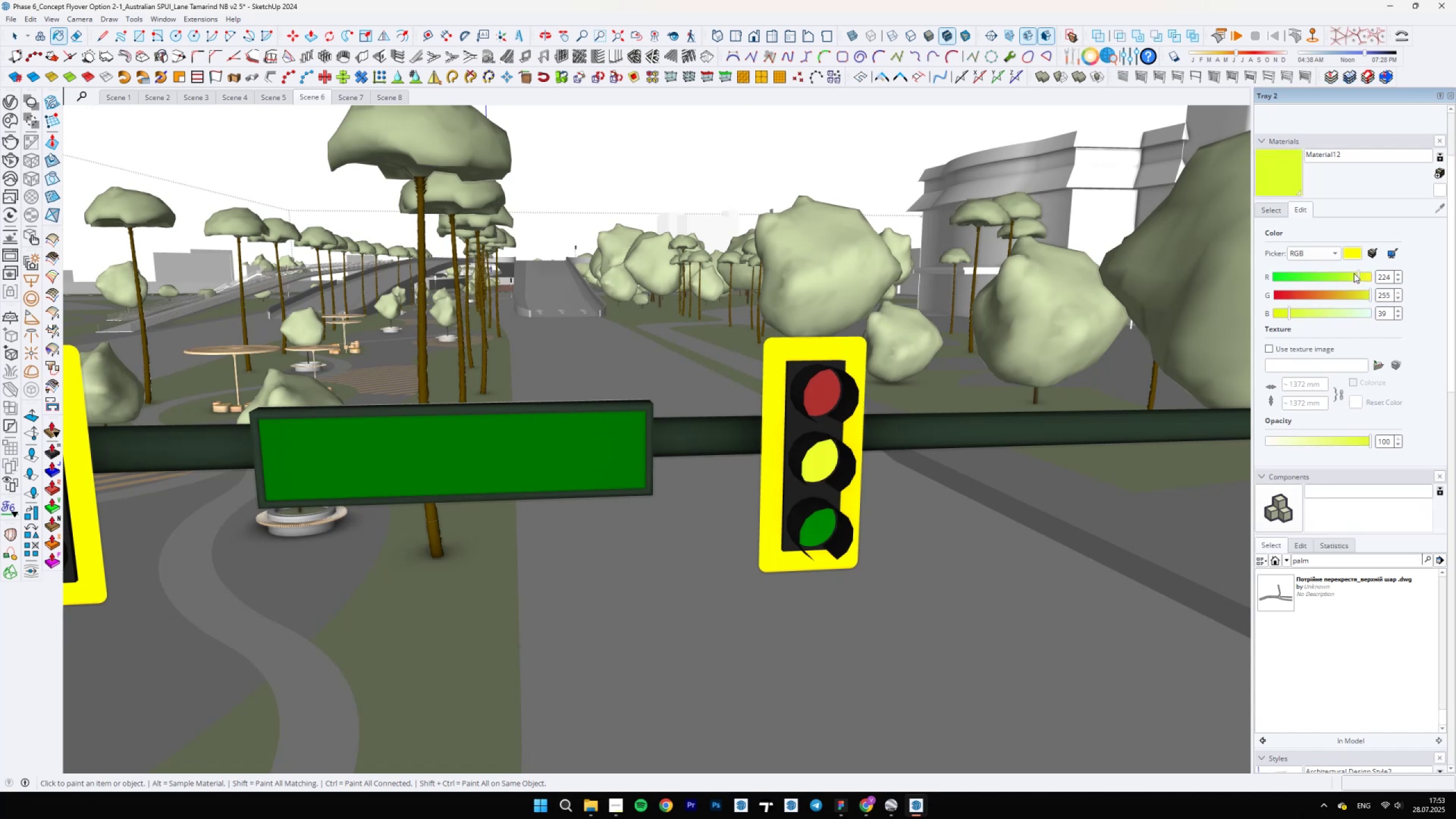 
left_click_drag(start_coordinate=[1351, 273], to_coordinate=[1367, 276])
 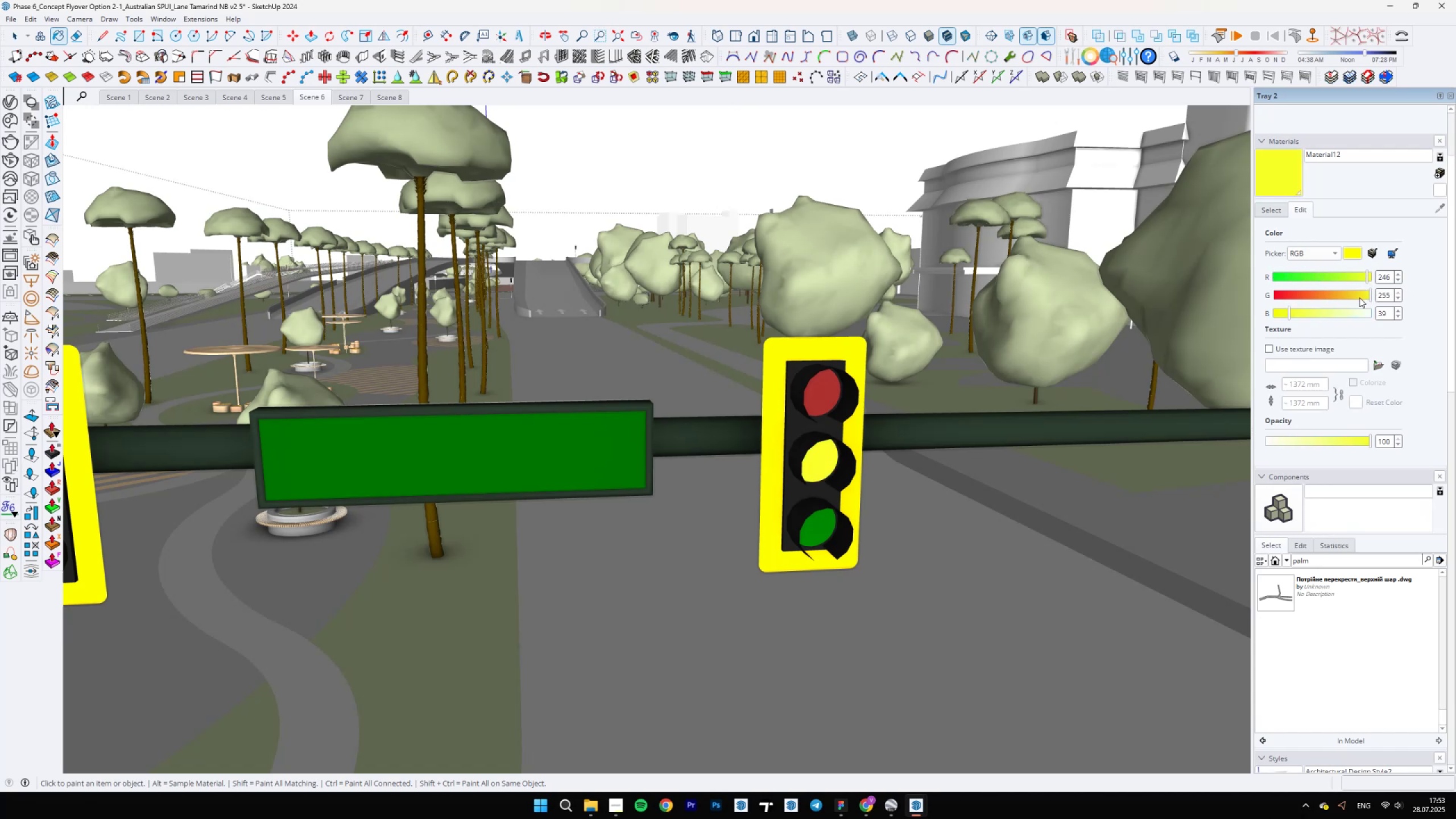 
left_click([1360, 297])
 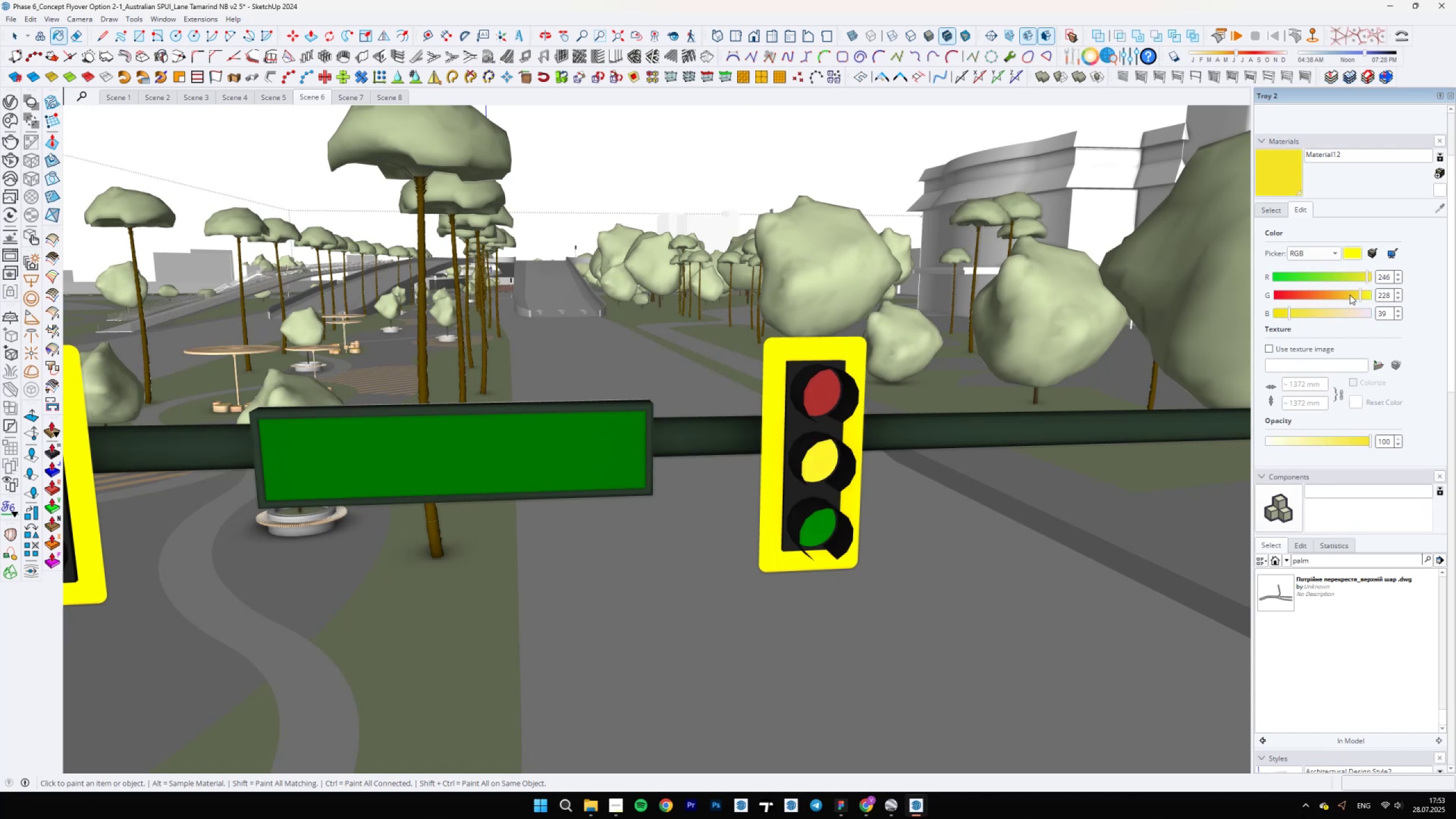 
left_click([1356, 292])
 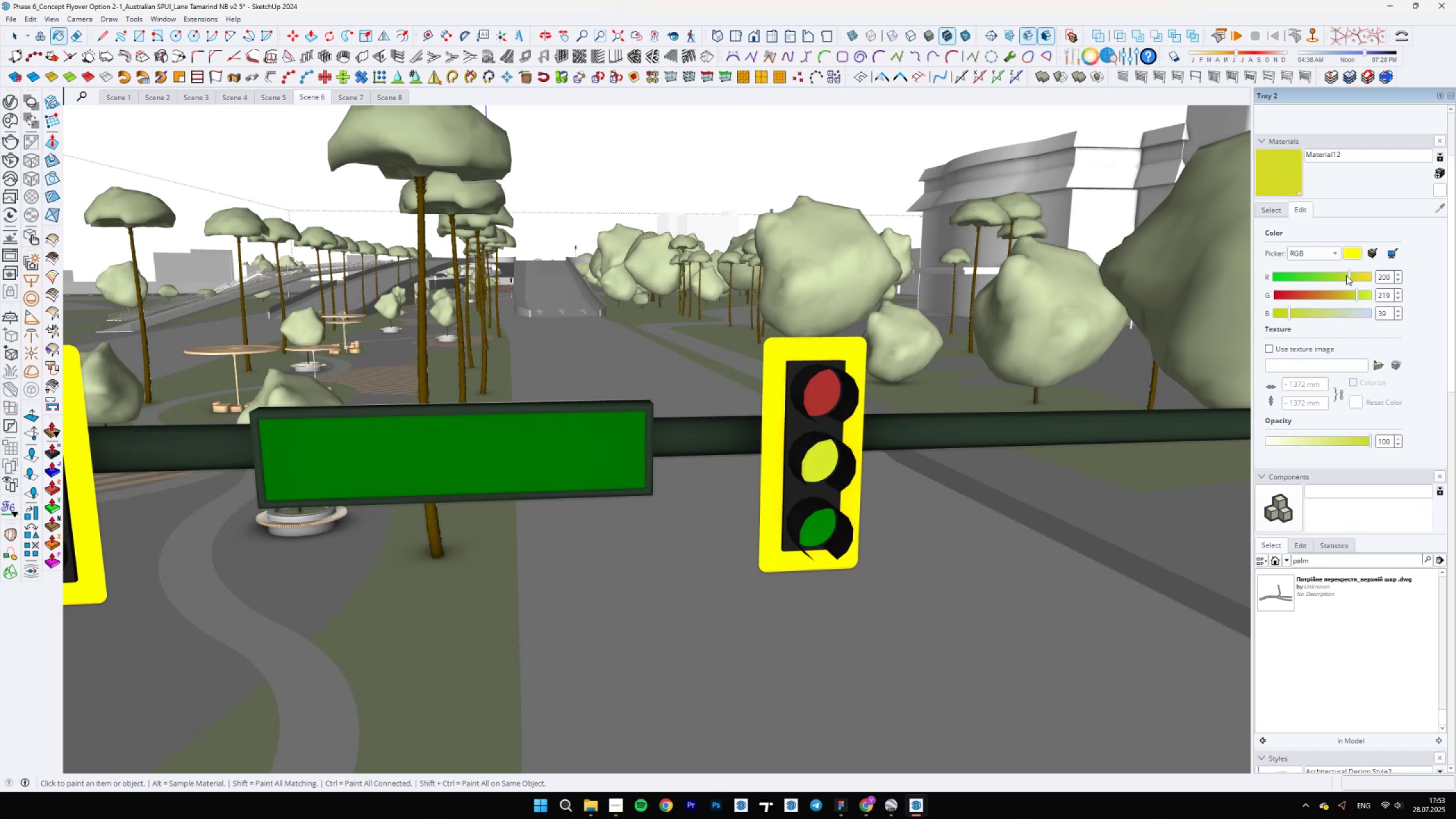 
left_click([1297, 309])
 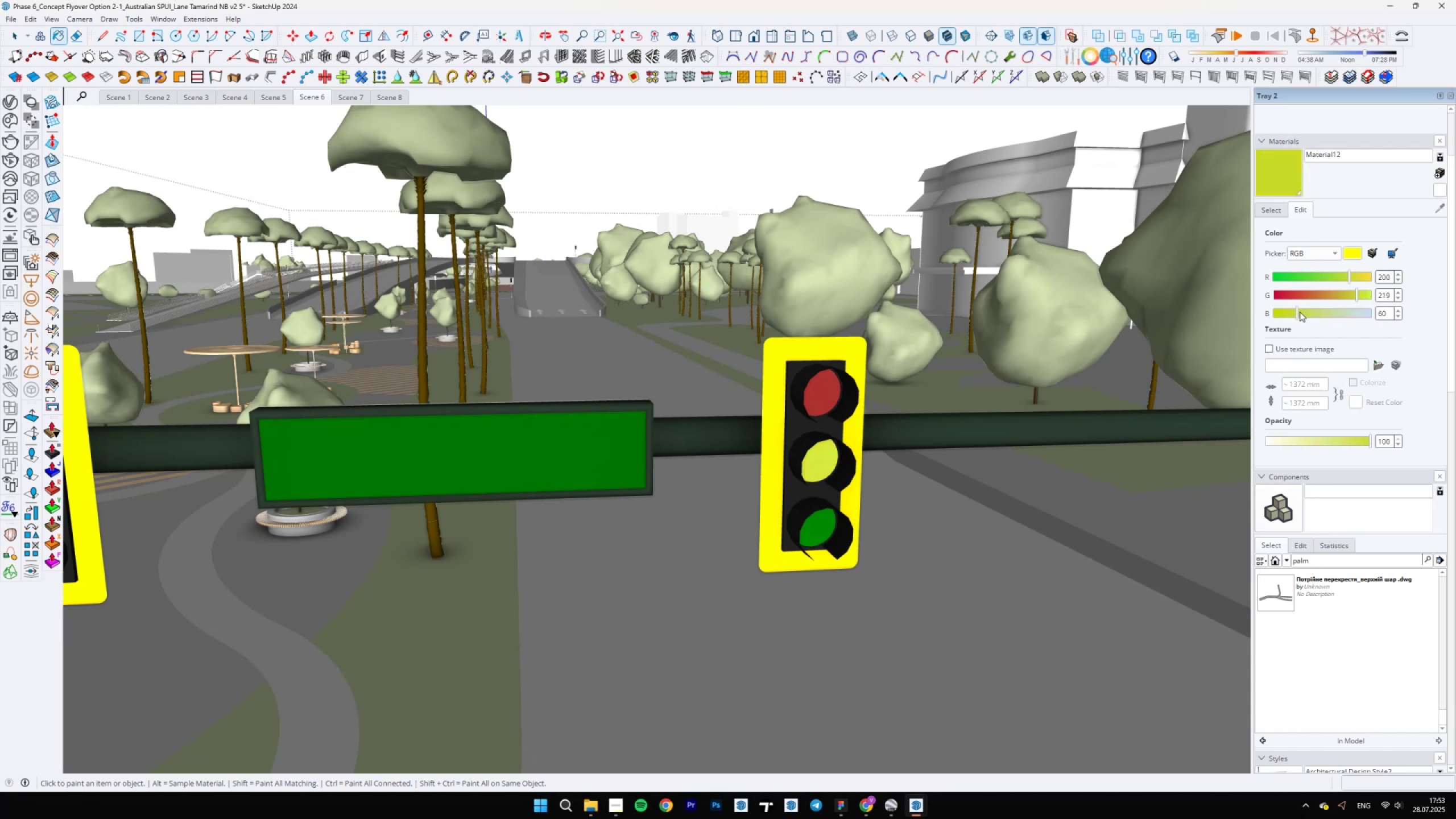 
left_click([1311, 313])
 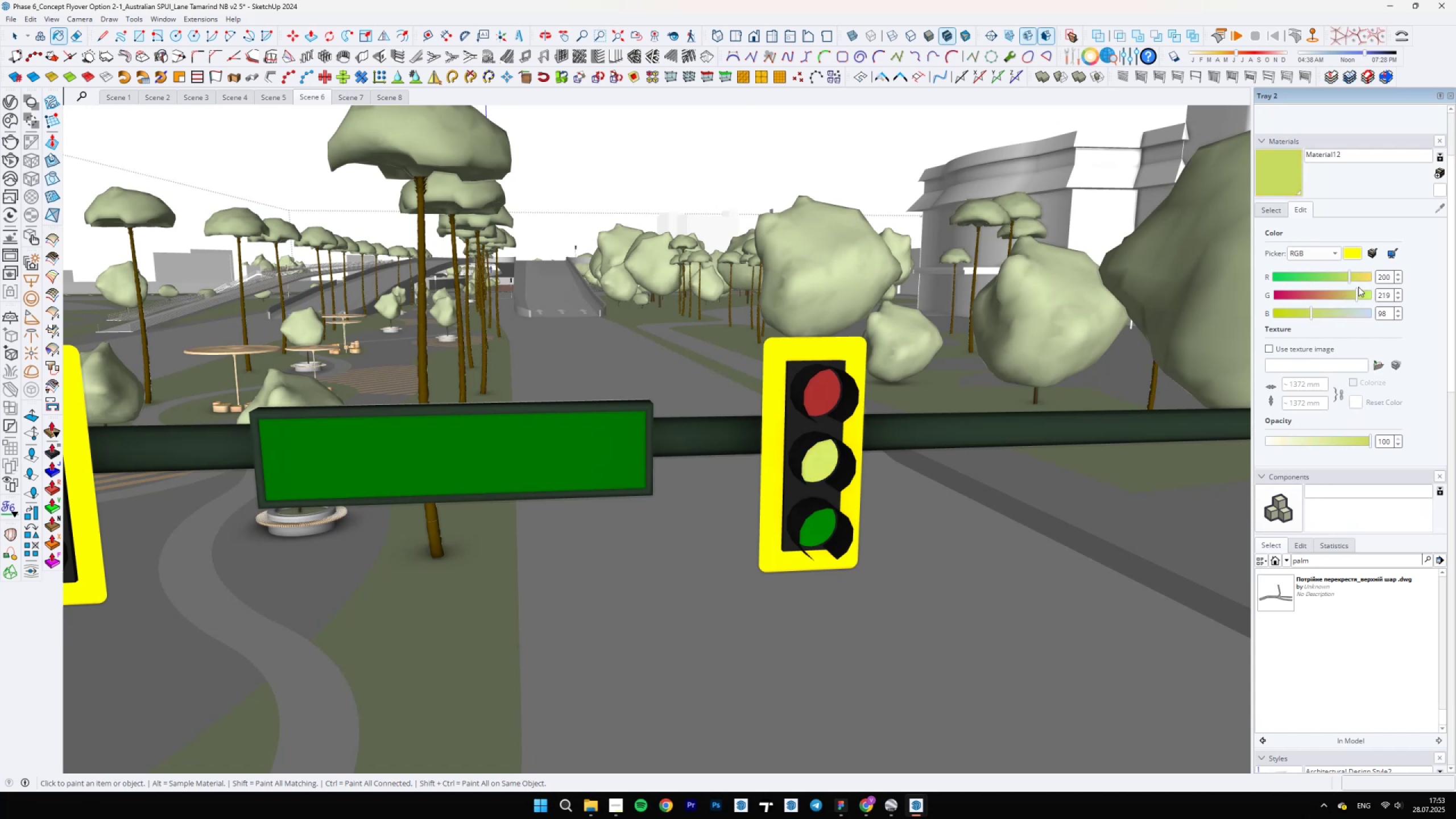 
left_click([1351, 293])
 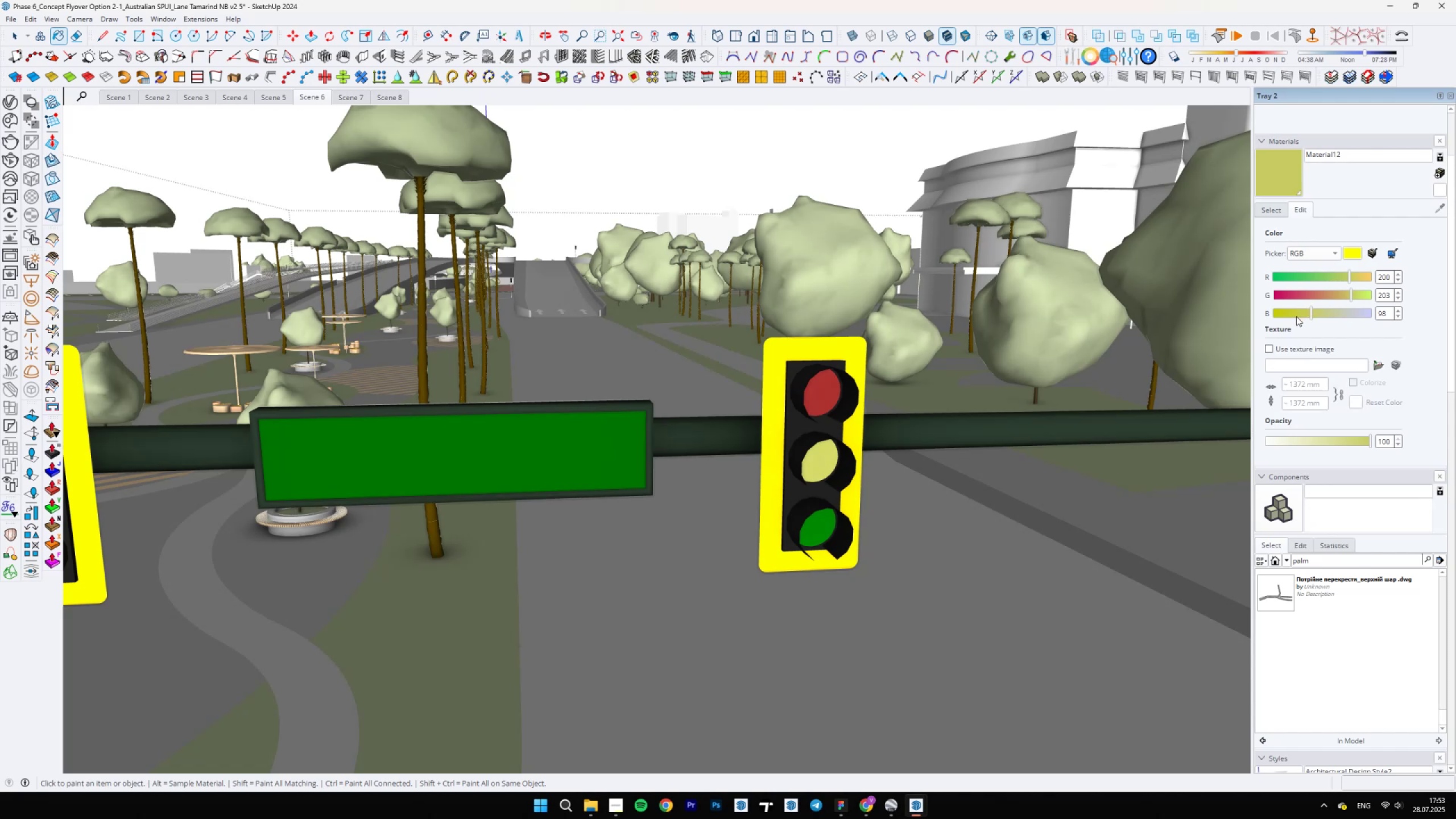 
left_click([1317, 316])
 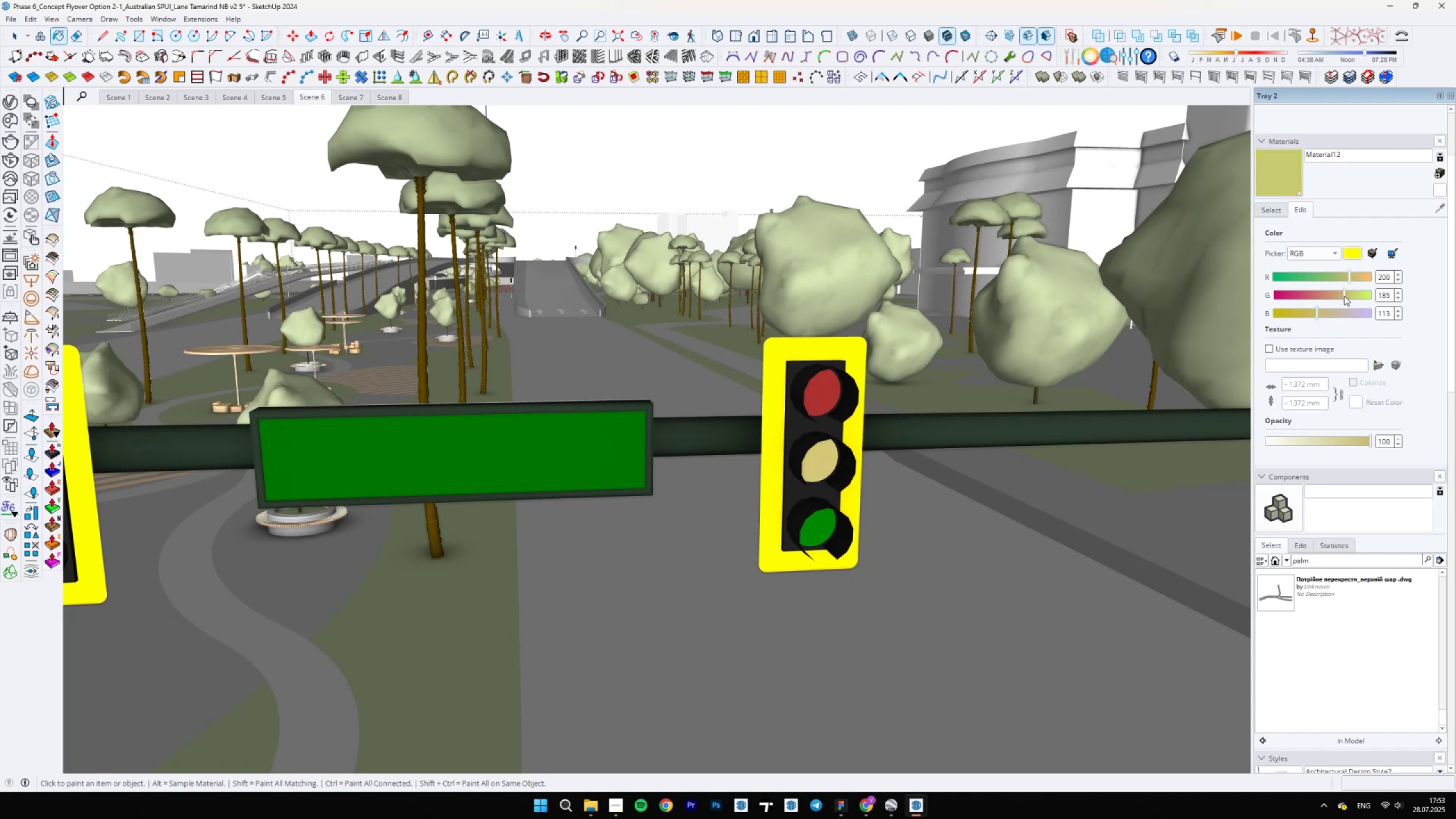 
double_click([1346, 276])
 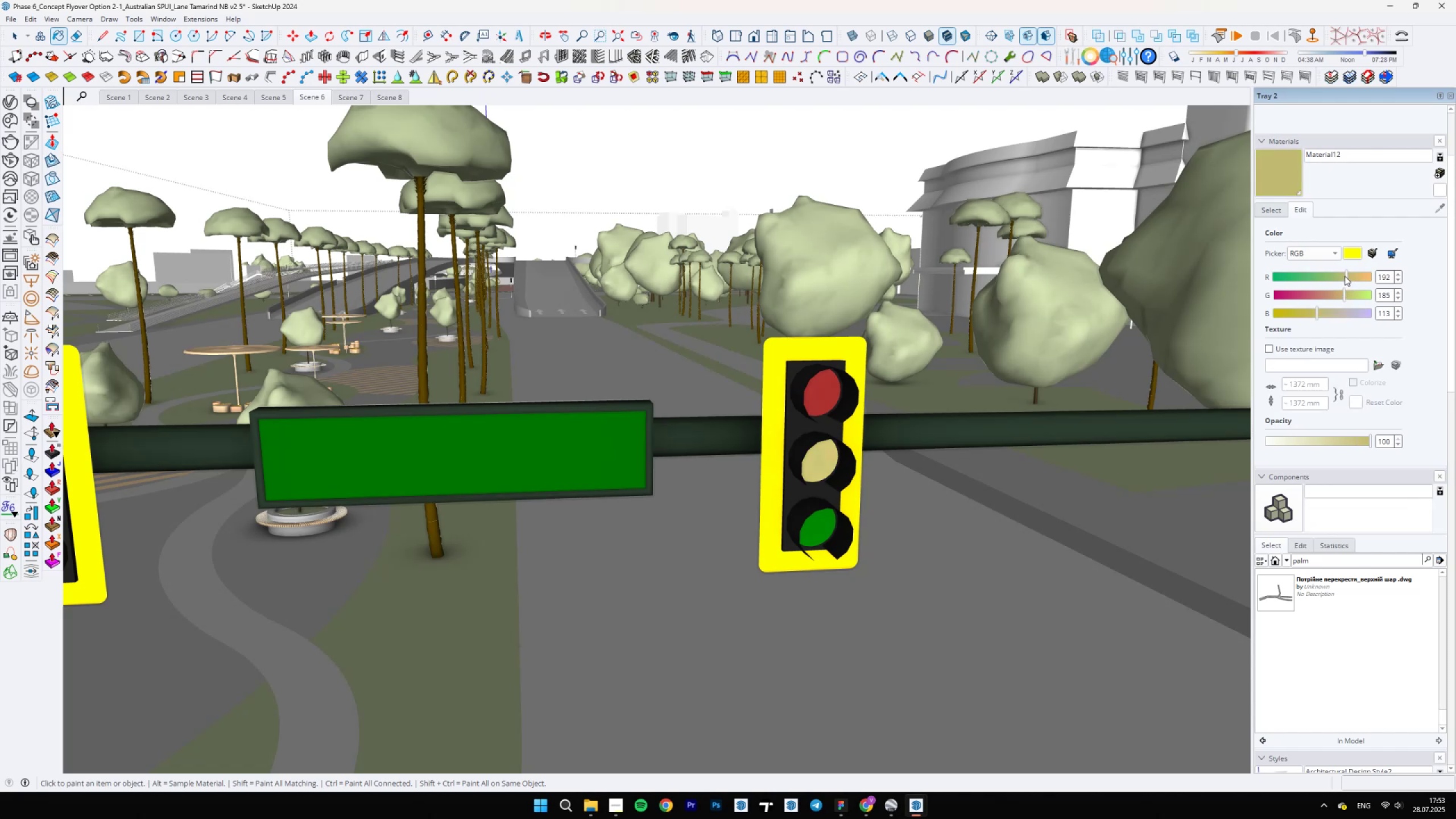 
triple_click([1345, 276])
 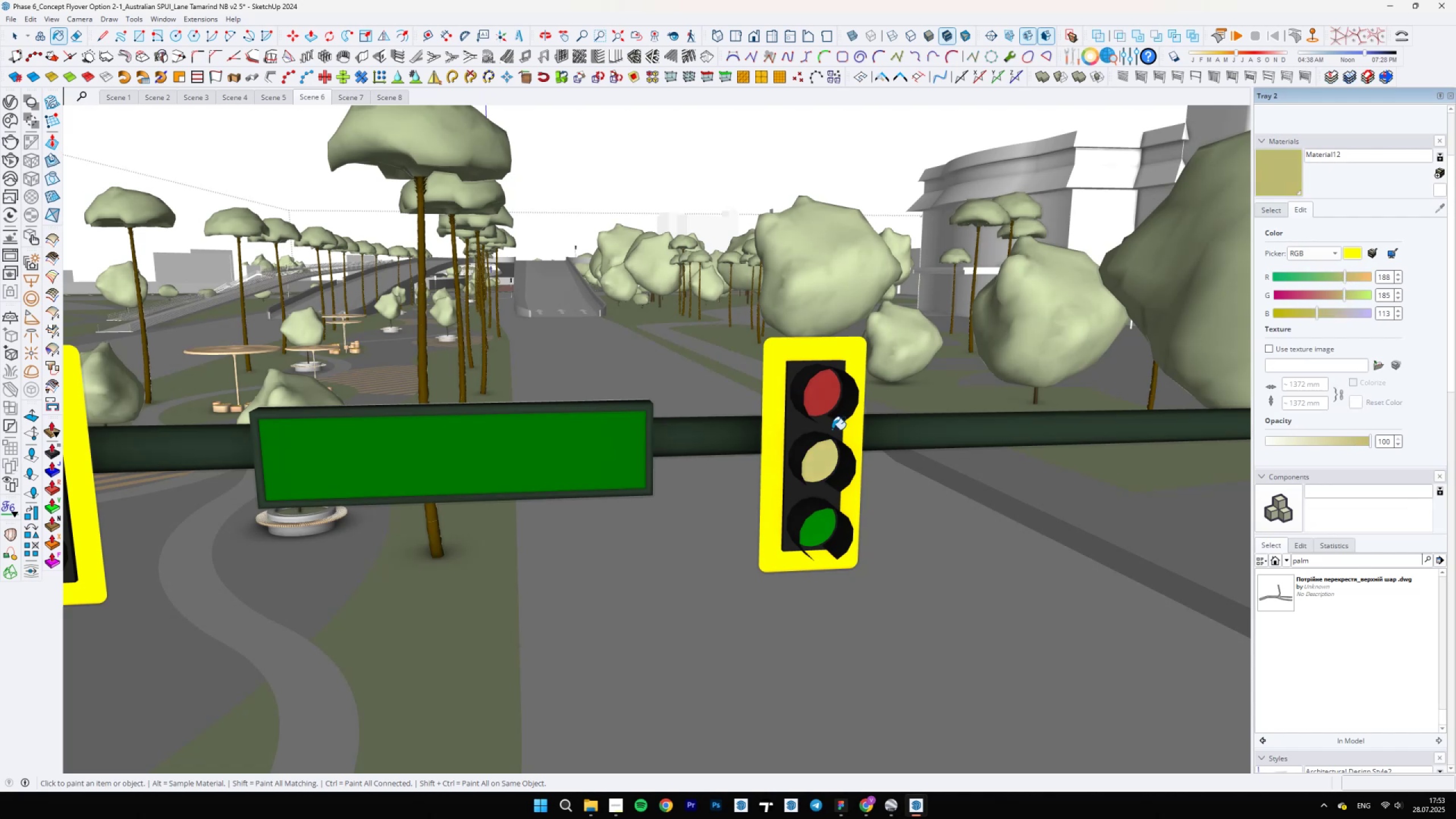 
key(B)
 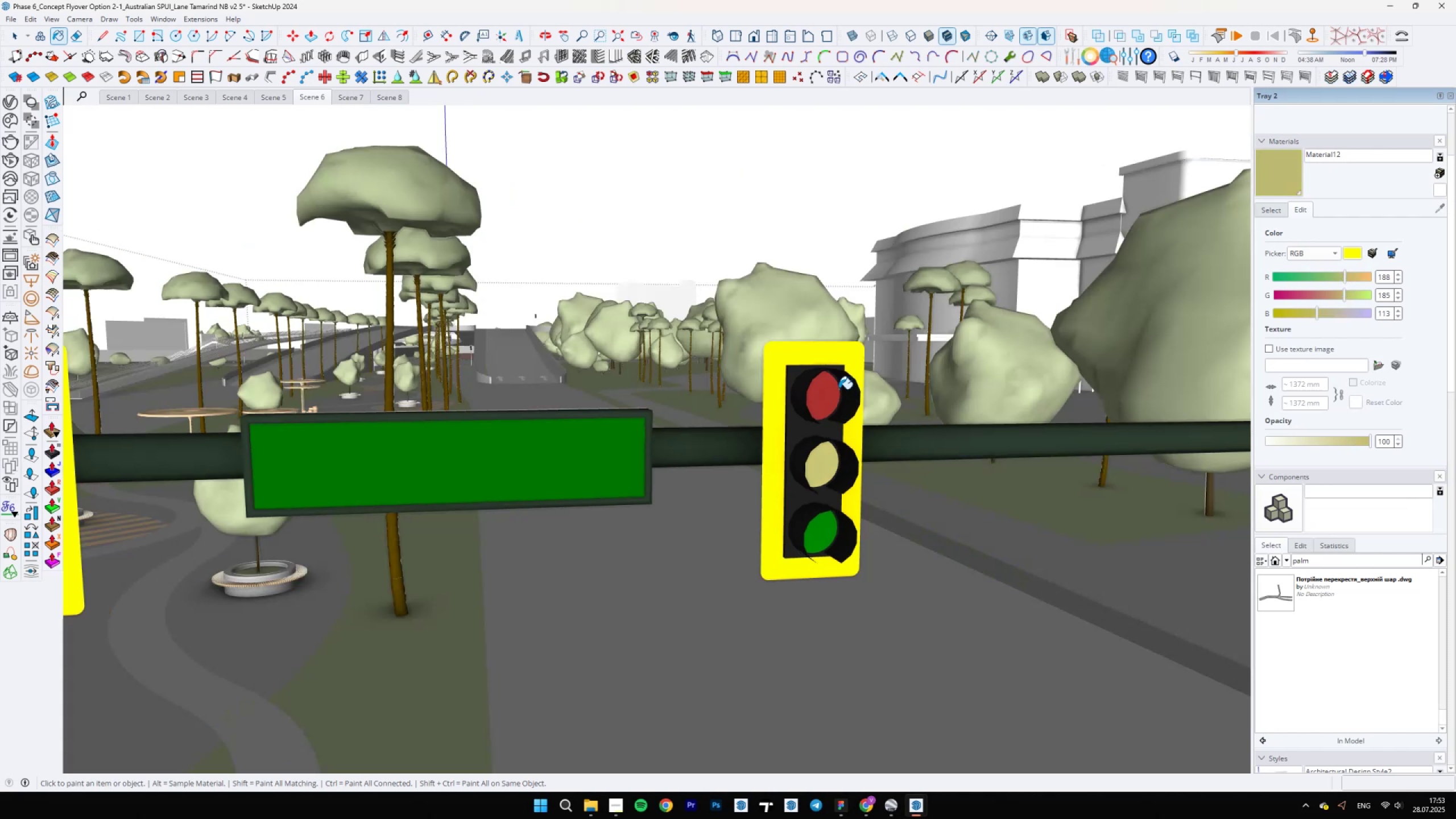 
hold_key(key=AltLeft, duration=0.56)
left_click([822, 392])
 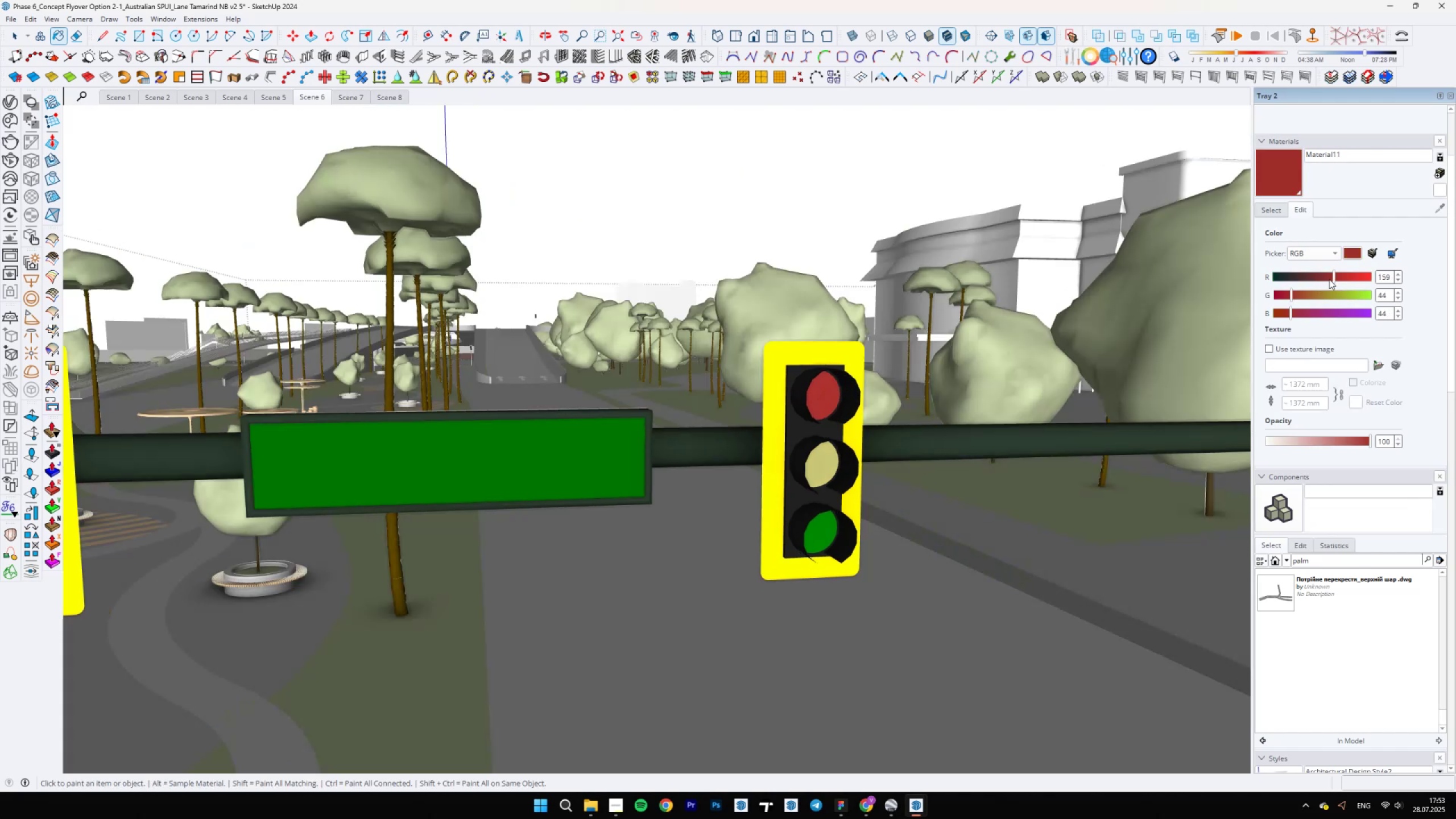 
left_click([1325, 276])
 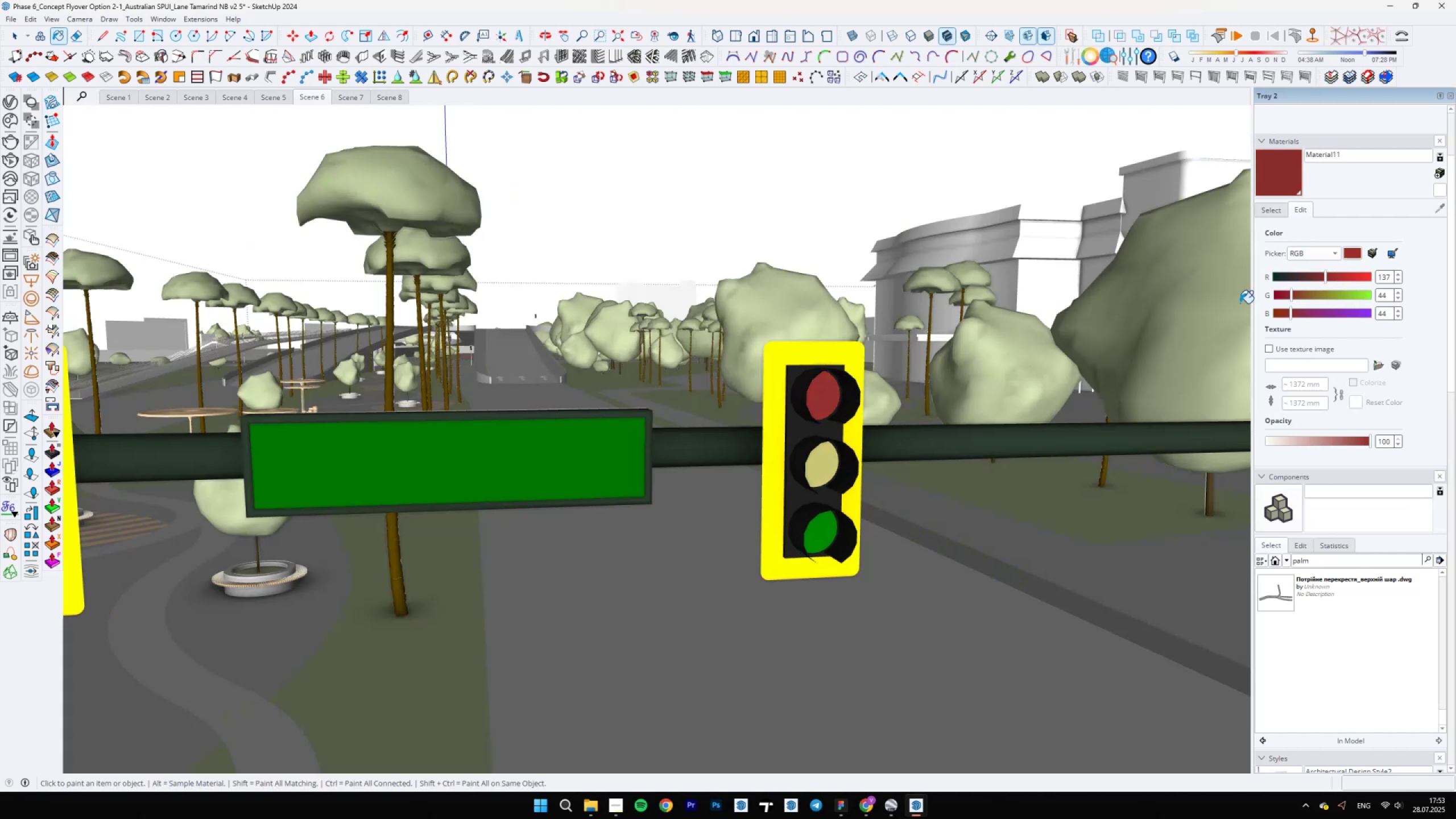 
hold_key(key=AltLeft, duration=0.41)
 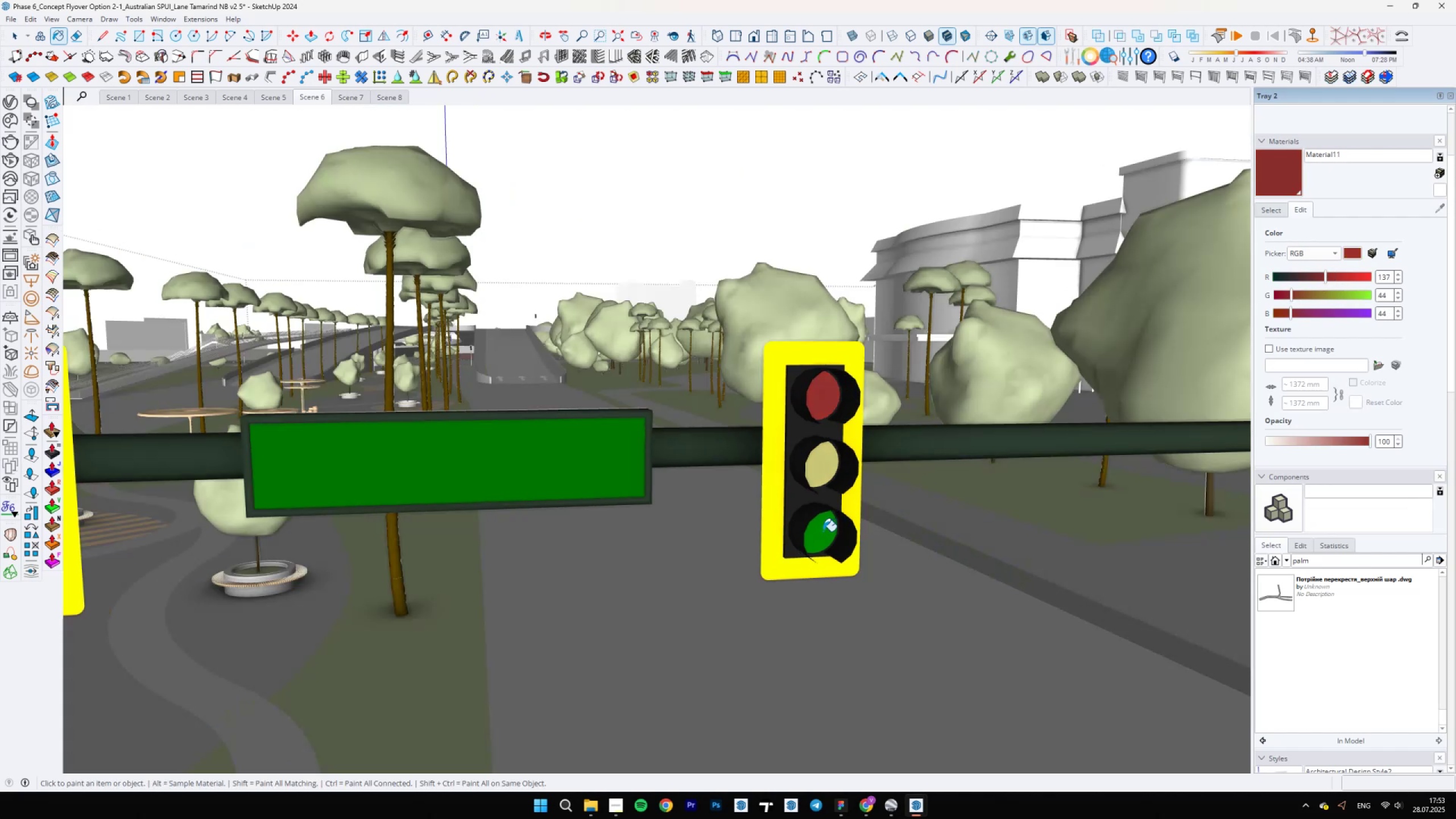 
key(Shift+B)
 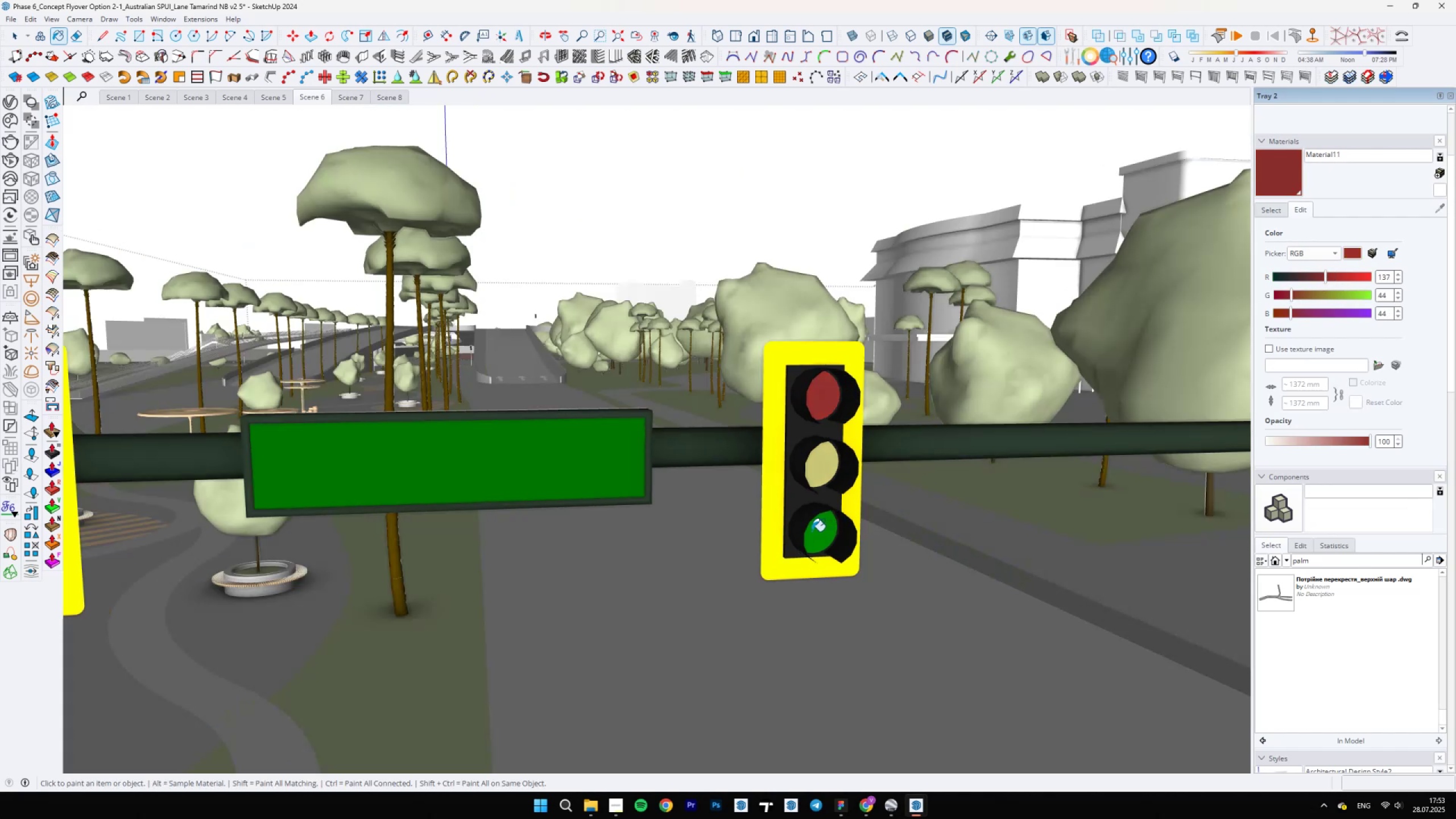 
hold_key(key=AltLeft, duration=0.46)
left_click([860, 520])
 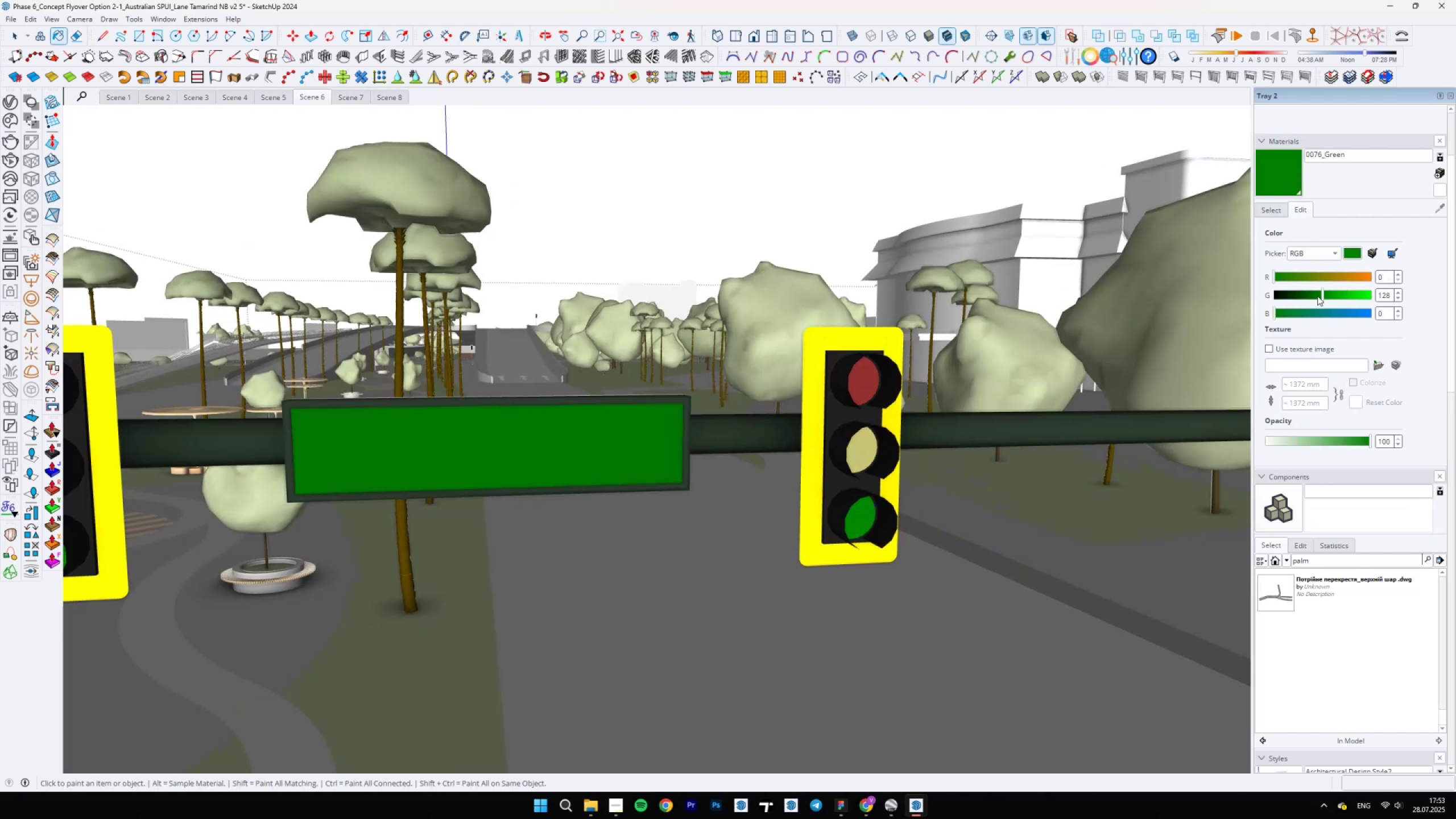 
left_click([1309, 296])
 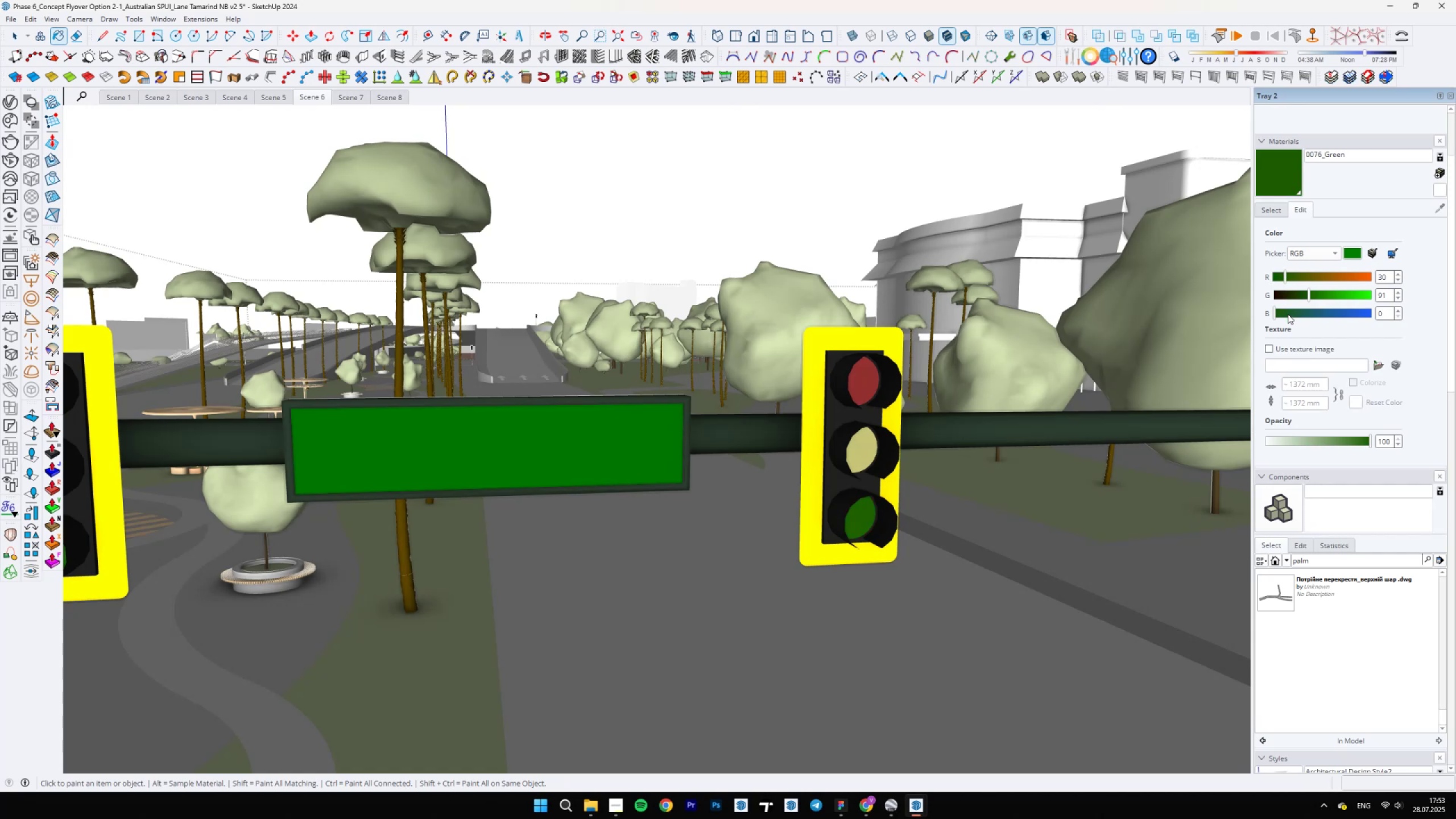 
triple_click([1335, 292])
 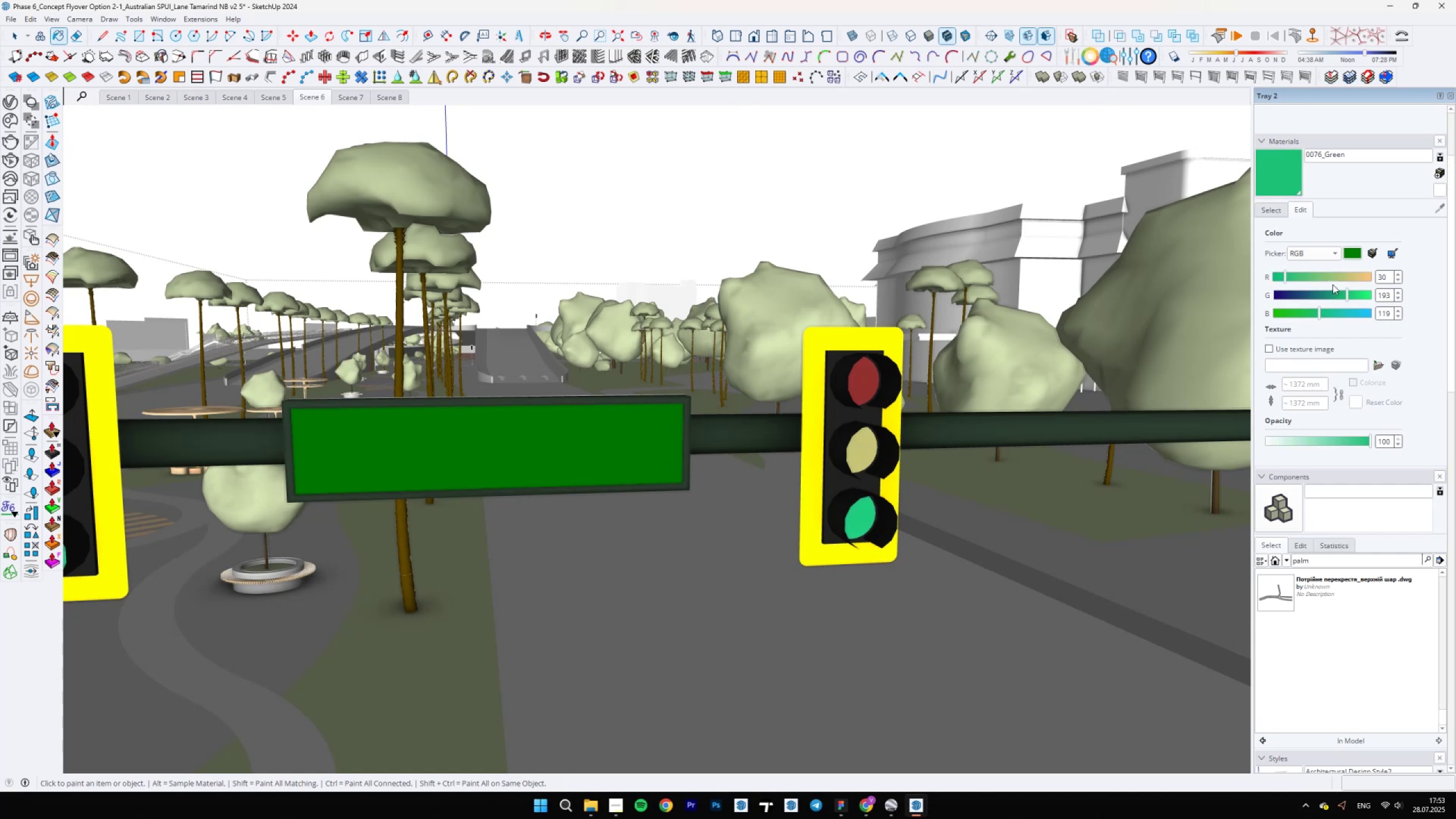 
triple_click([1304, 275])
 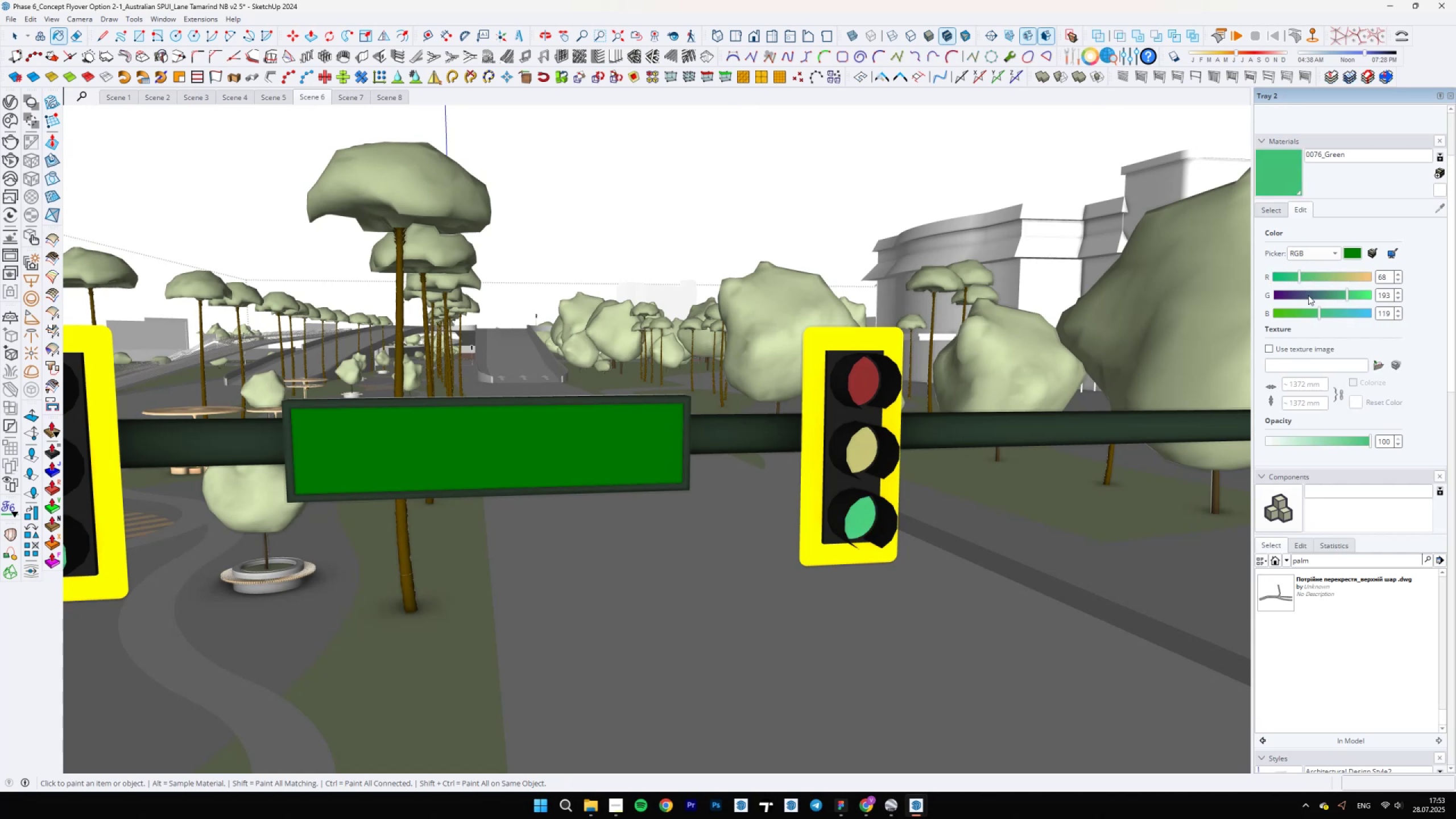 
left_click([1310, 314])
 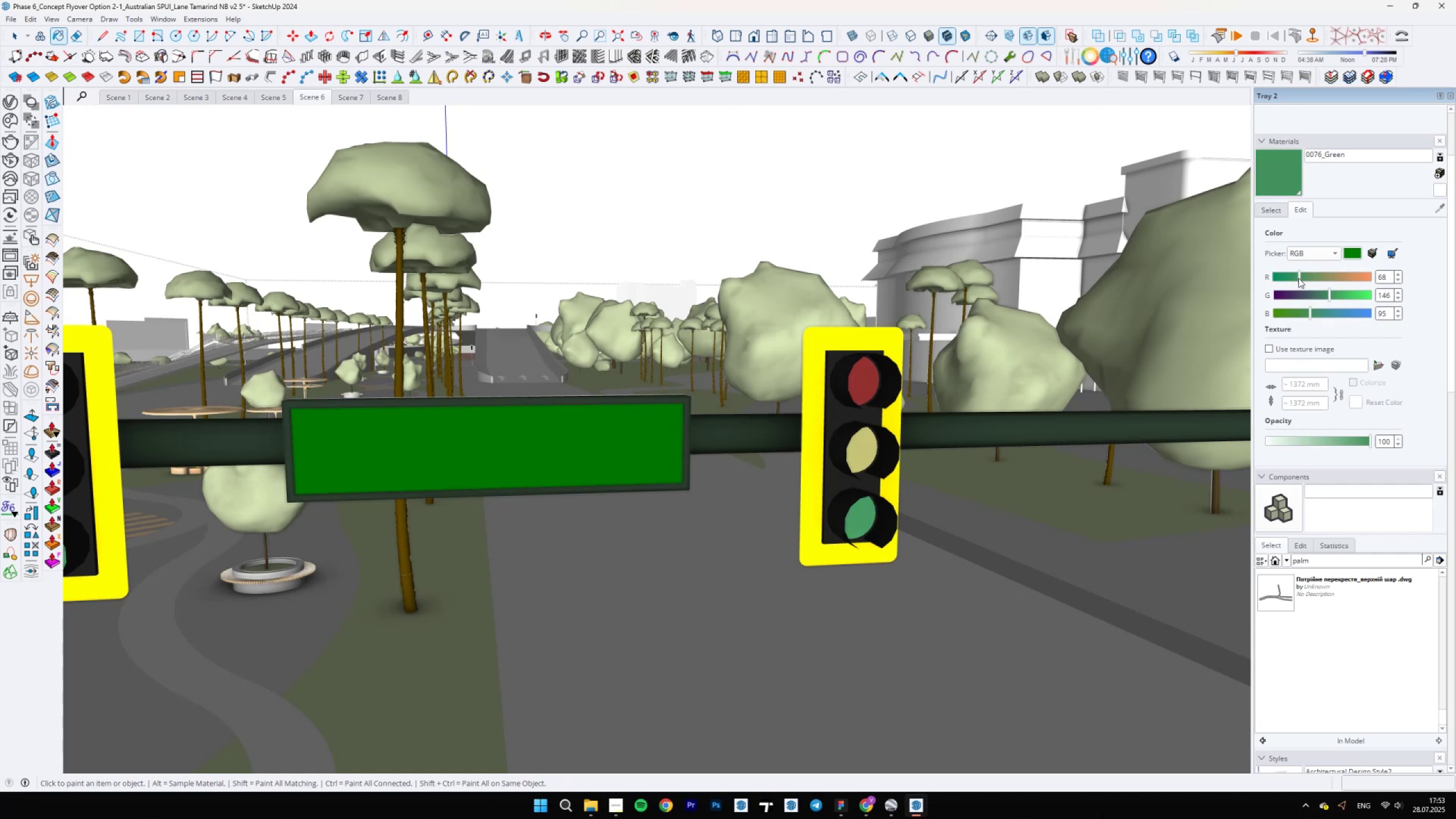 
double_click([1306, 277])
 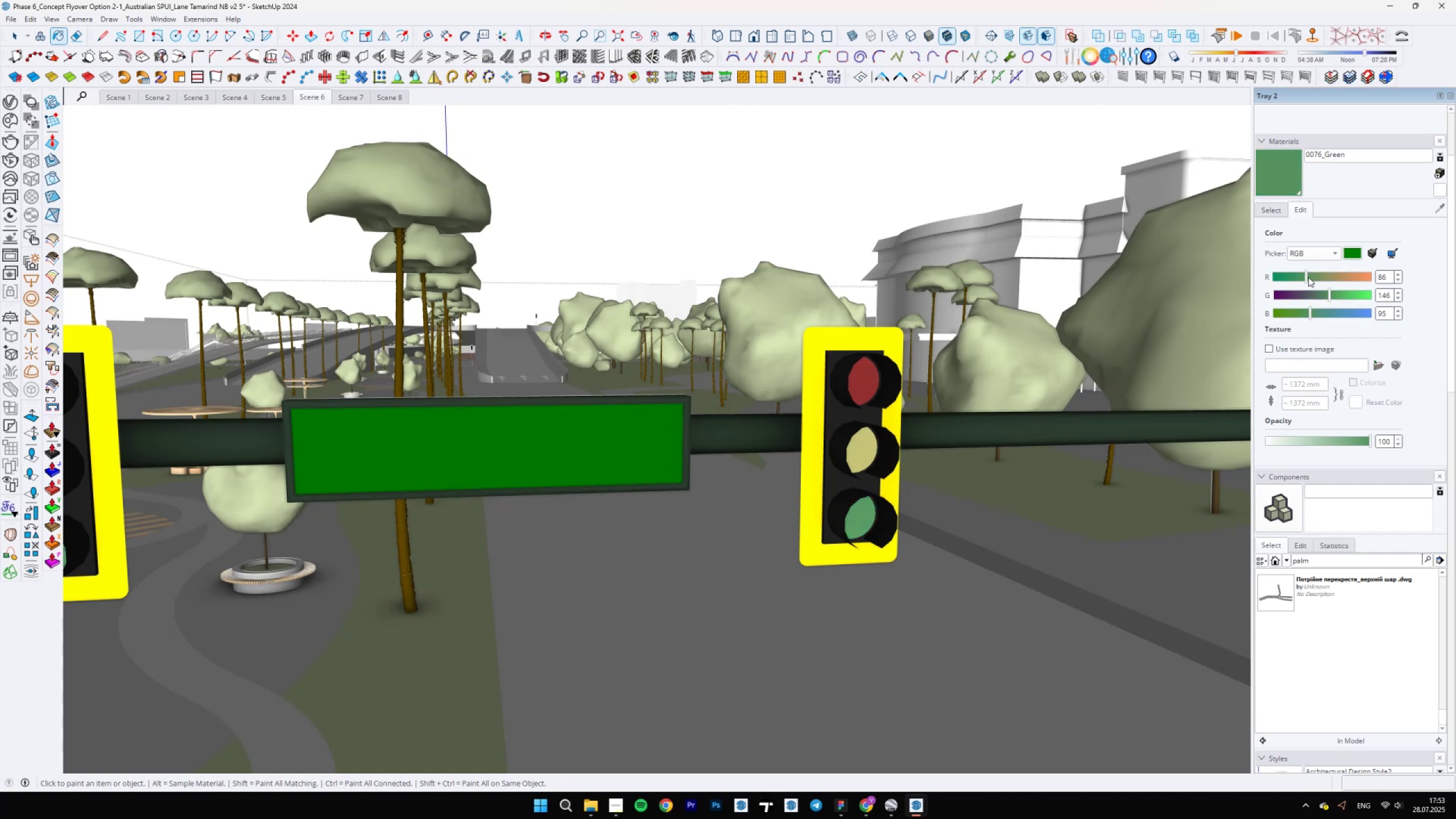 
left_click([1313, 276])
 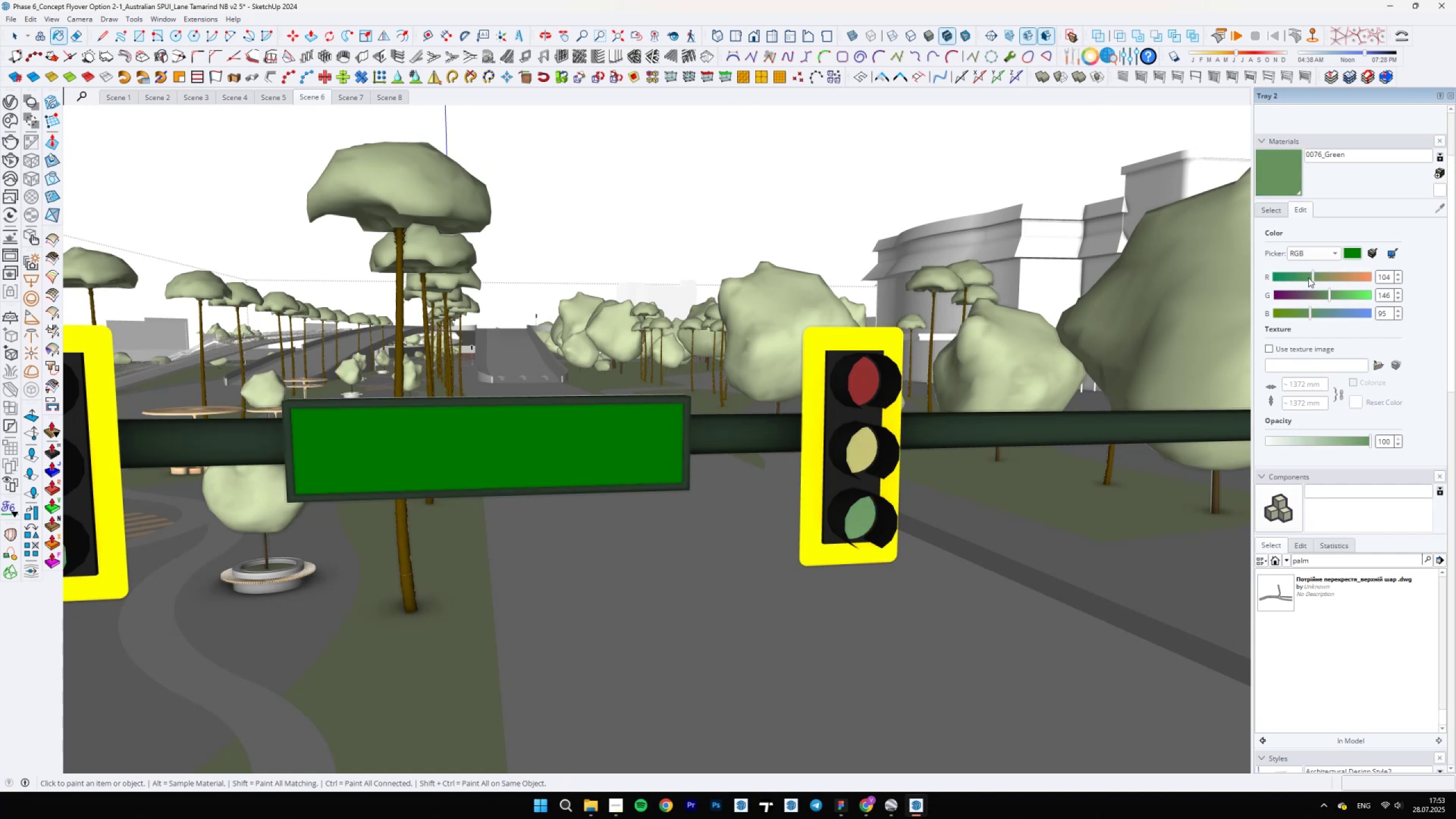 
left_click([1305, 278])
 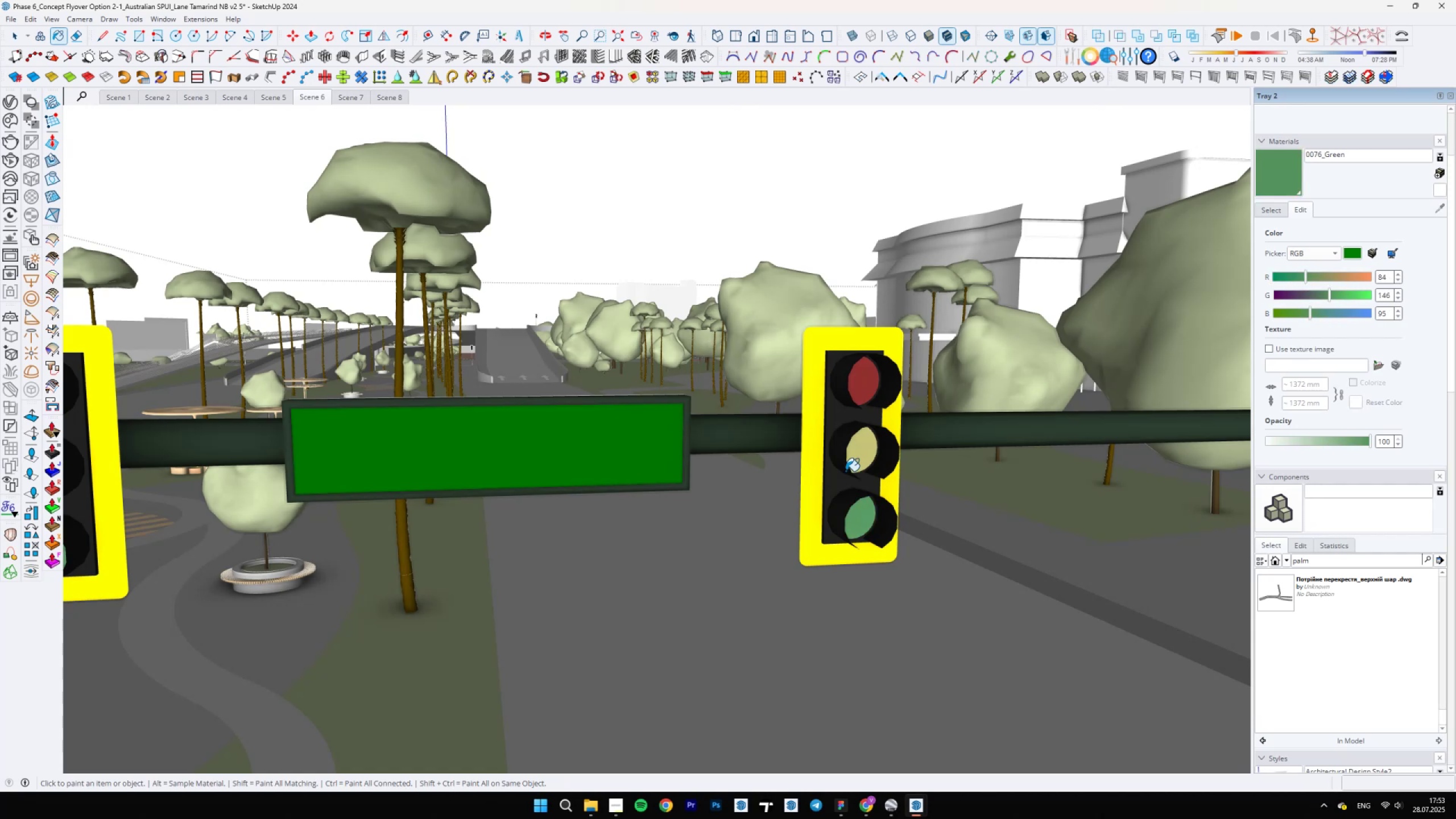 
hold_key(key=AltLeft, duration=0.76)
left_click([854, 322])
 